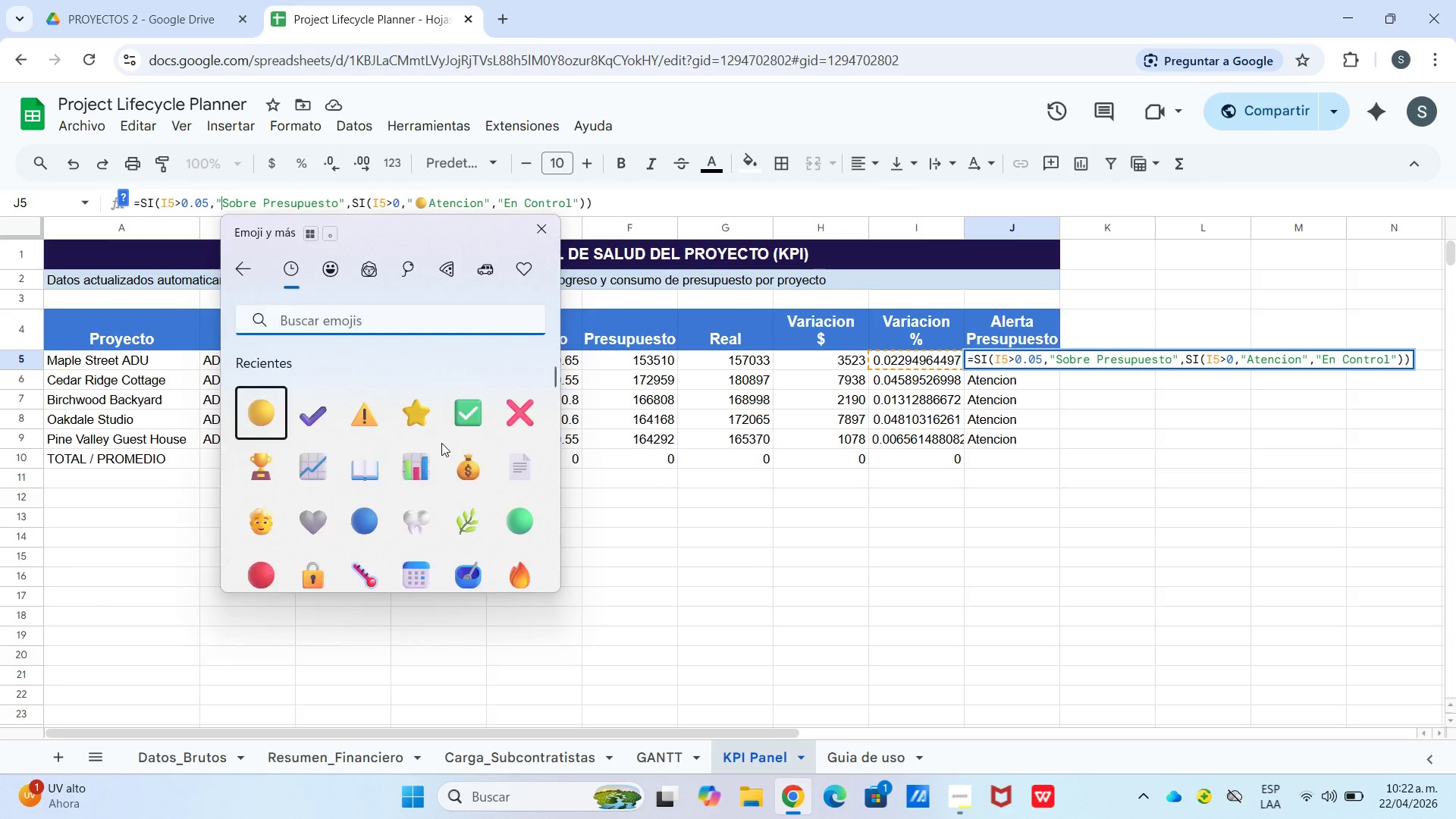 
scroll: coordinate [440, 460], scroll_direction: down, amount: 1.0
 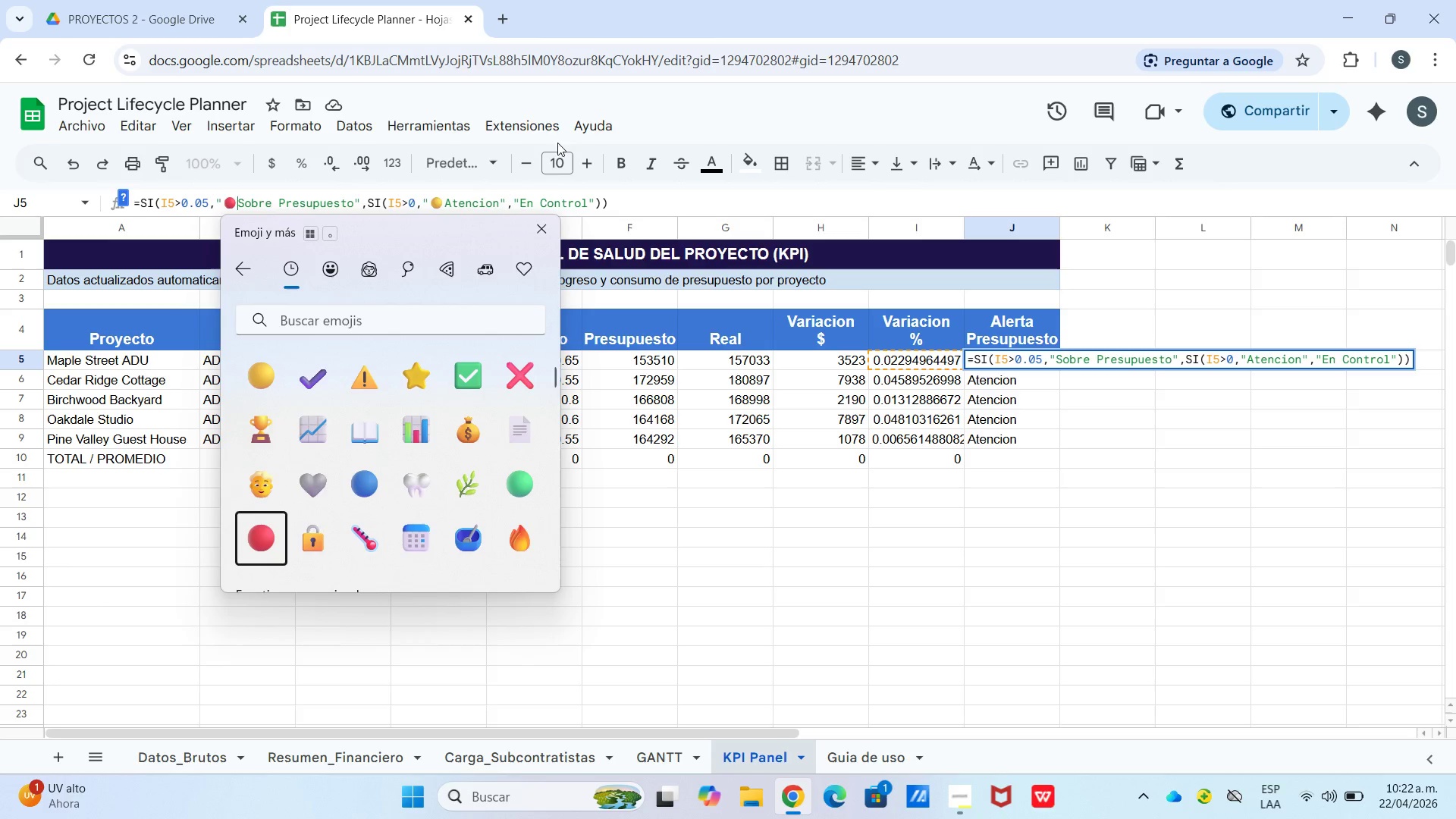 
left_click([536, 235])
 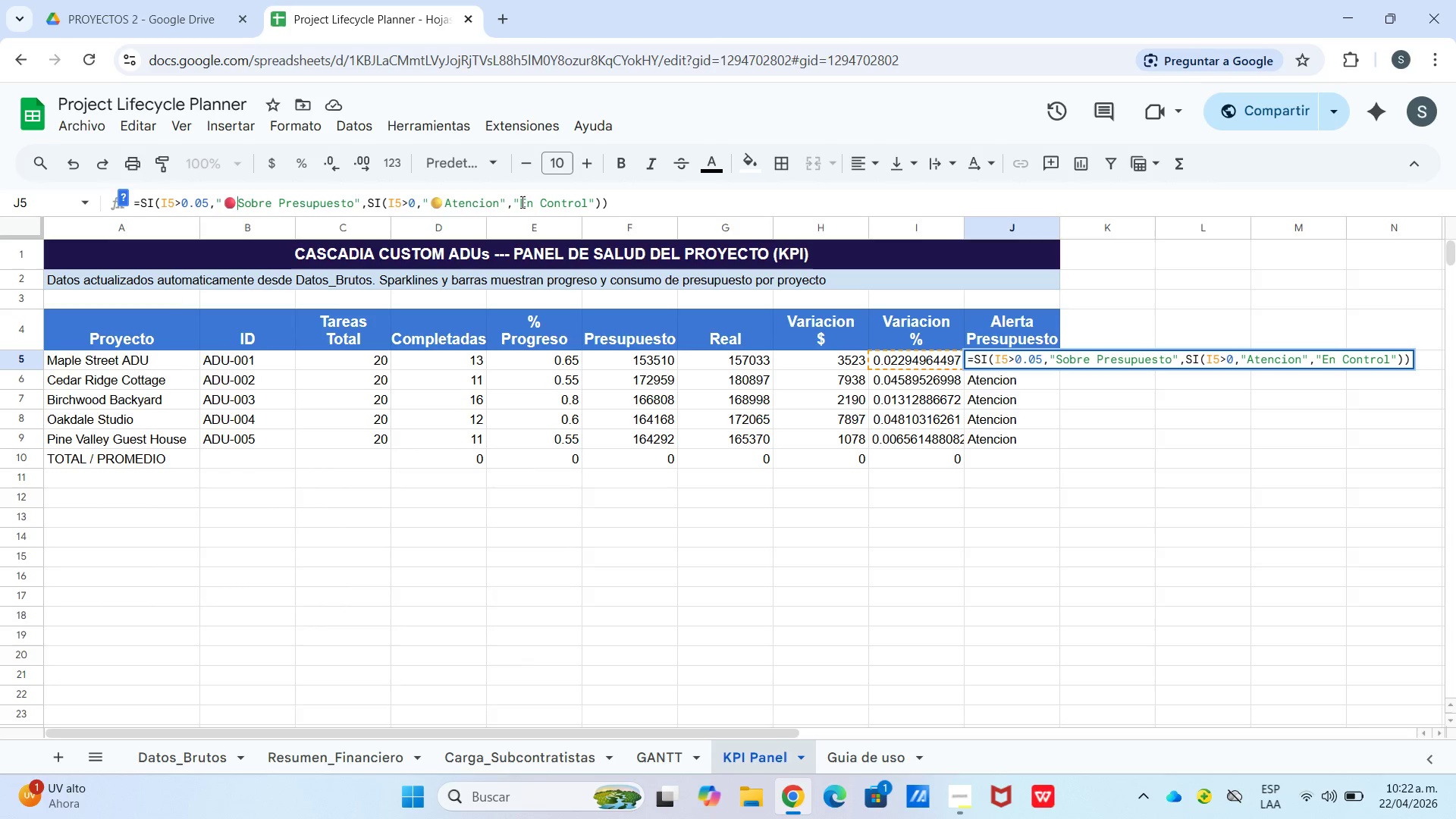 
left_click([521, 202])
 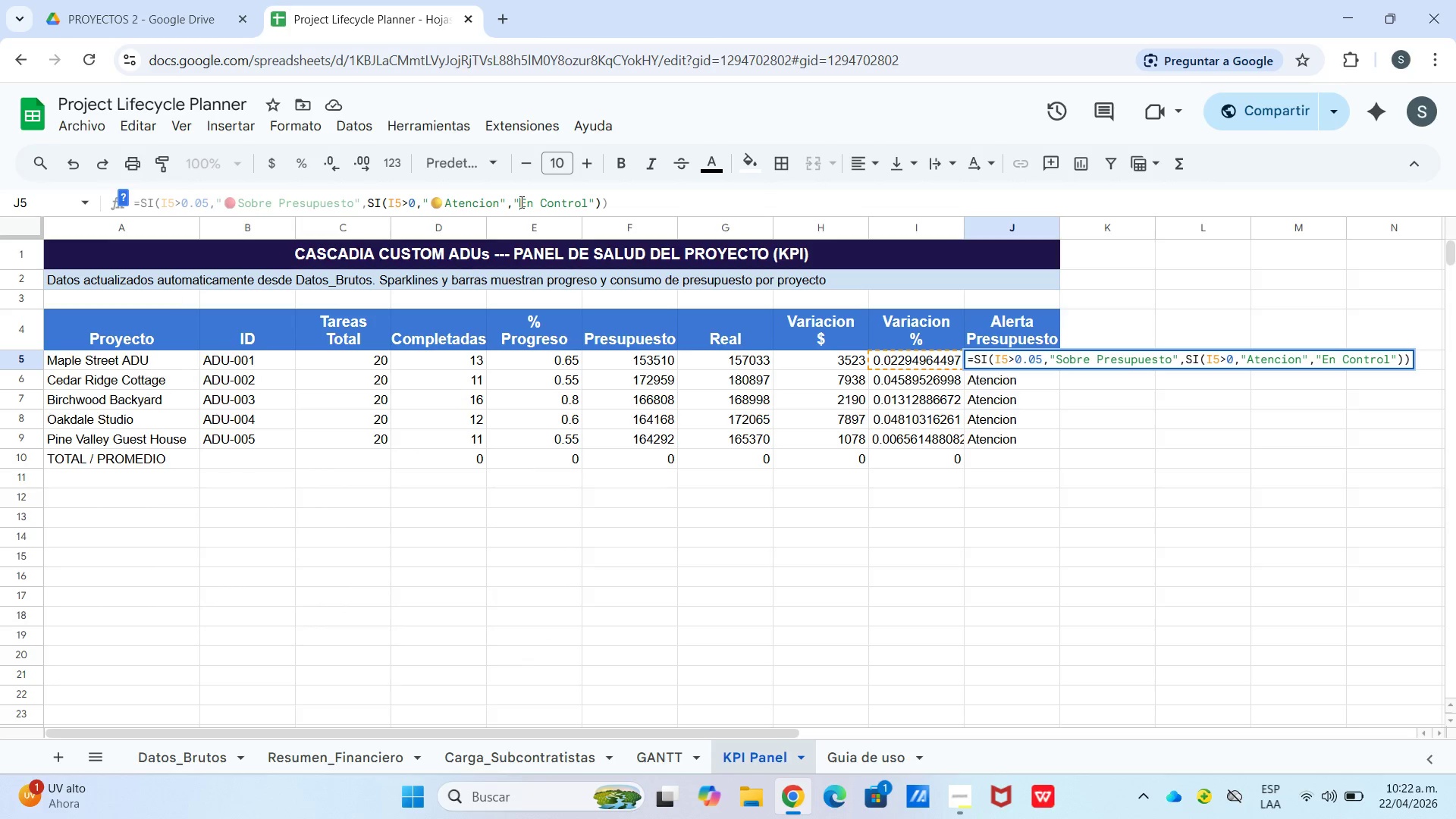 
right_click([520, 202])
 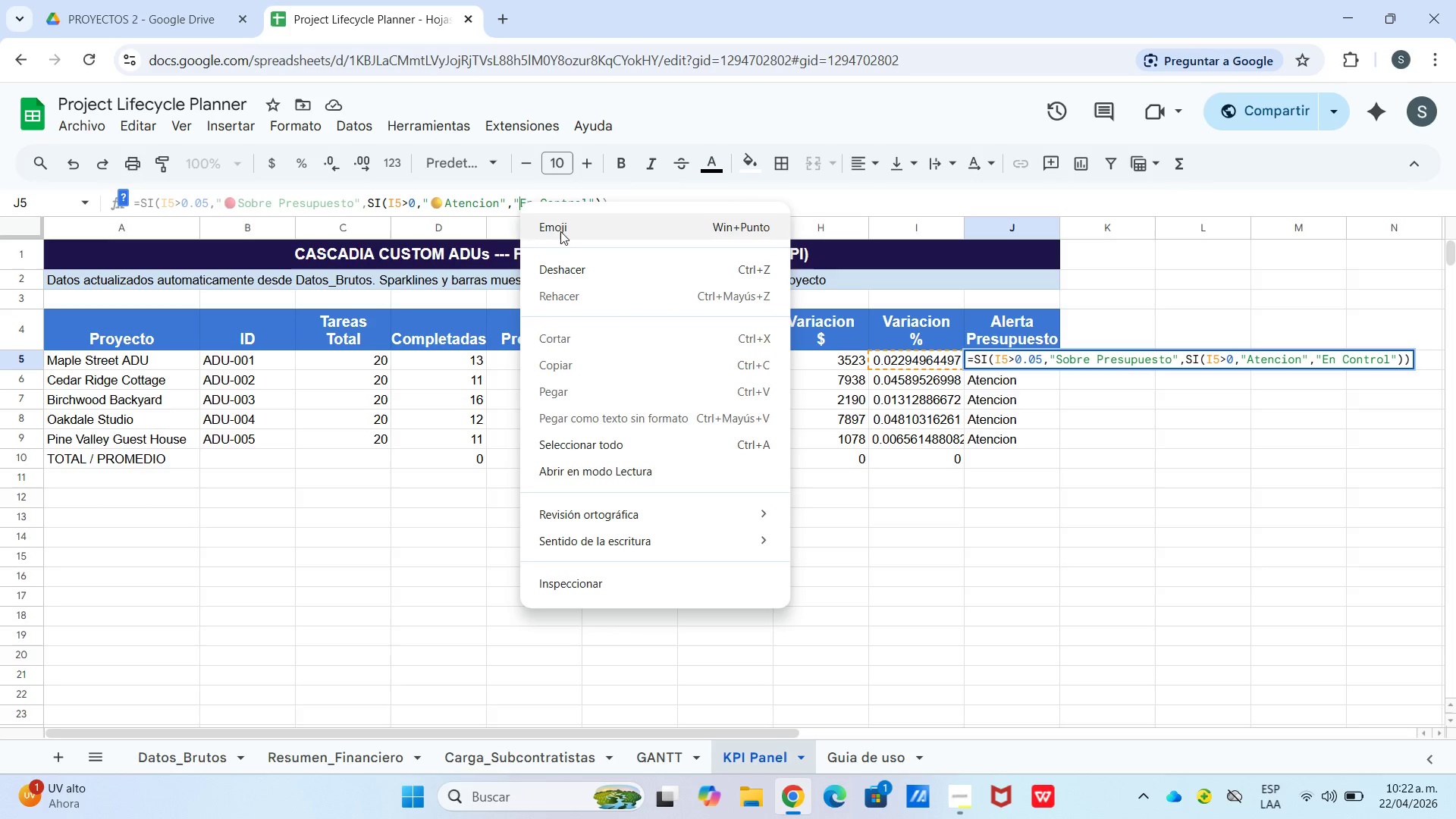 
left_click([564, 215])
 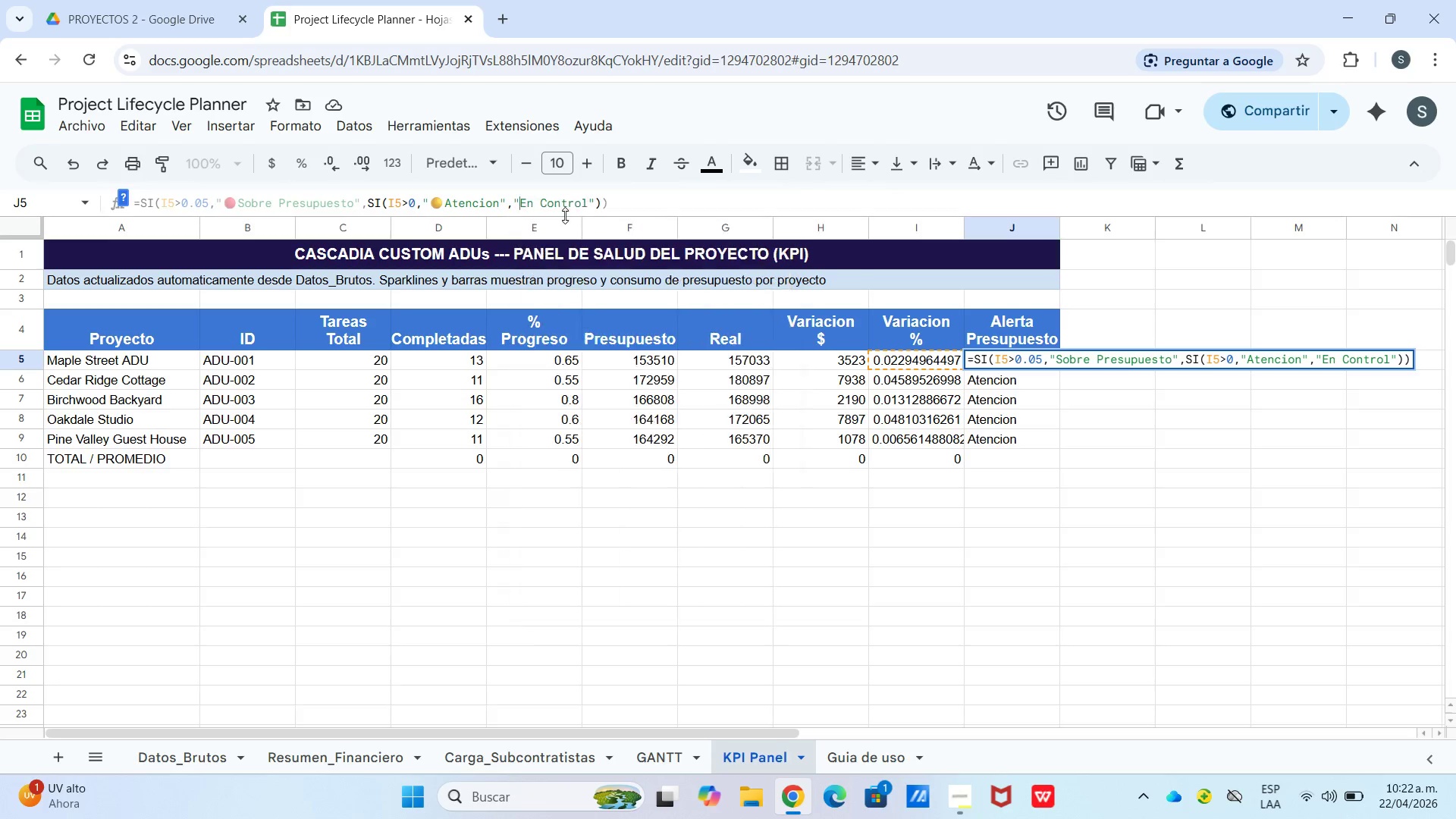 
left_click([835, 366])
 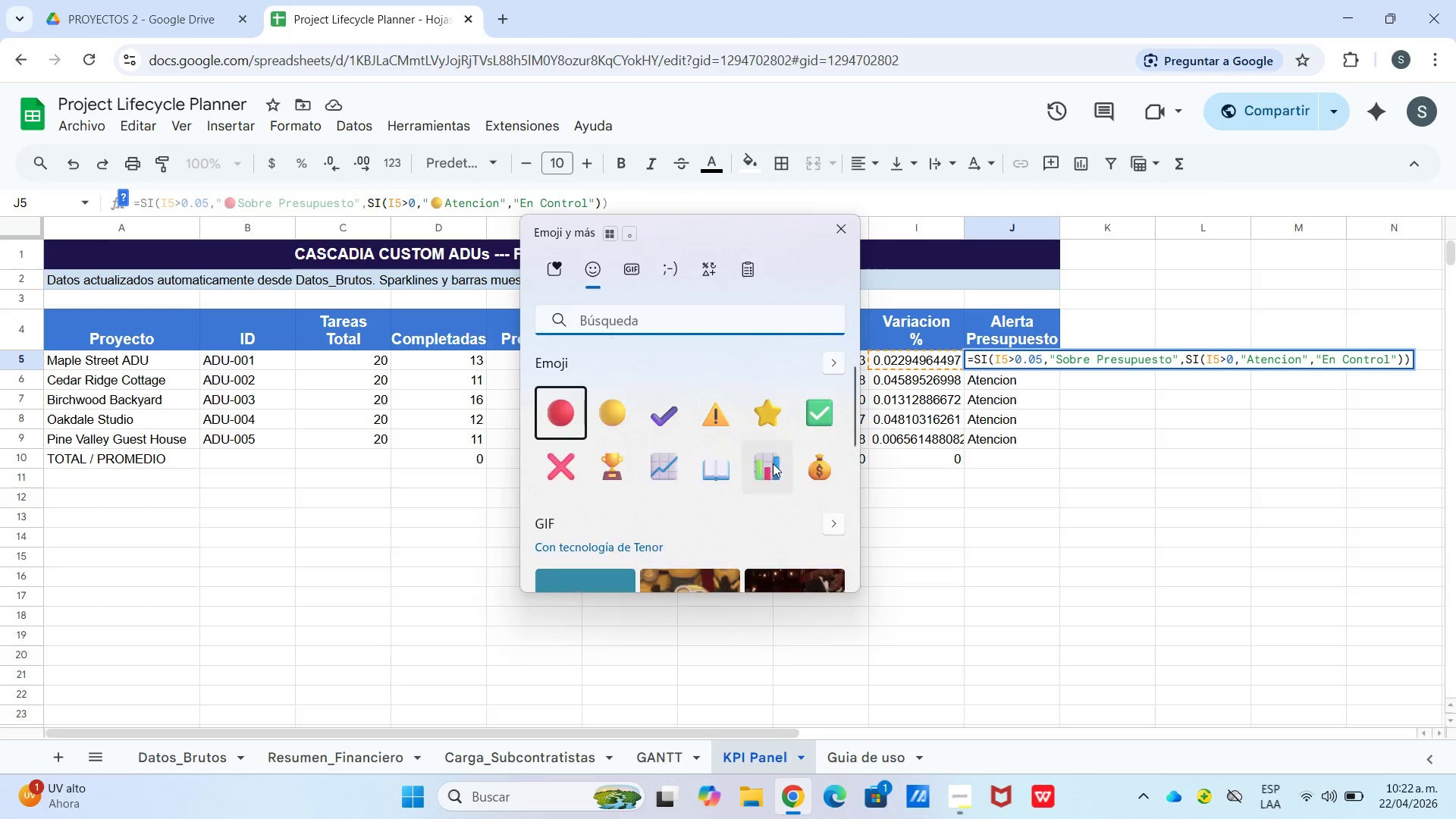 
scroll: coordinate [748, 478], scroll_direction: down, amount: 5.0
 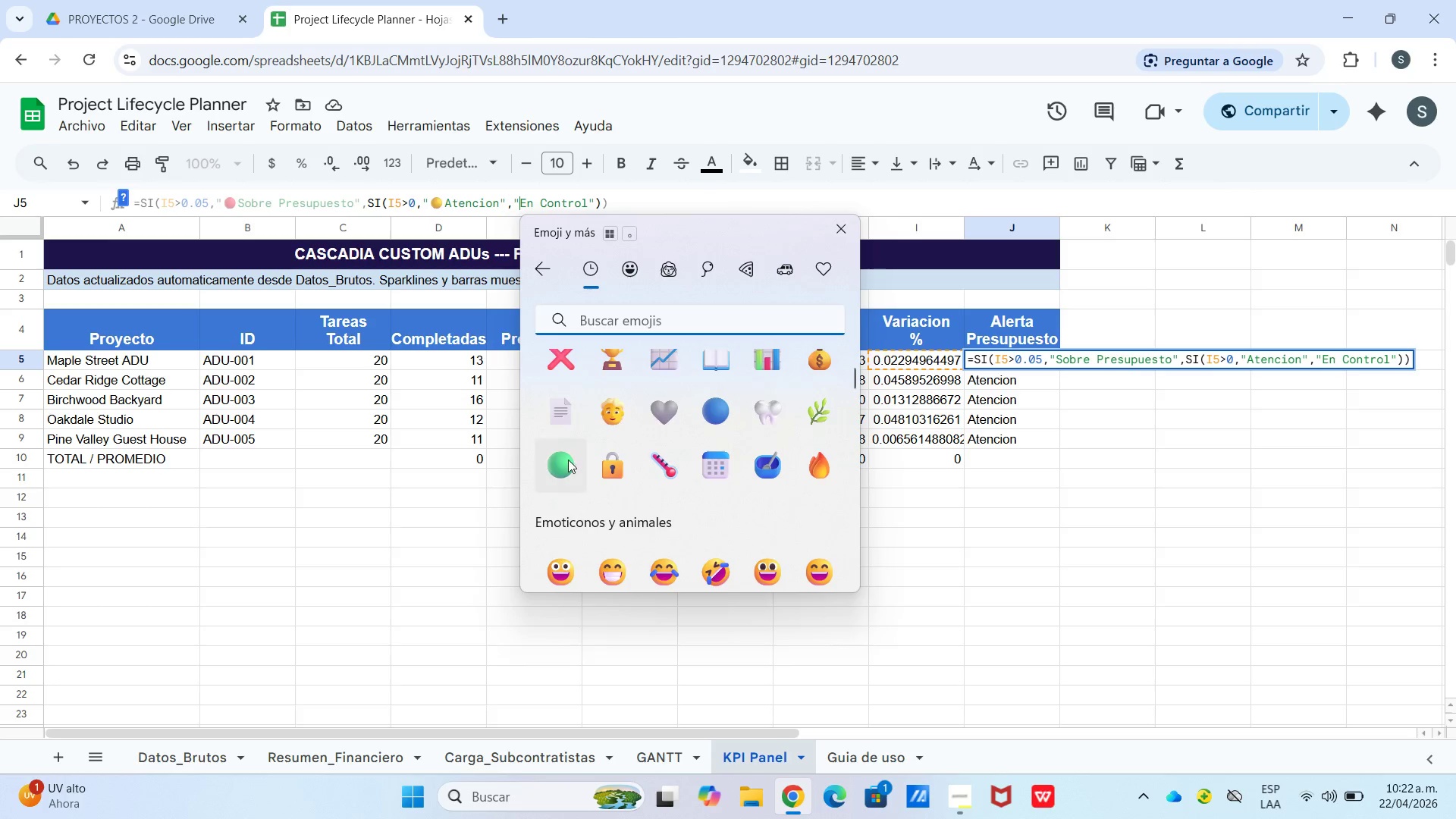 
left_click([564, 460])
 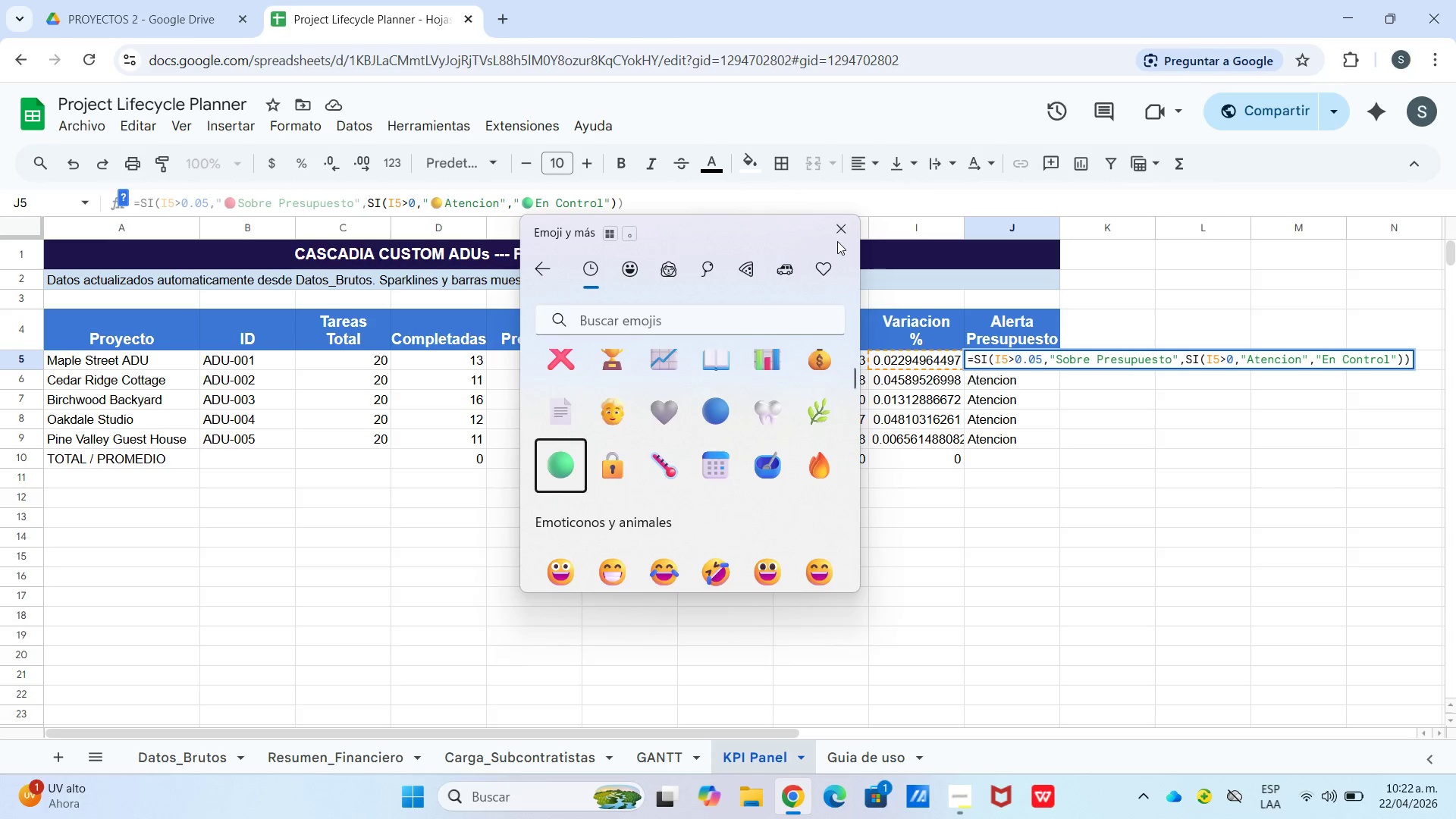 
left_click([841, 228])
 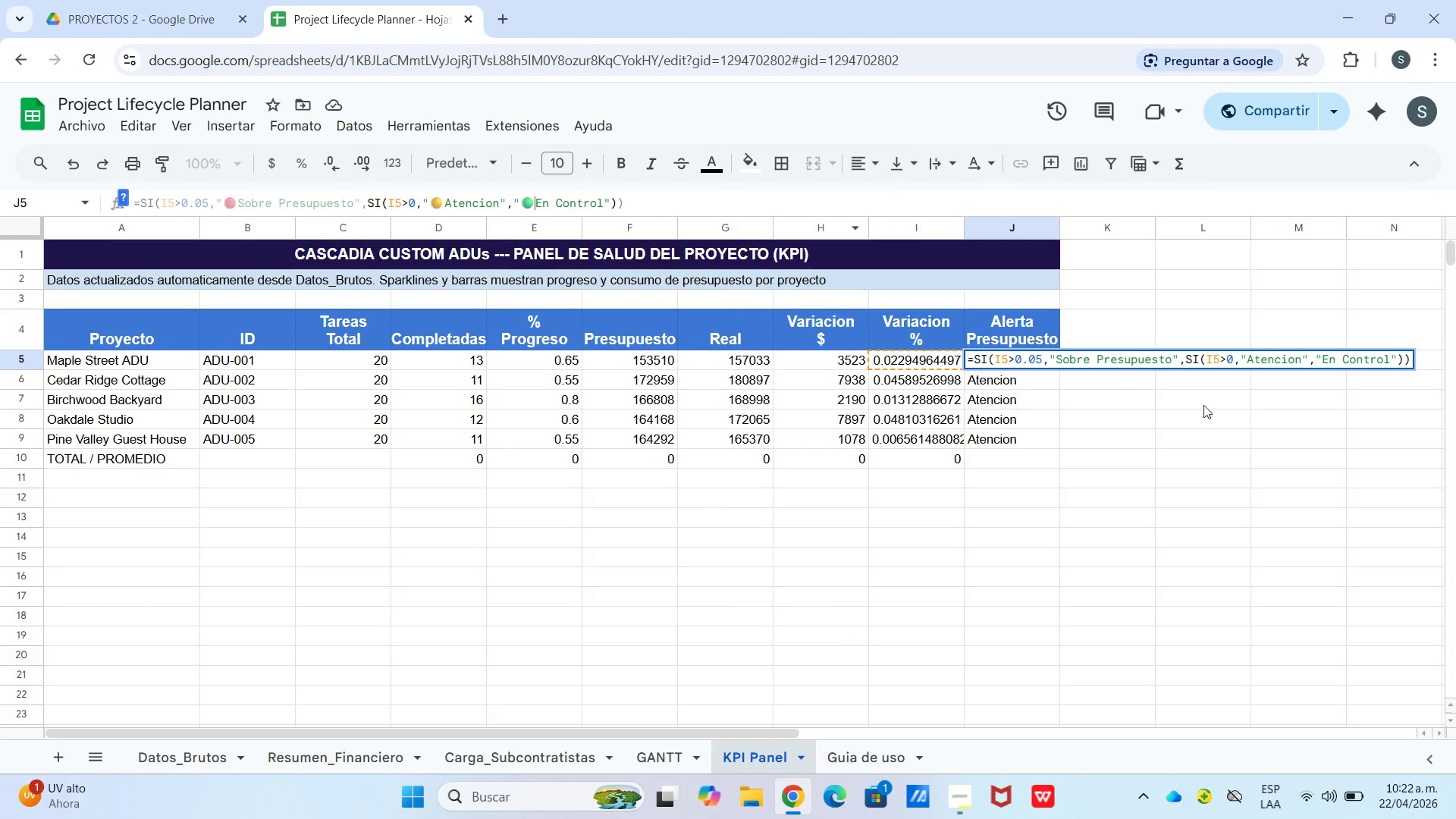 
left_click_drag(start_coordinate=[1189, 439], to_coordinate=[1177, 438])
 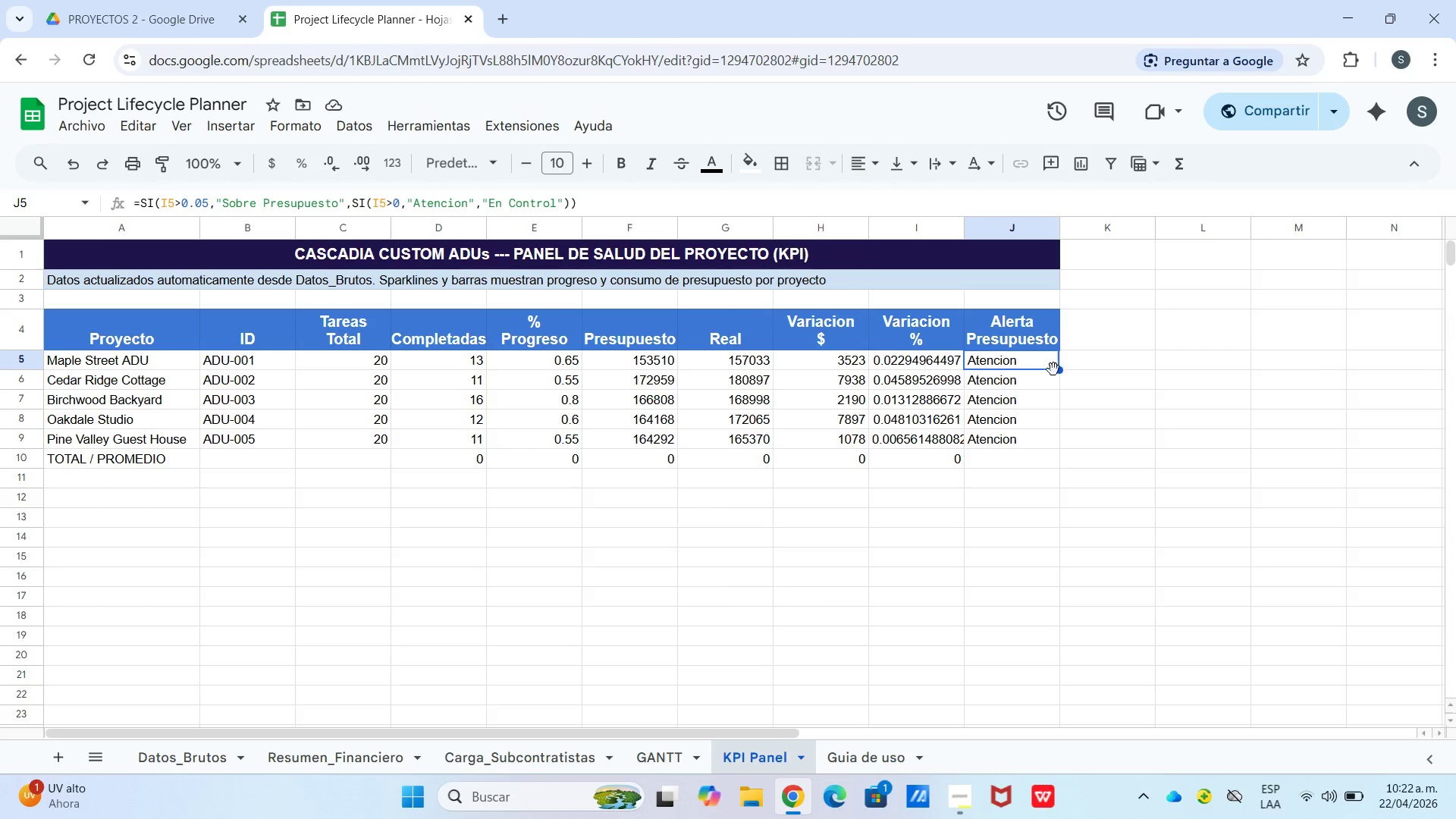 
left_click([1021, 382])
 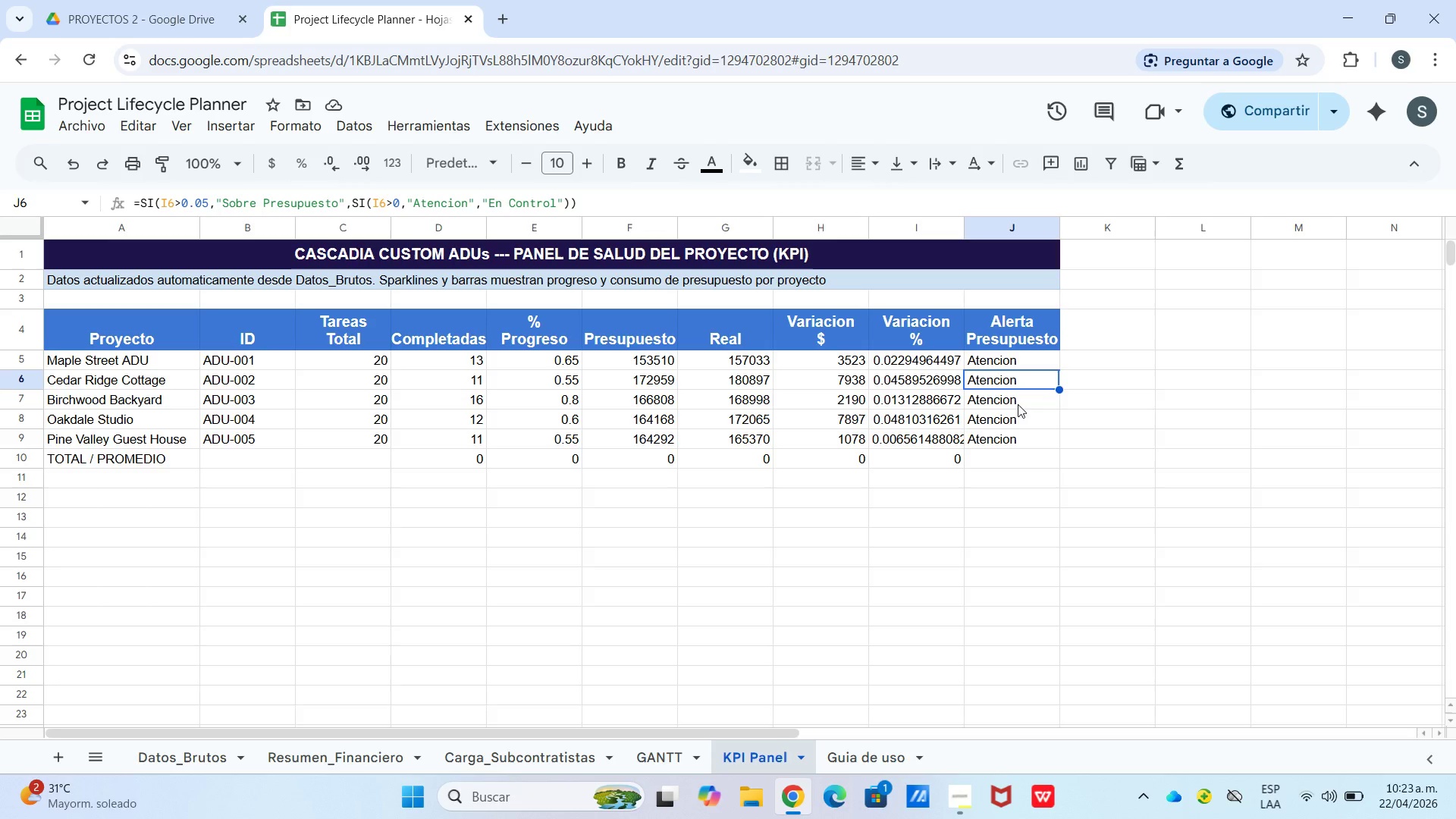 
left_click([1011, 413])
 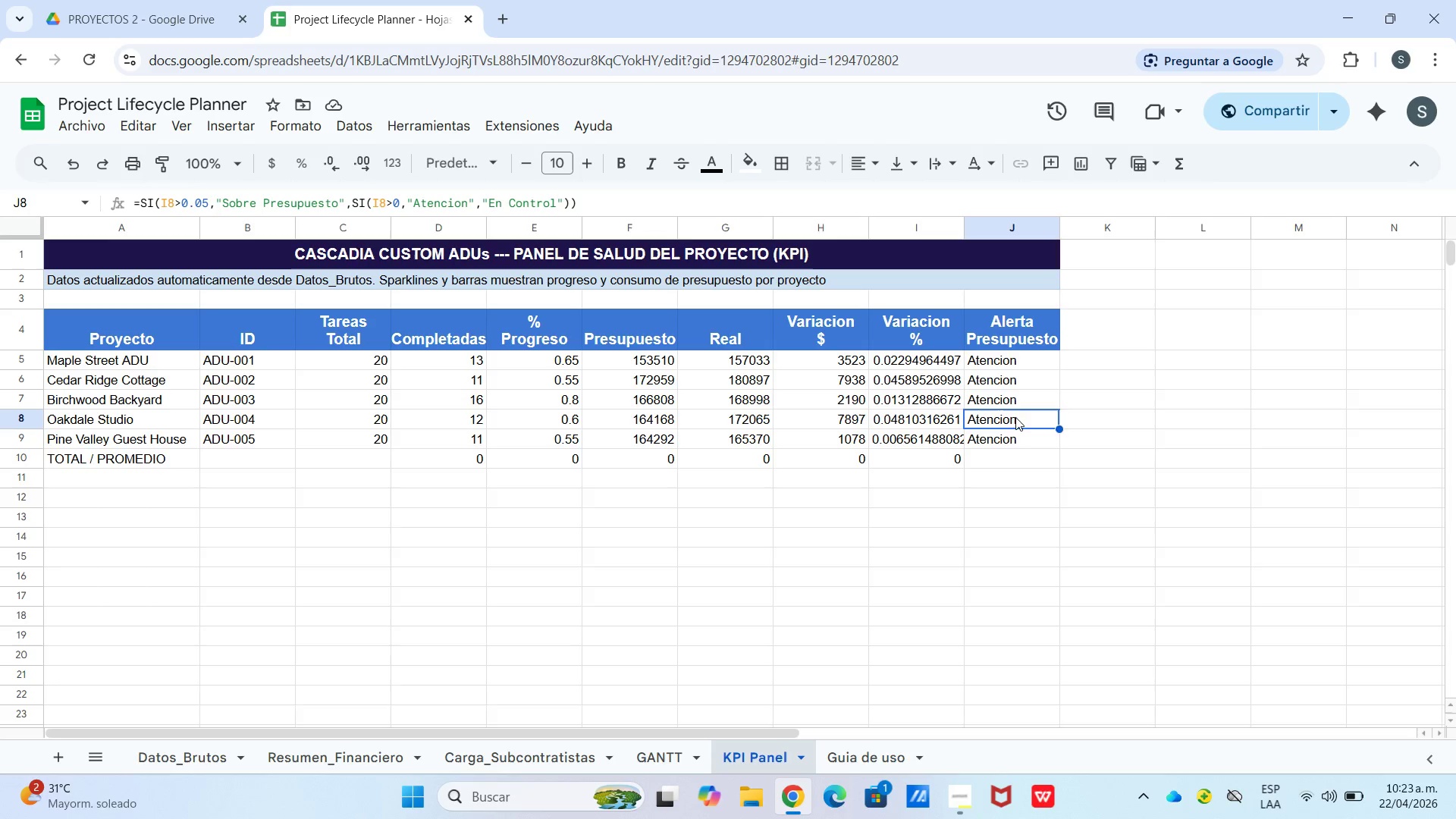 
left_click([1014, 436])
 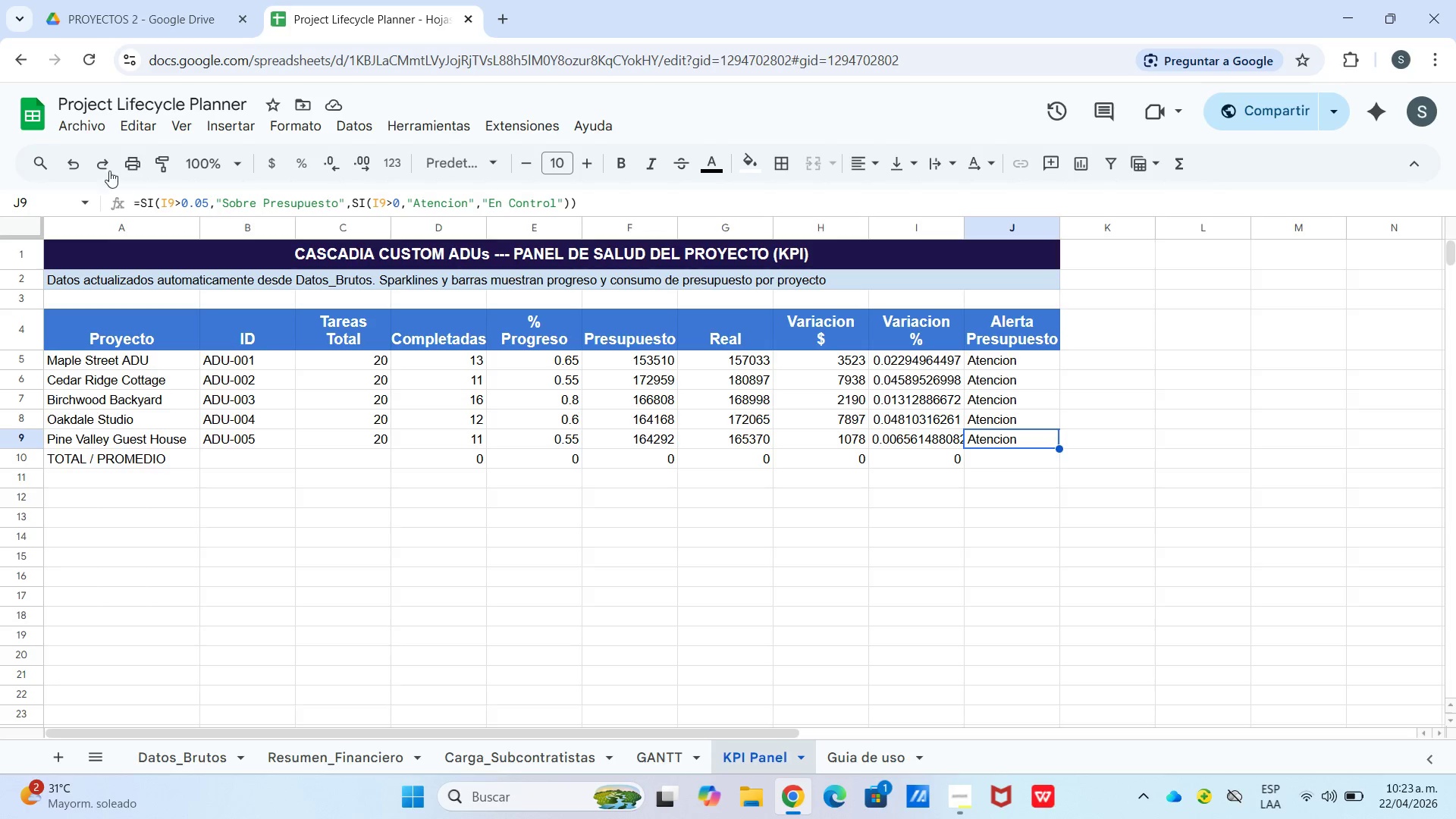 
left_click([78, 165])
 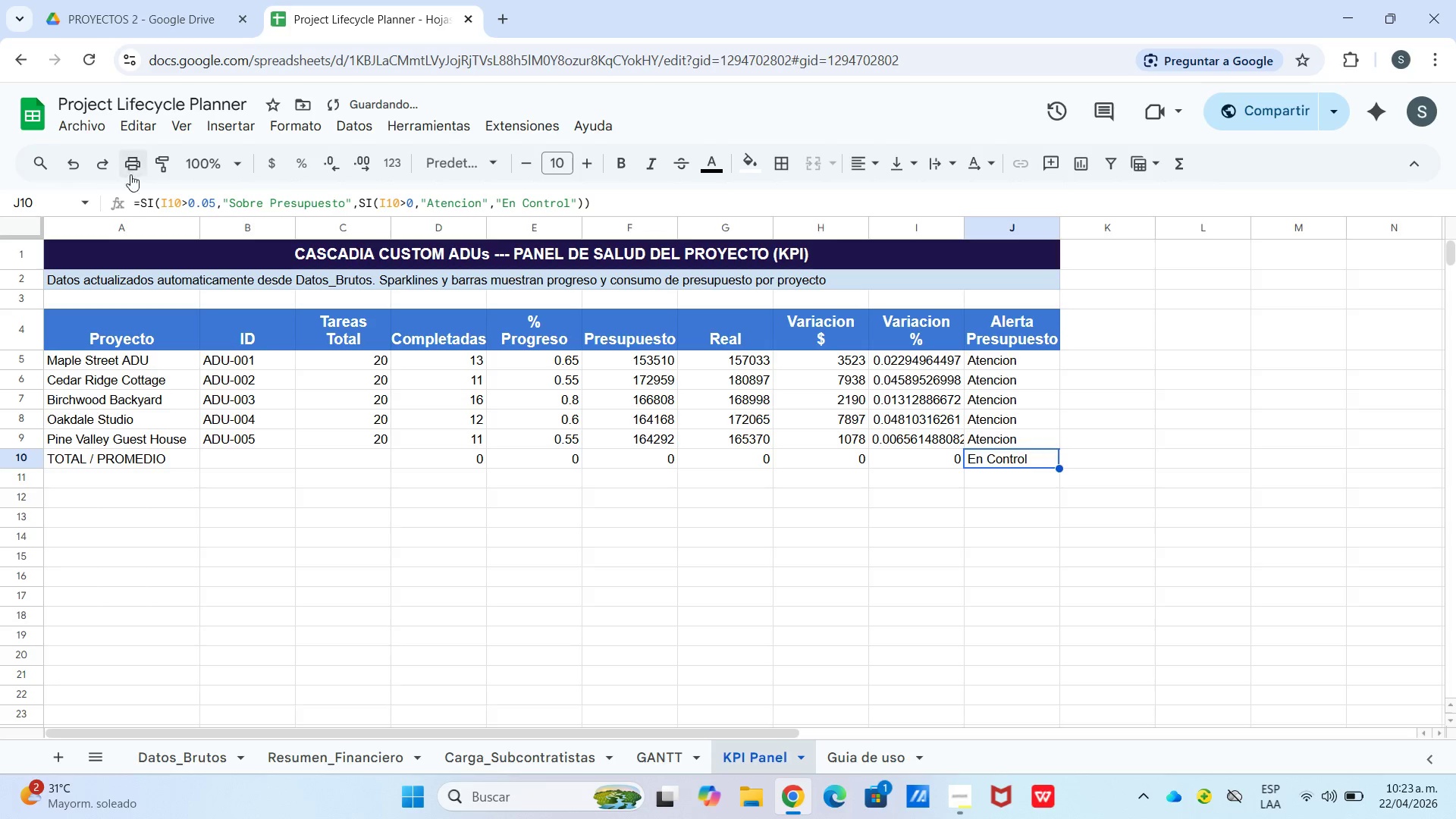 
key(Backspace)
 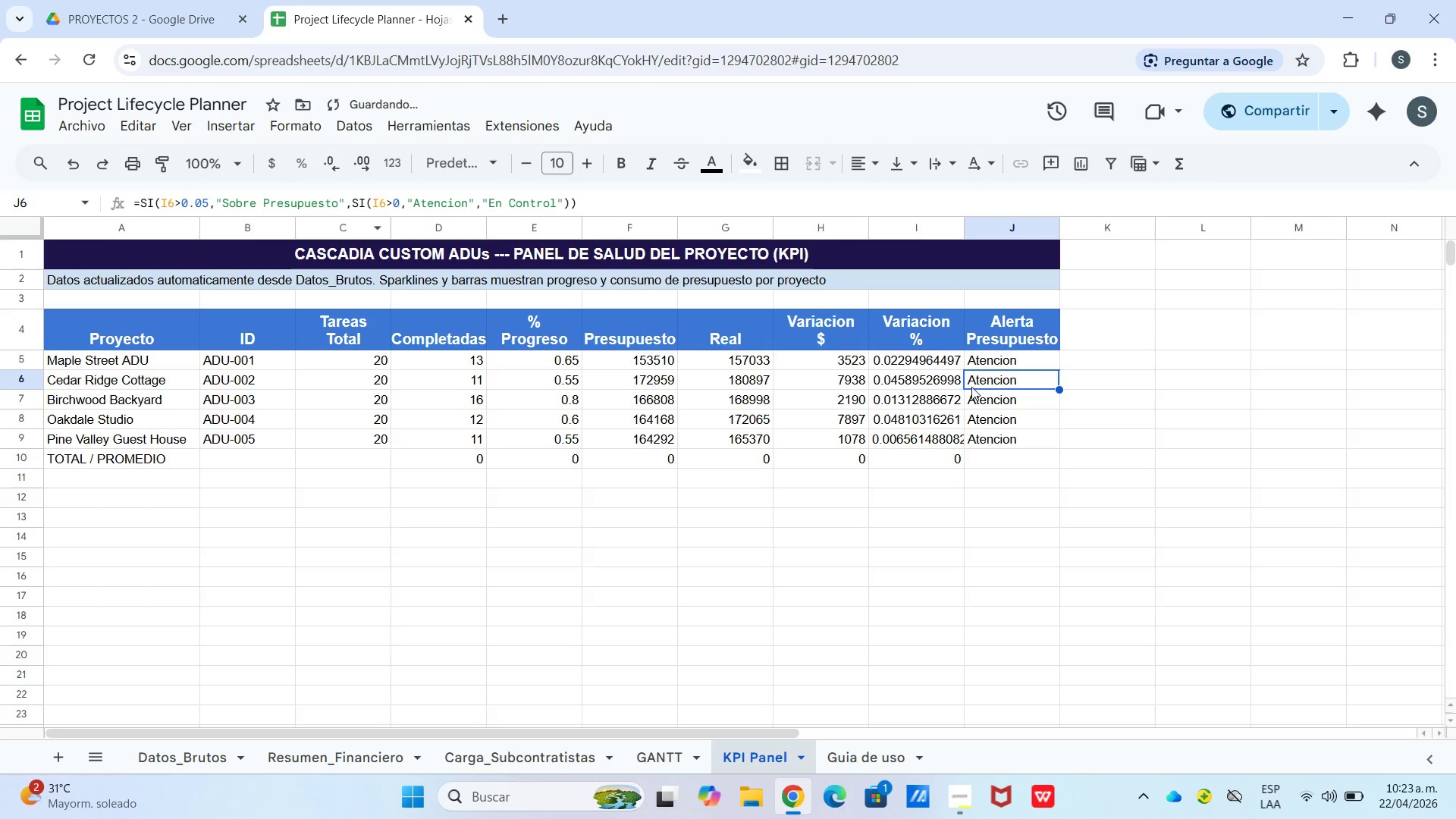 
triple_click([1009, 441])
 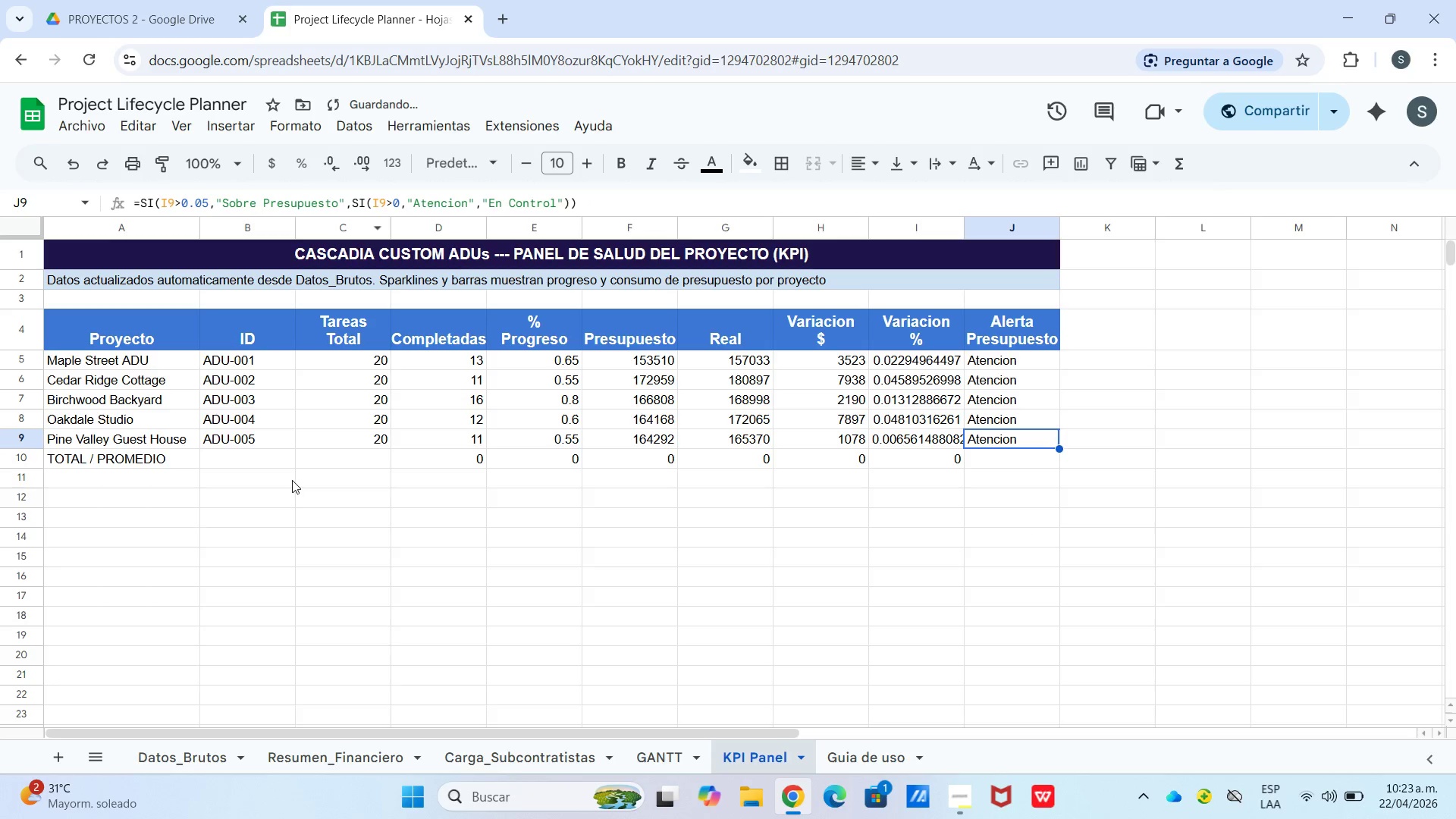 
left_click([292, 480])
 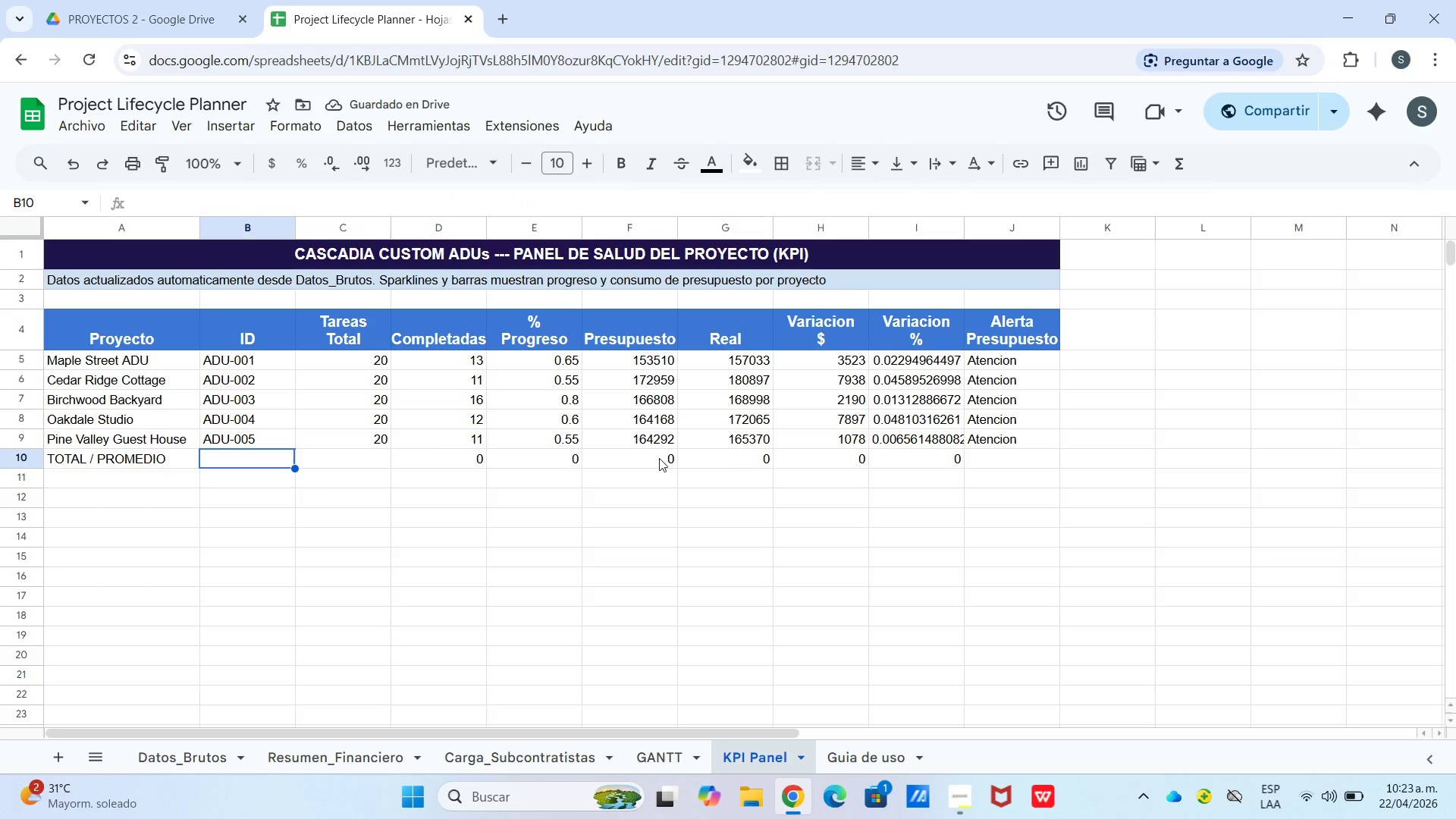 
left_click_drag(start_coordinate=[482, 459], to_coordinate=[524, 459])
 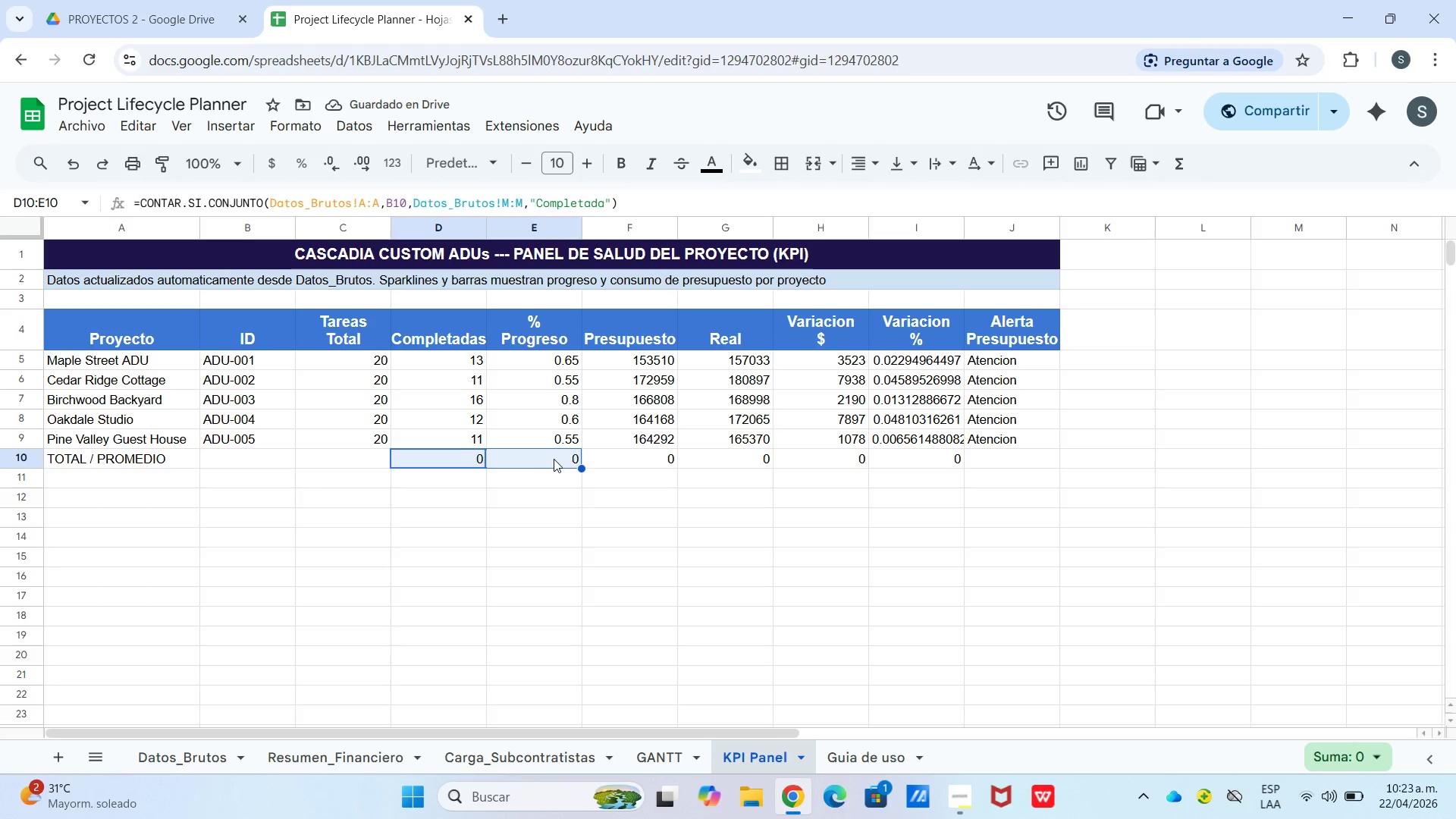 
key(Backspace)
 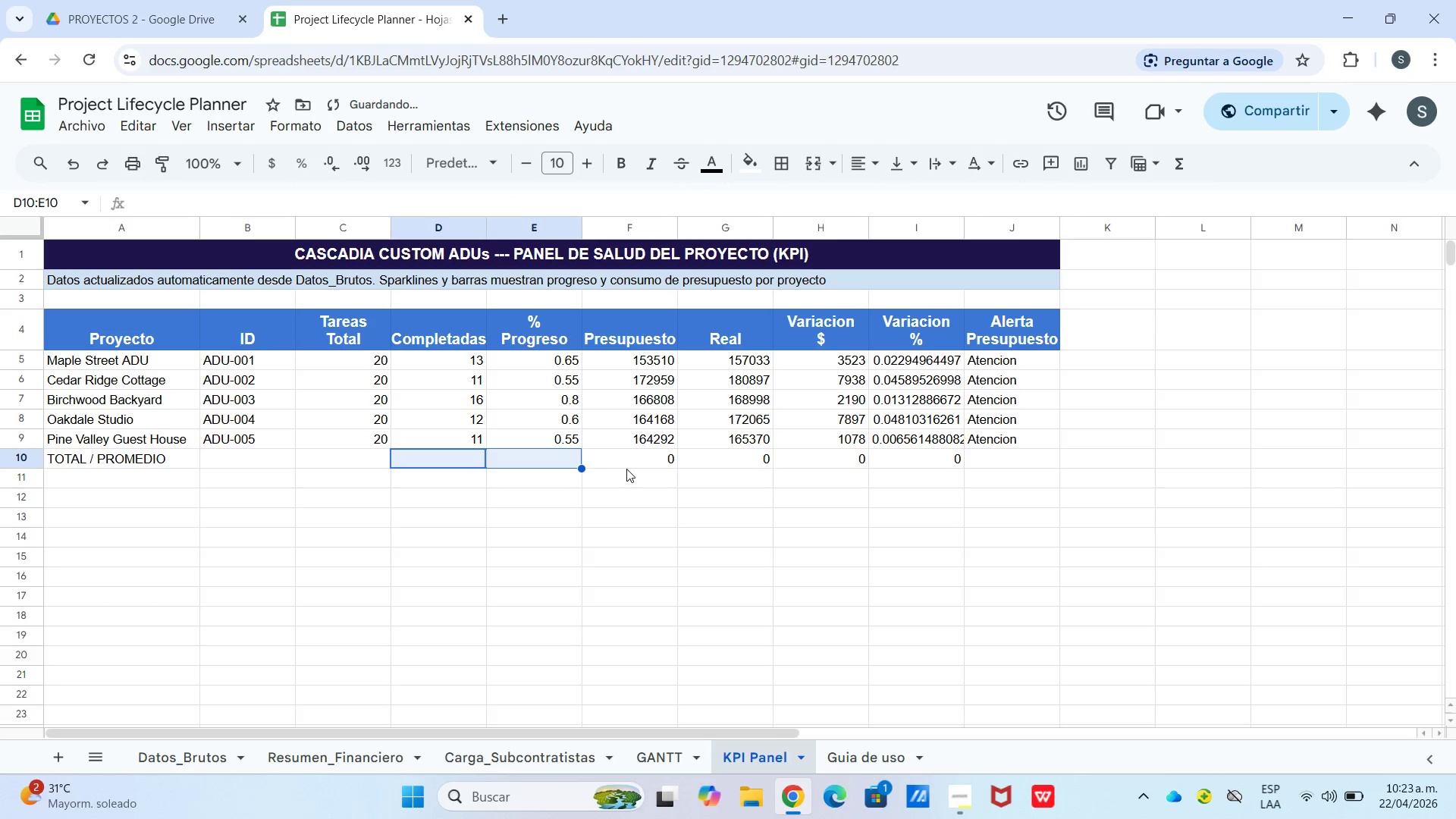 
left_click([633, 471])
 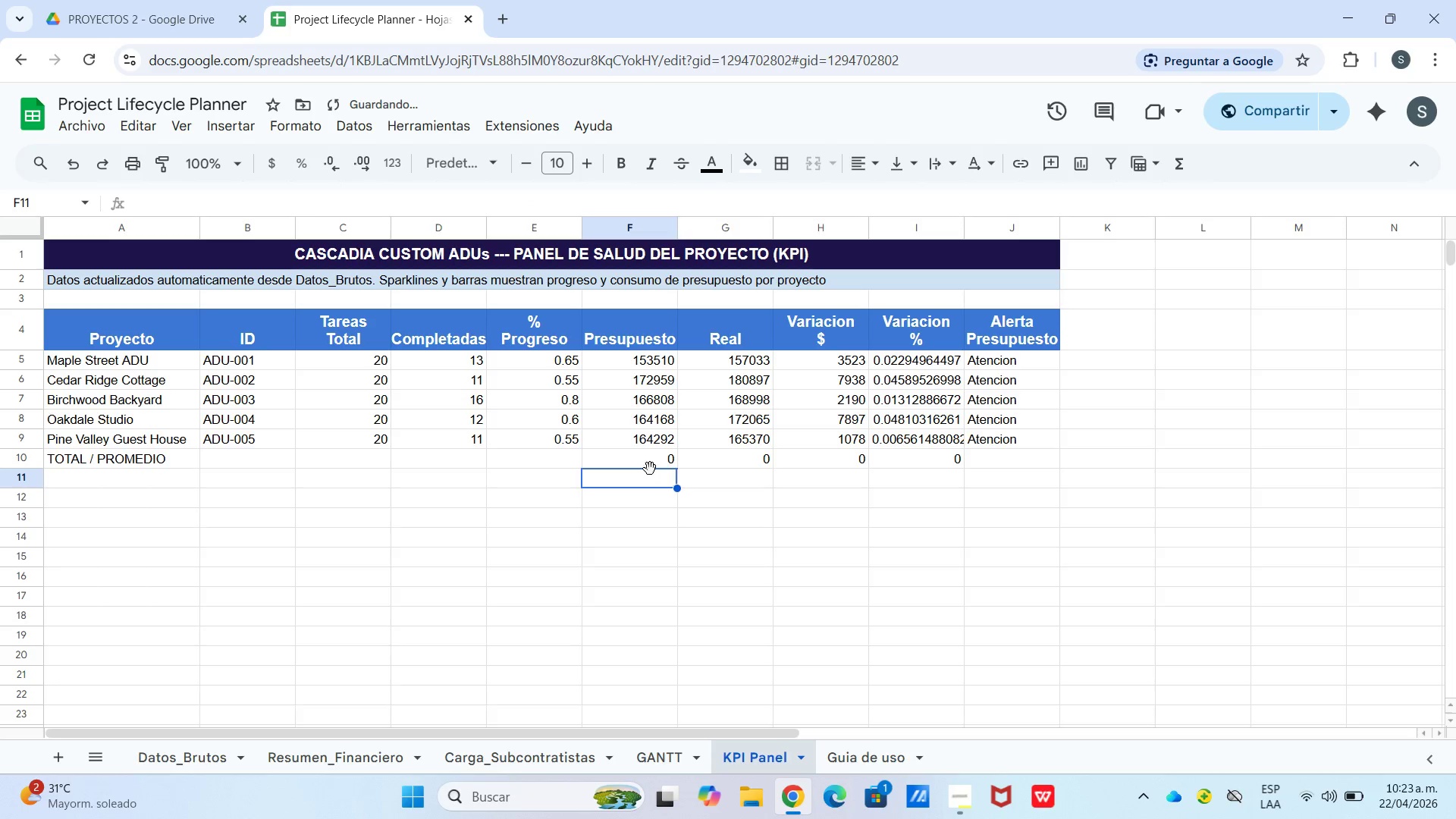 
left_click_drag(start_coordinate=[648, 466], to_coordinate=[997, 470])
 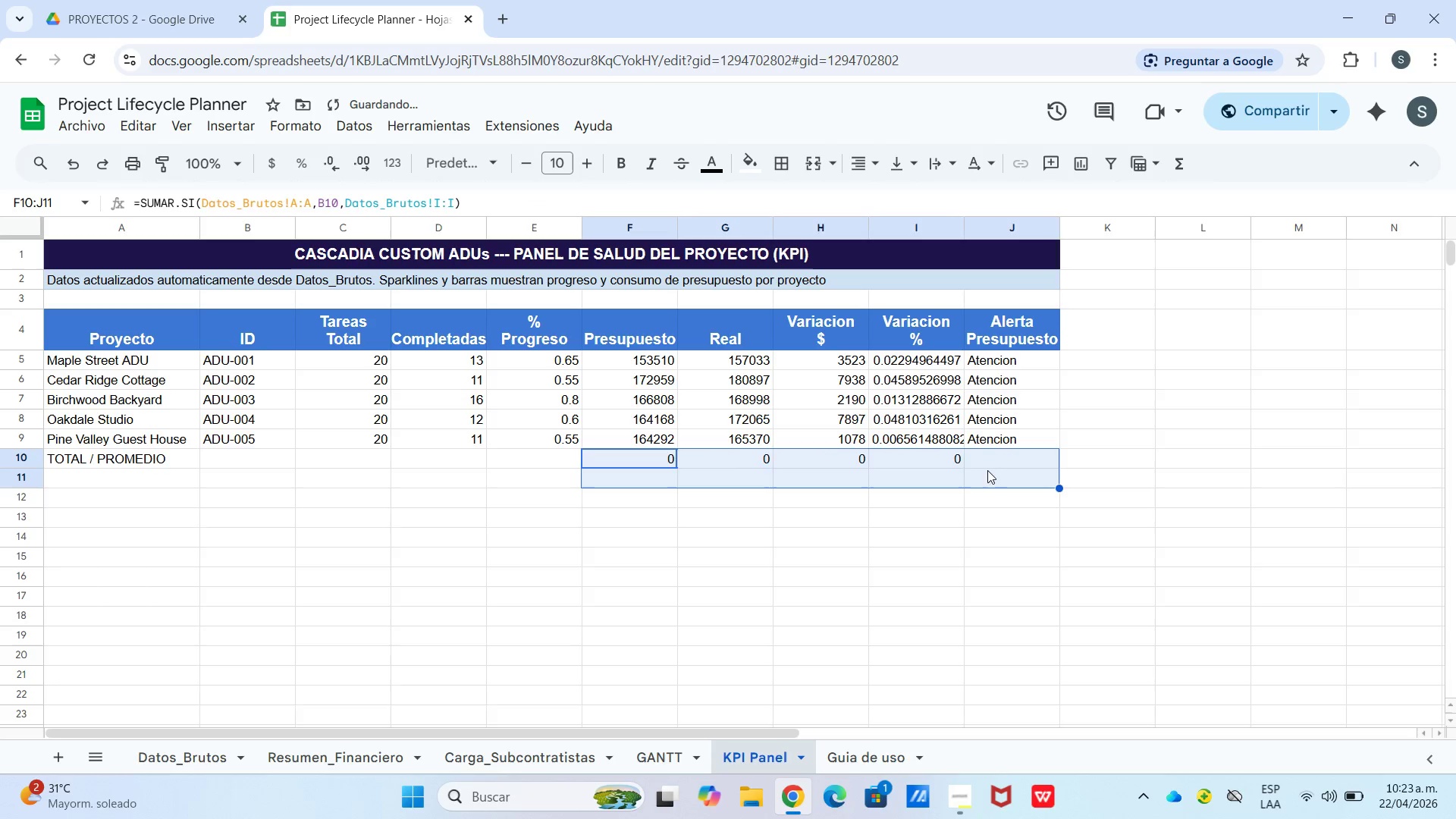 
key(Backspace)
 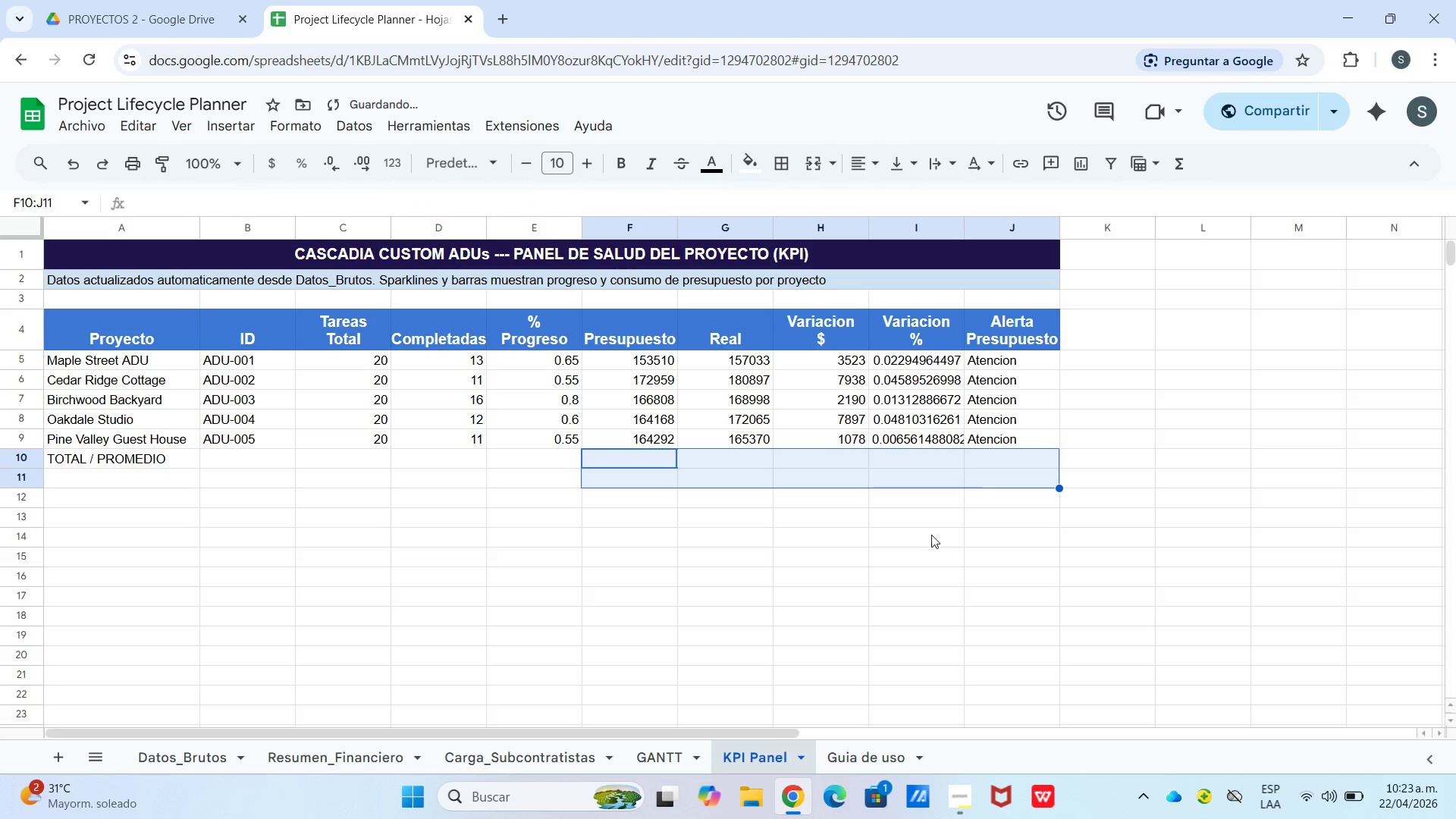 
left_click([931, 535])
 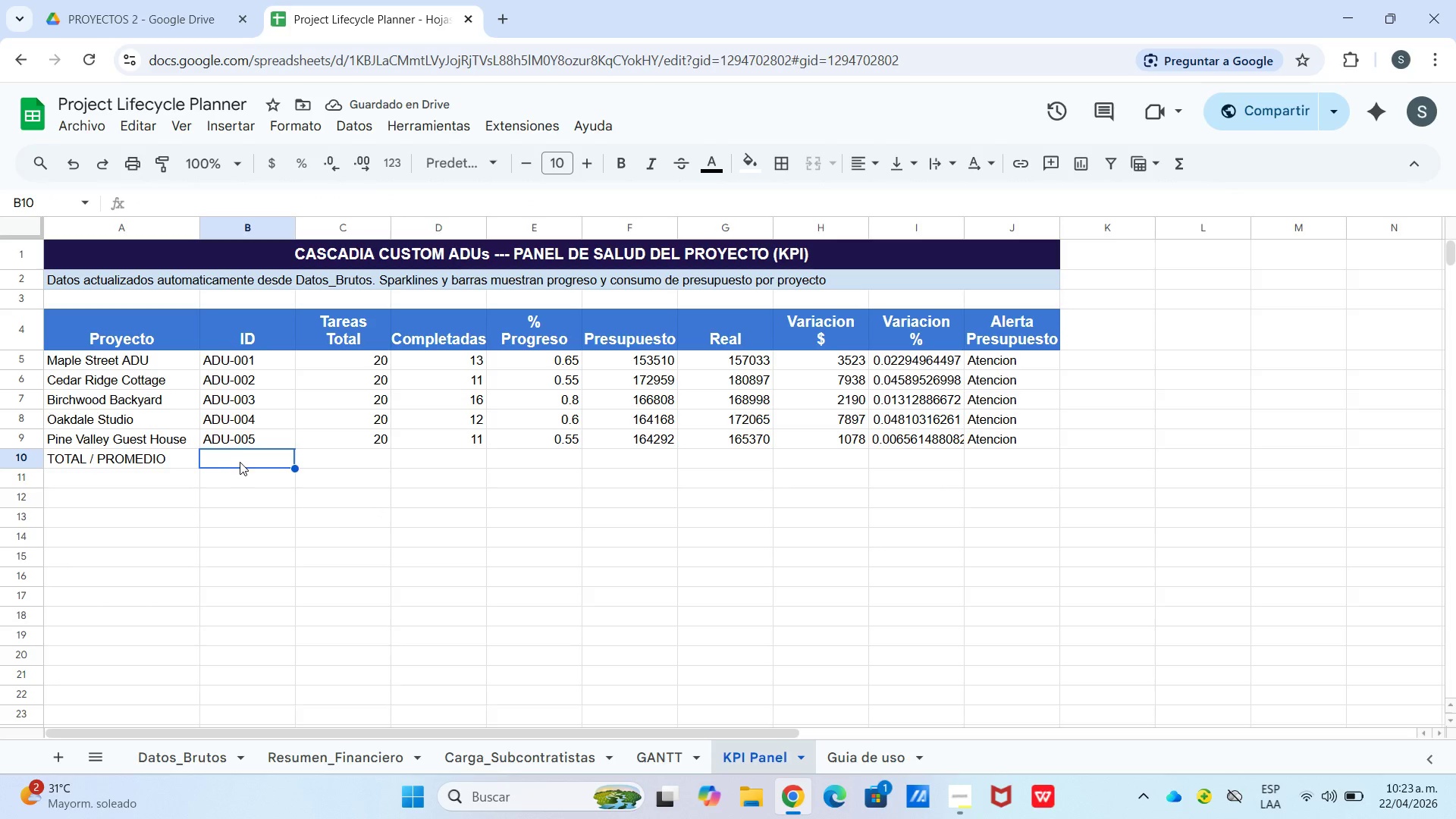 
left_click([331, 452])
 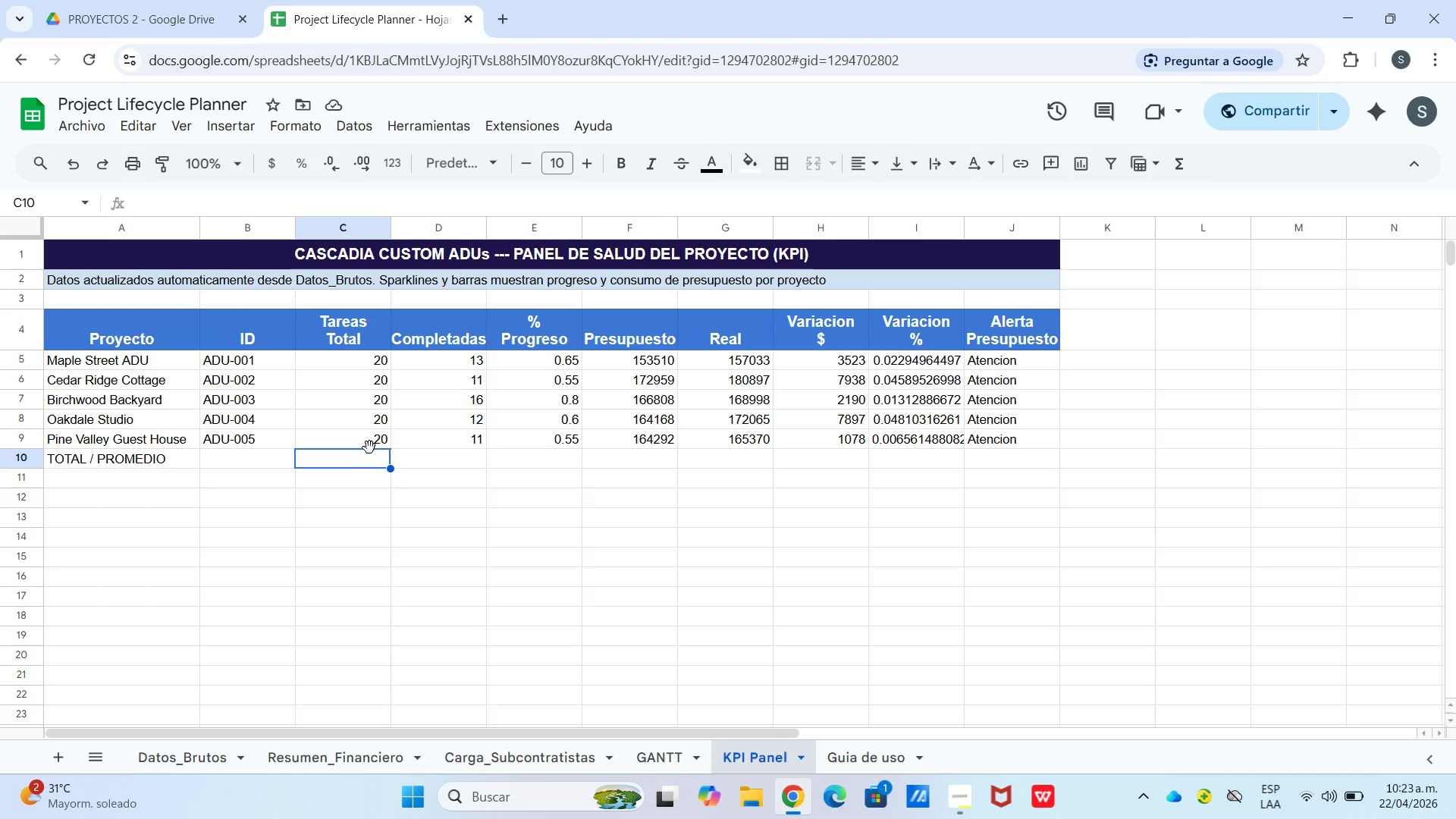 
type()su)
 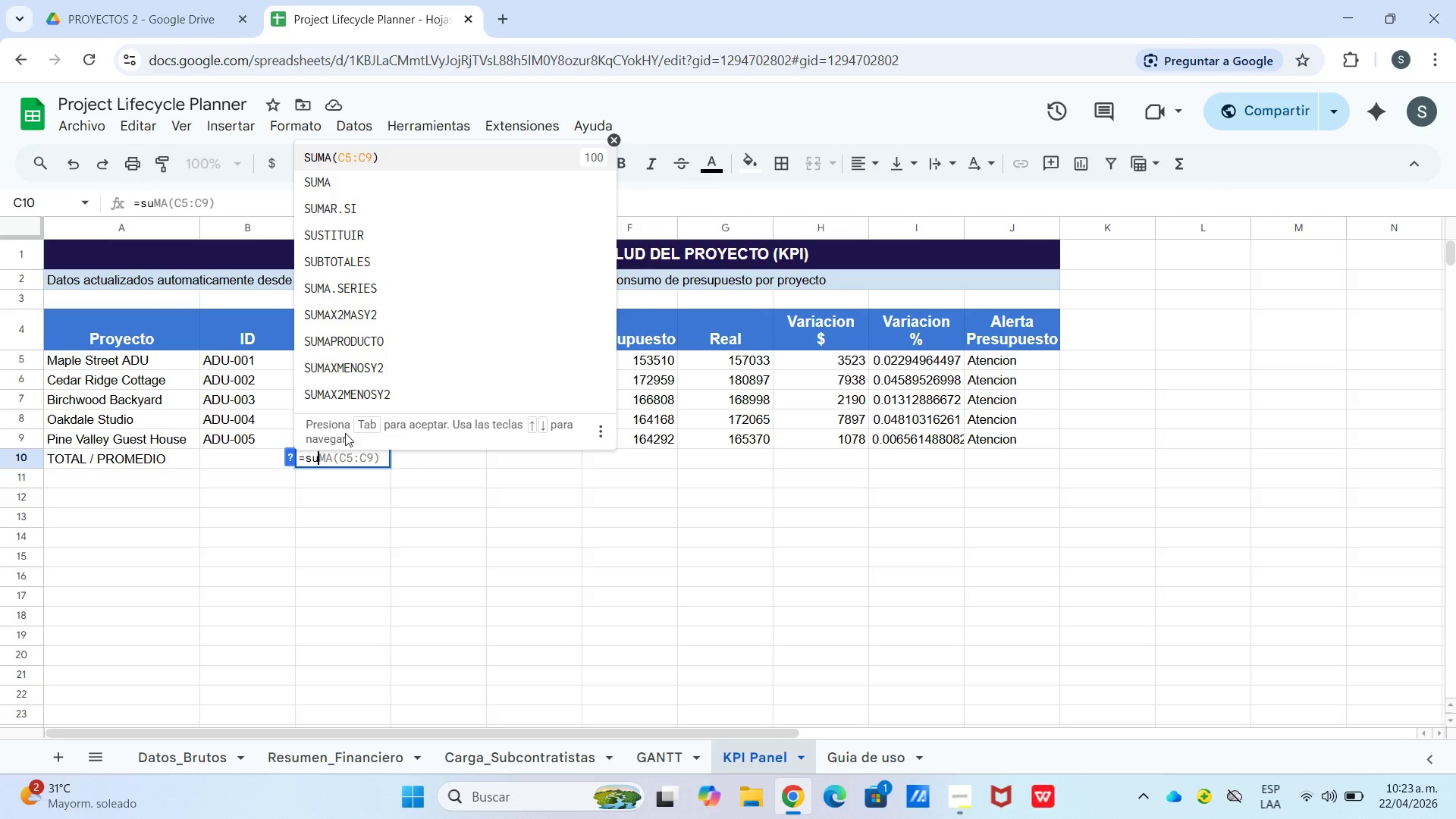 
key(Tab)
 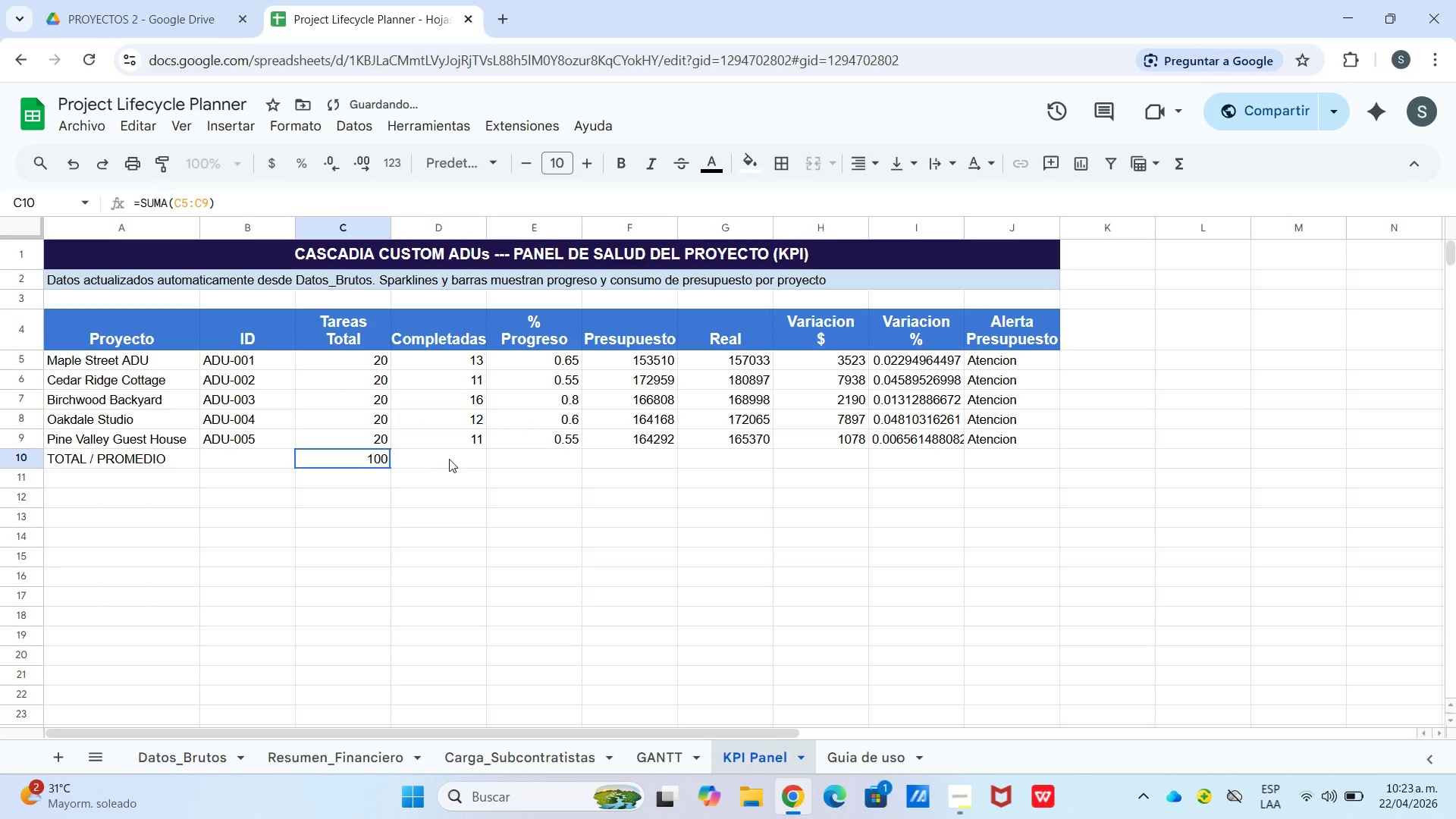 
left_click([449, 459])
 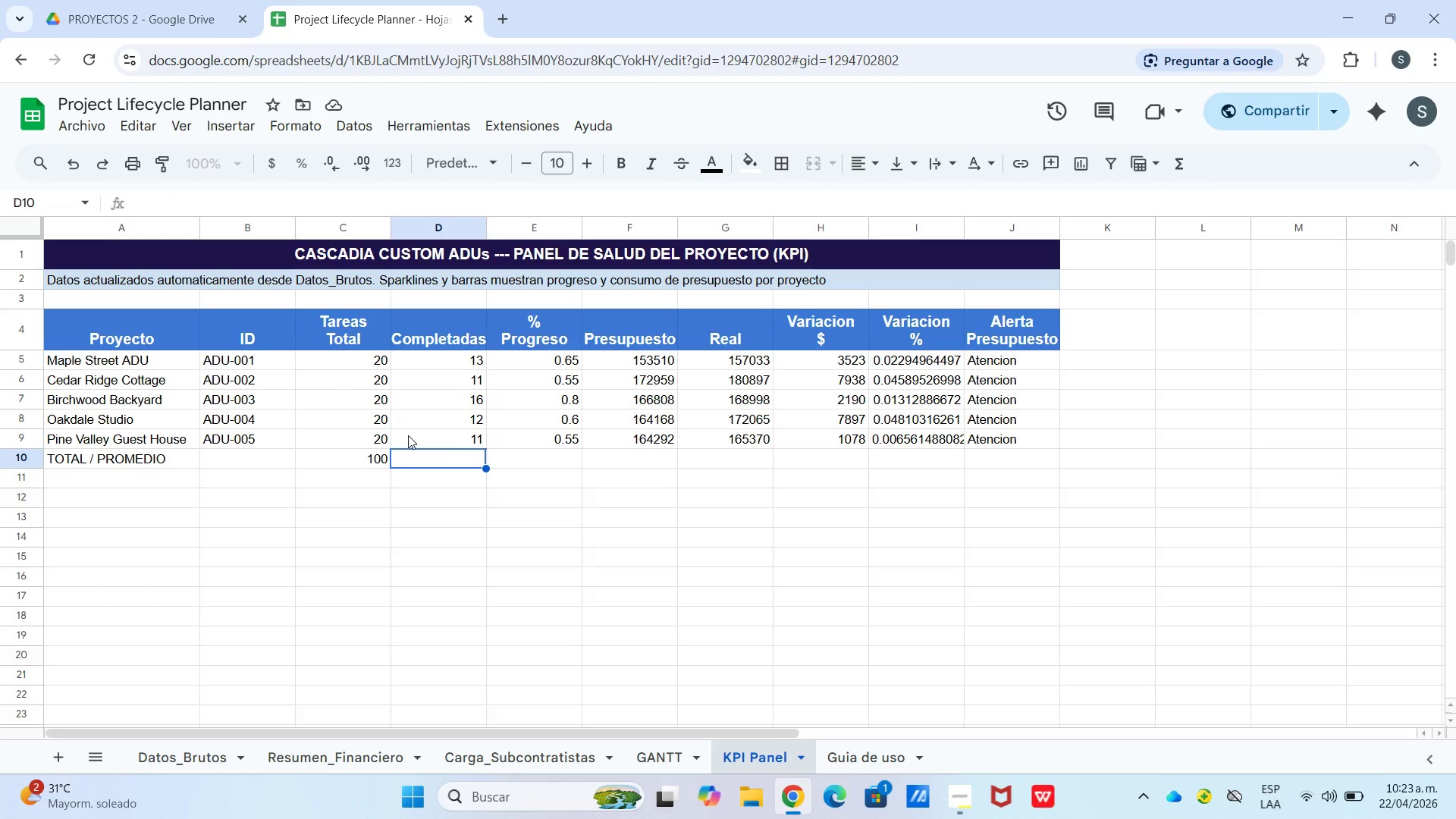 
wait(7.77)
 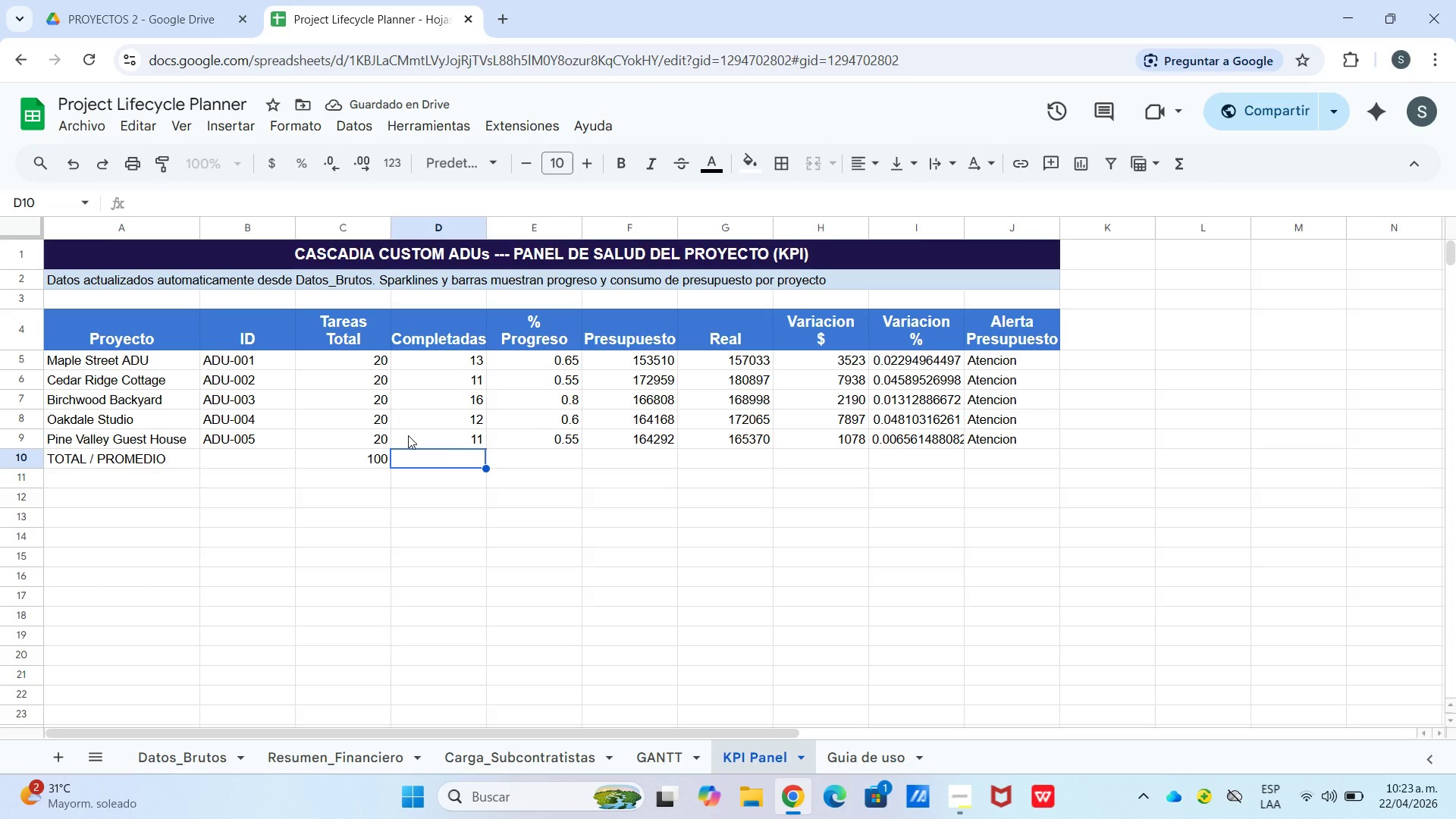 
type()suma)
key(Tab)
 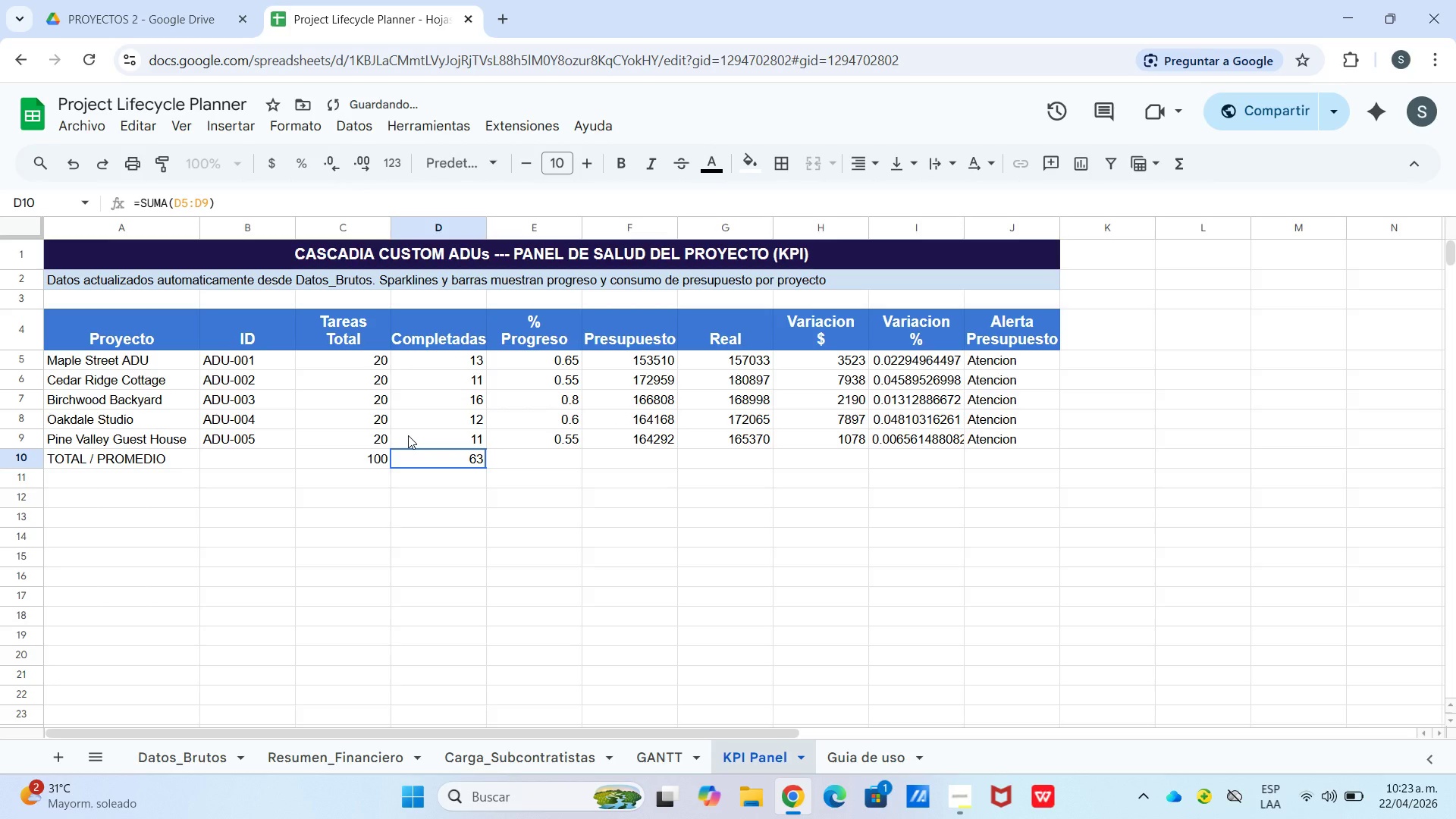 
key(ArrowRight)
 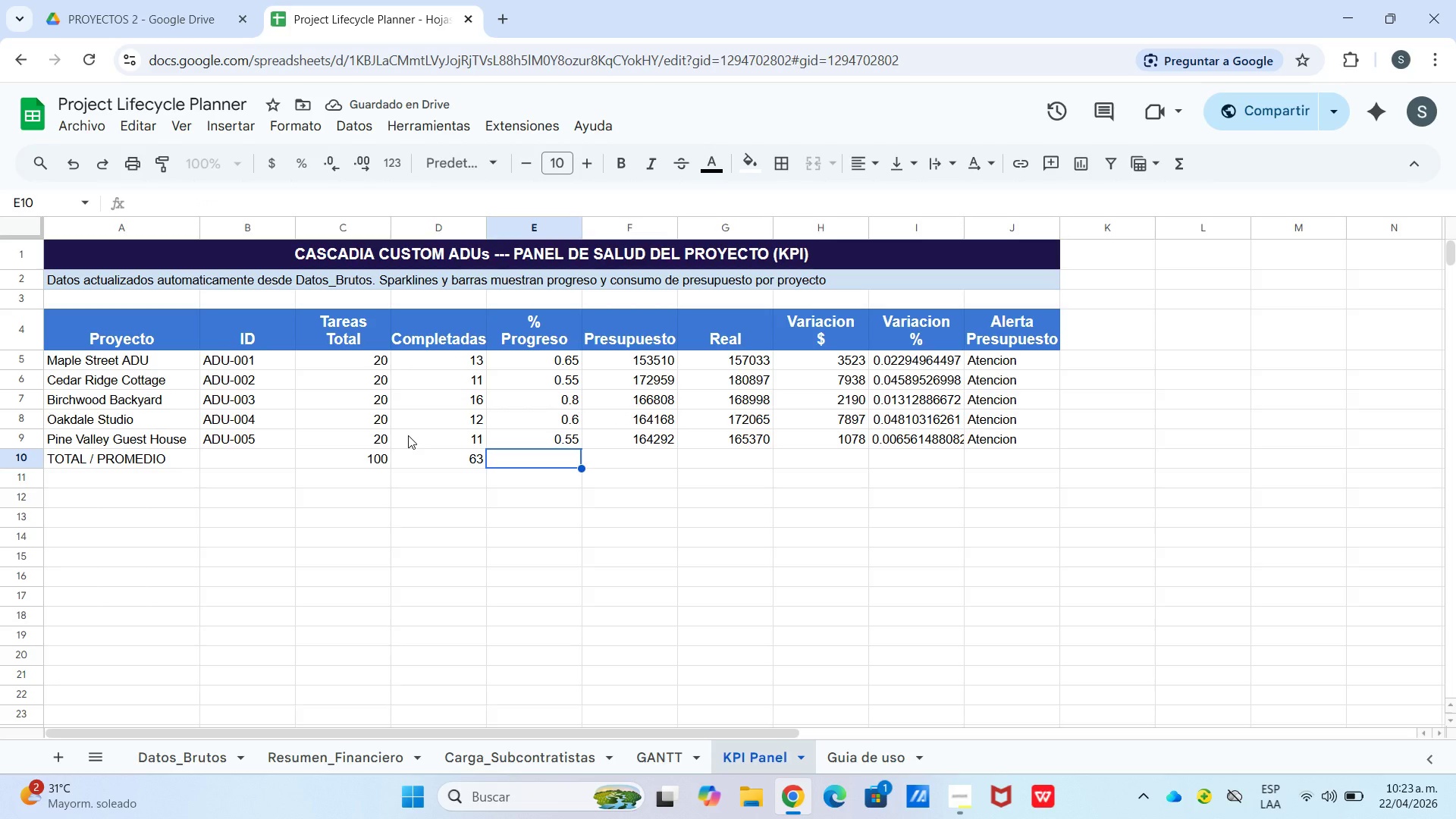 
type()si.er)
 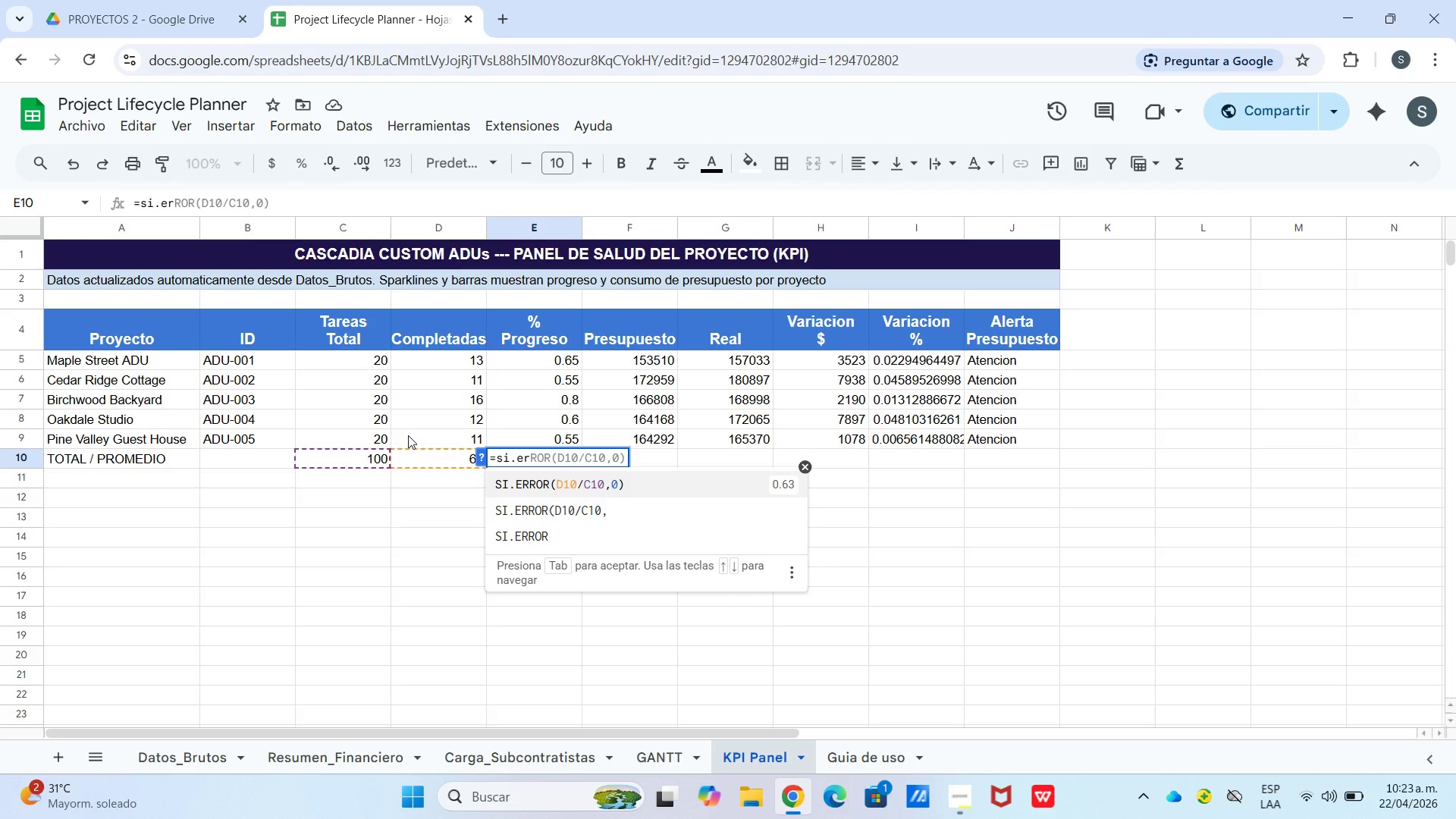 
key(Tab)
 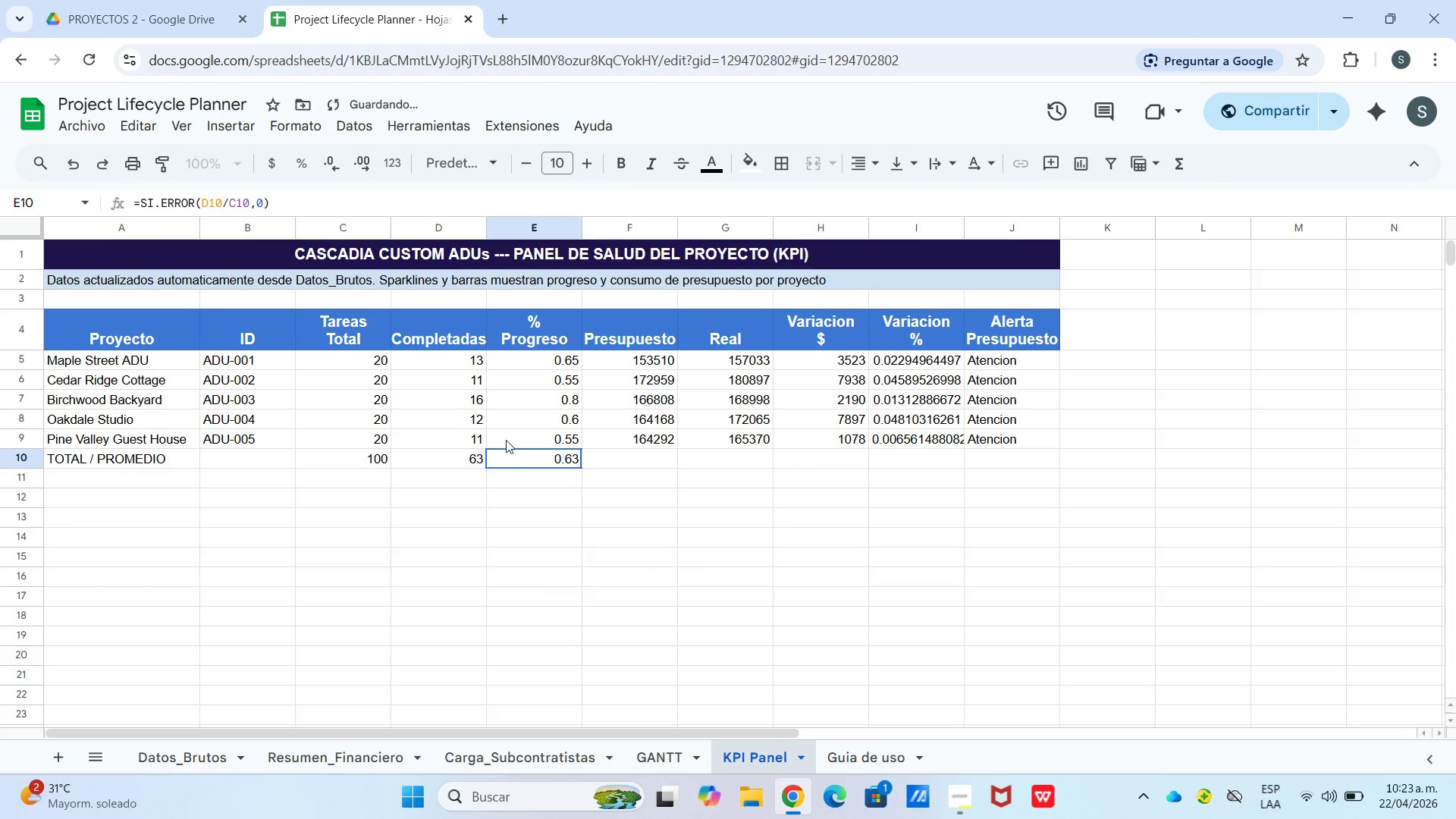 
left_click([654, 467])
 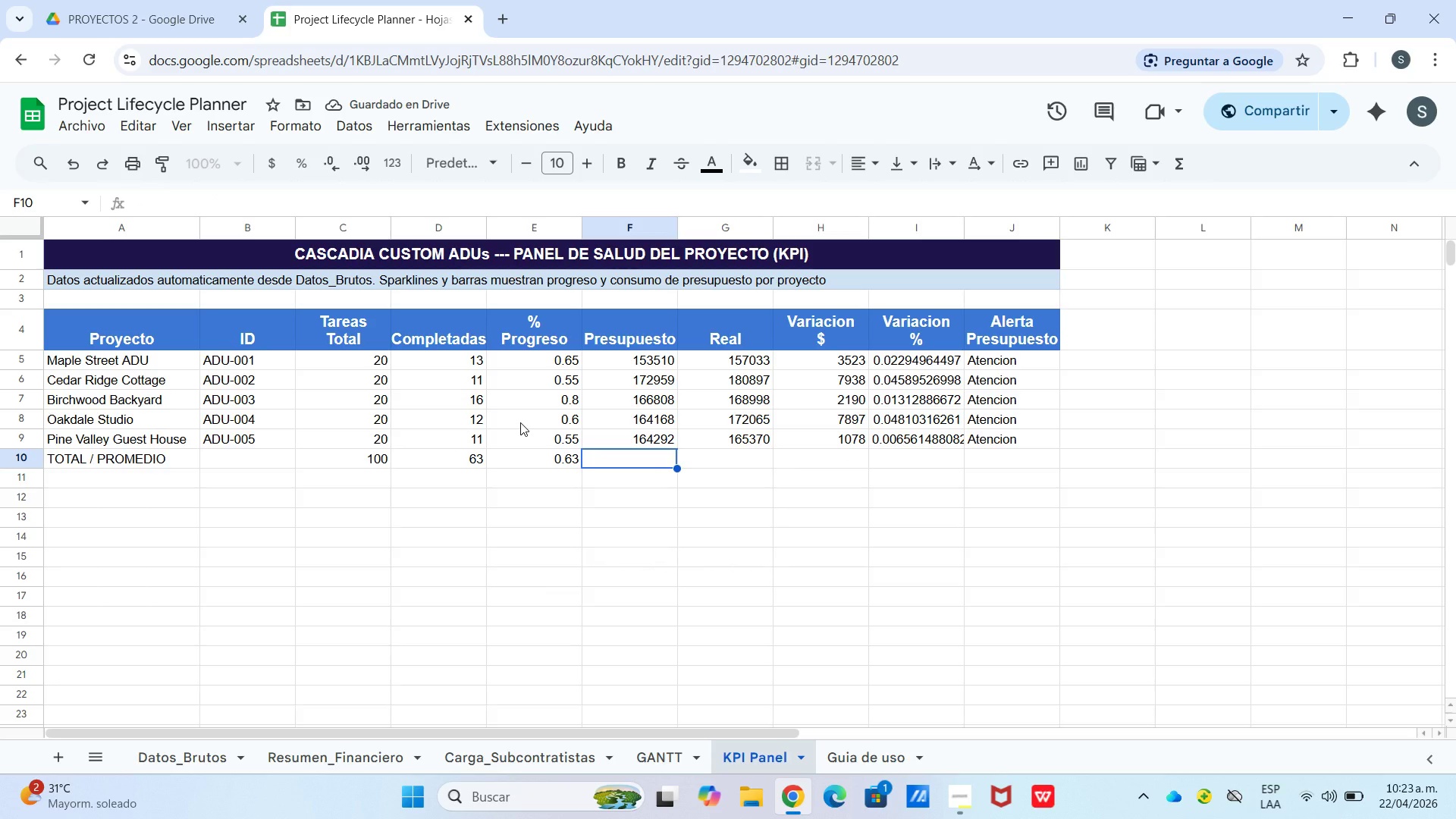 
type()su)
key(Tab)
 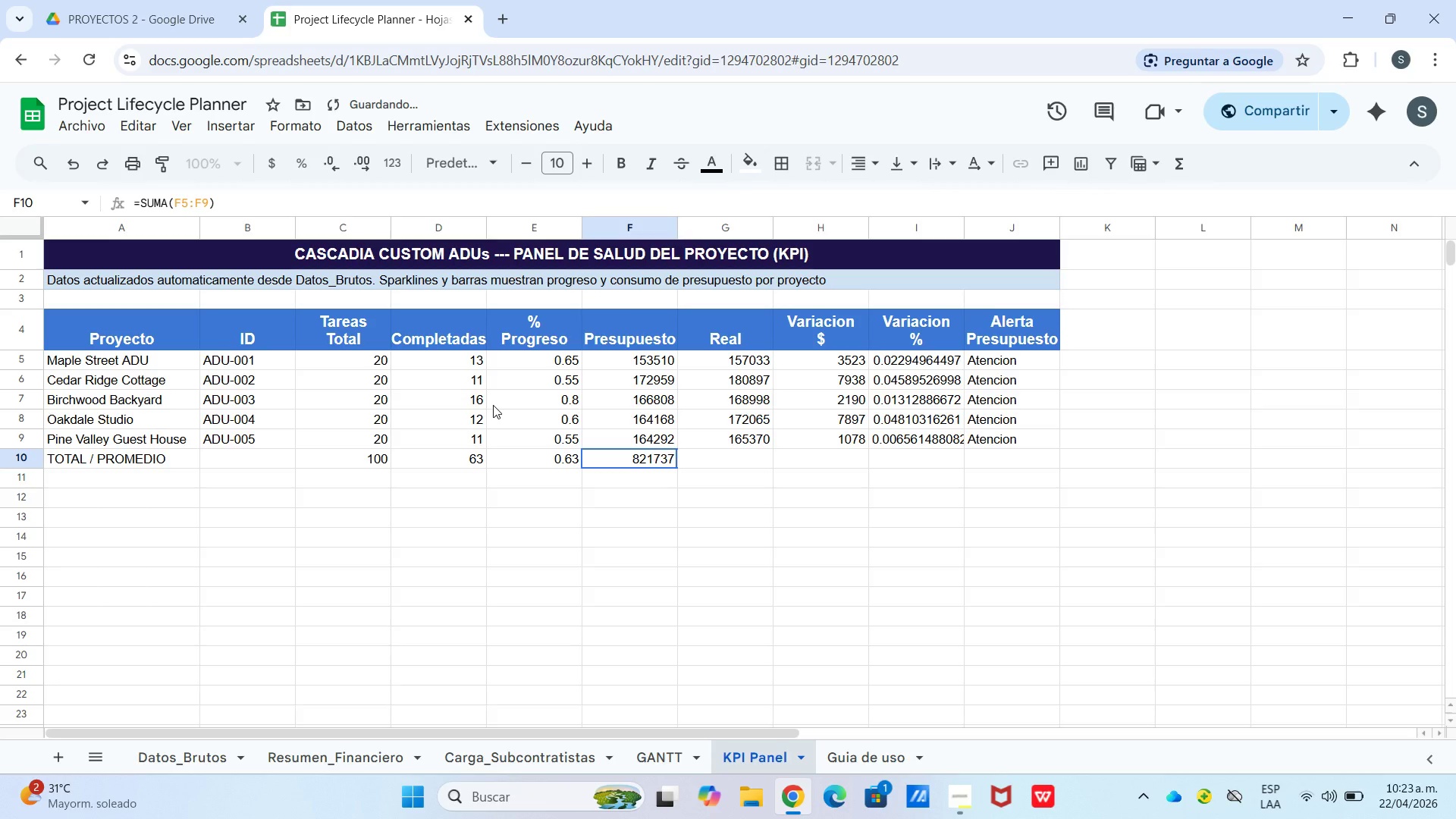 
key(ArrowRight)
 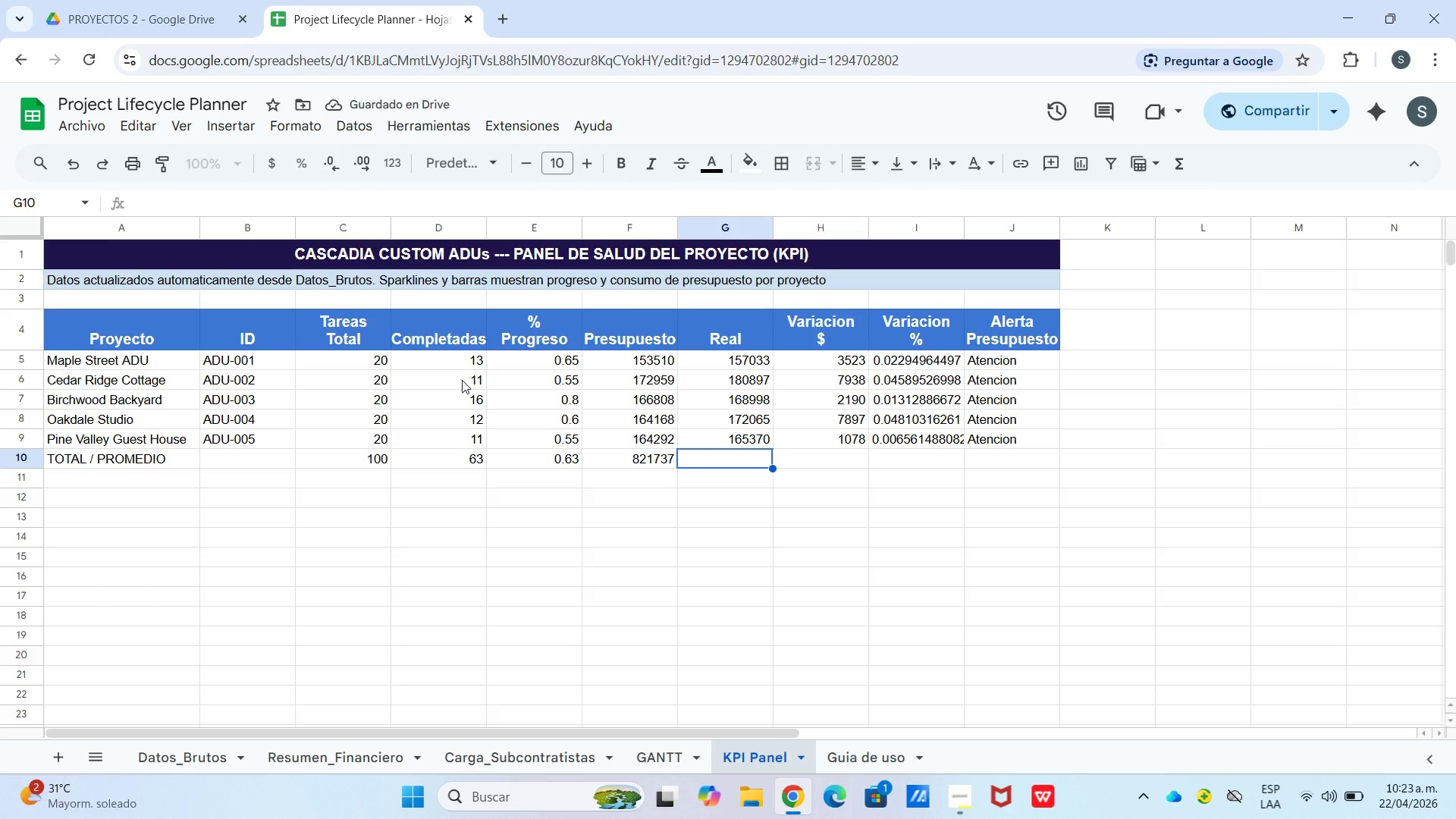 
key(Shift+0)
 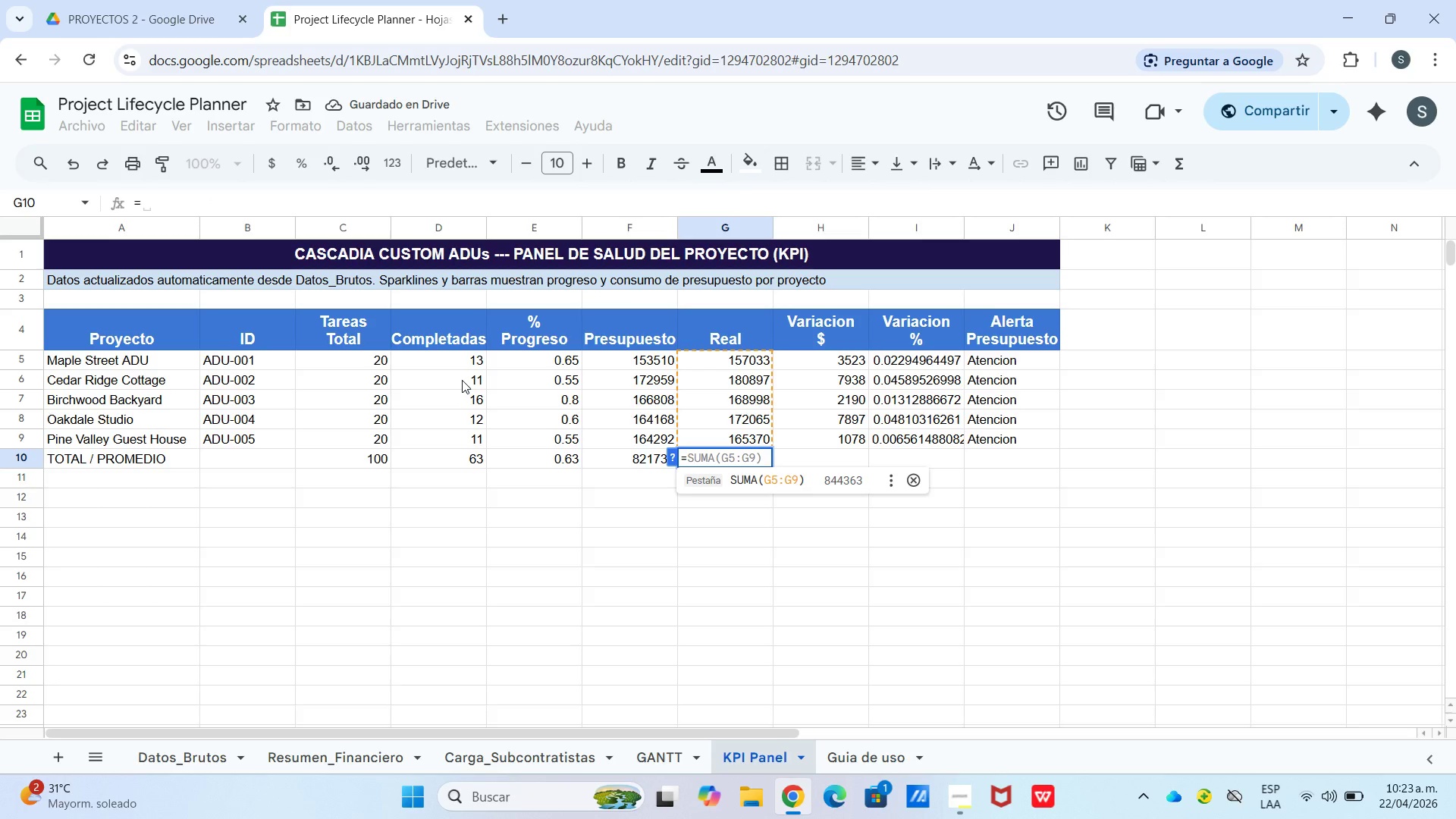 
key(Tab)
 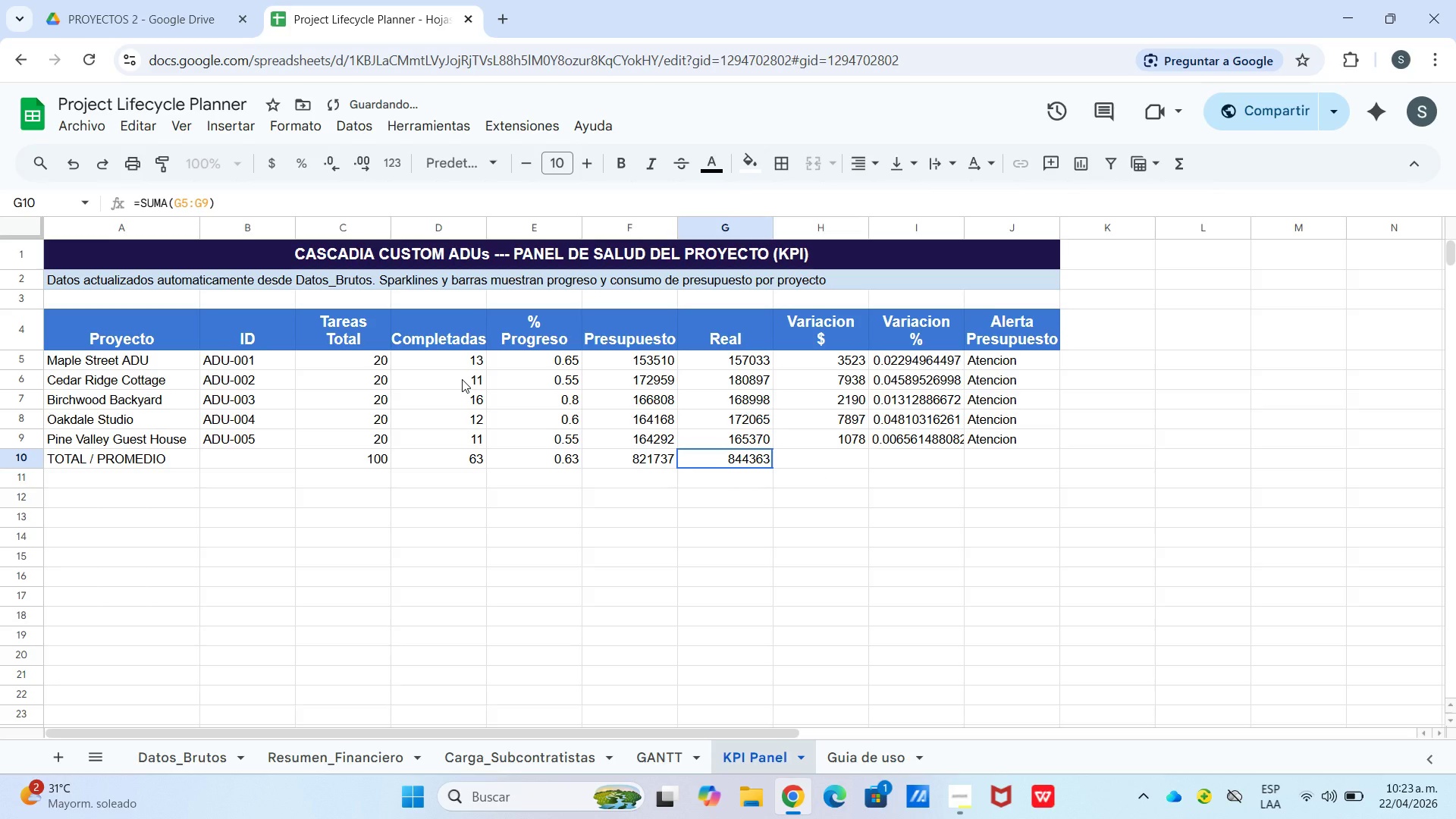 
key(ArrowRight)
 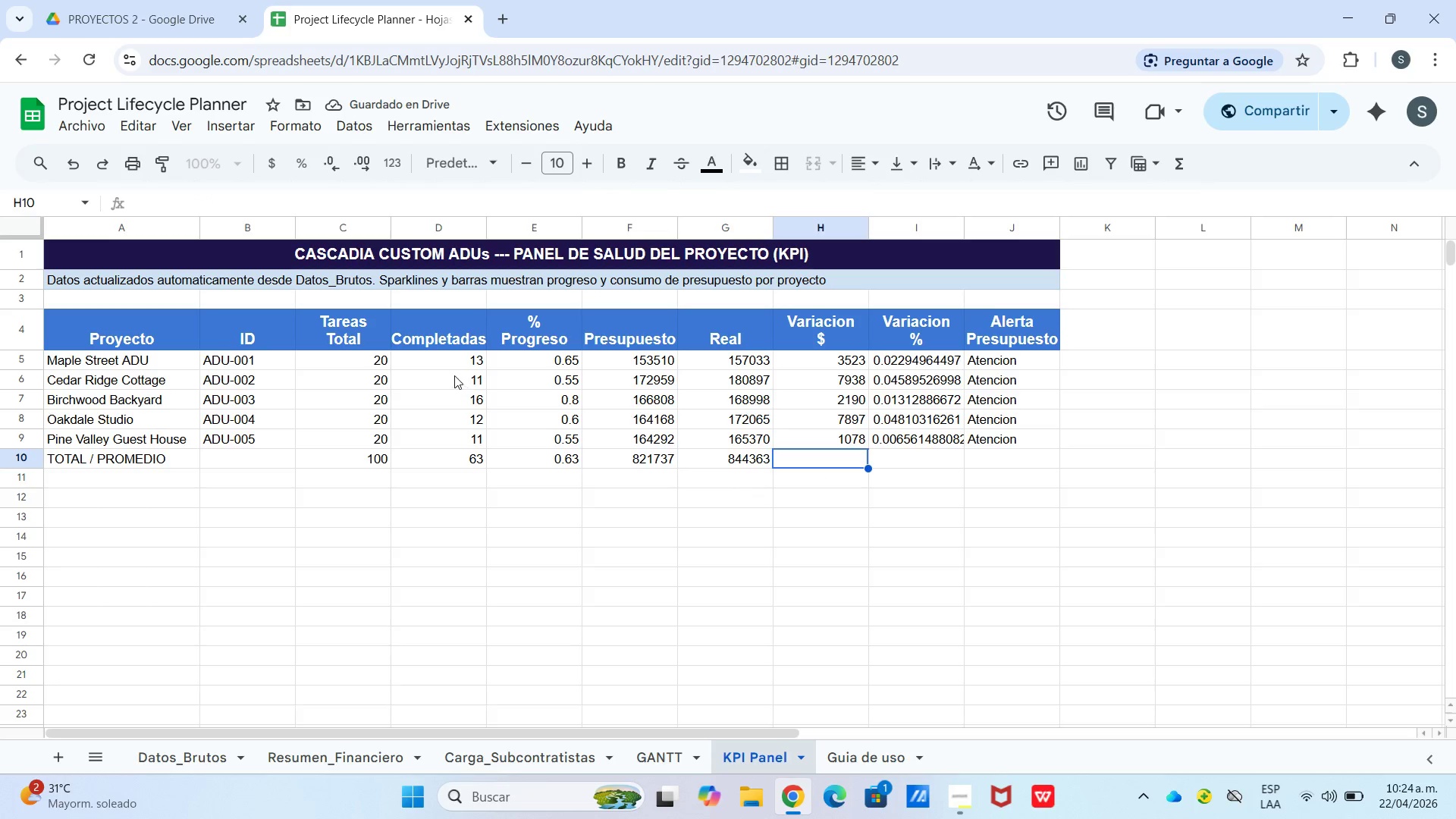 
type()si.e)
 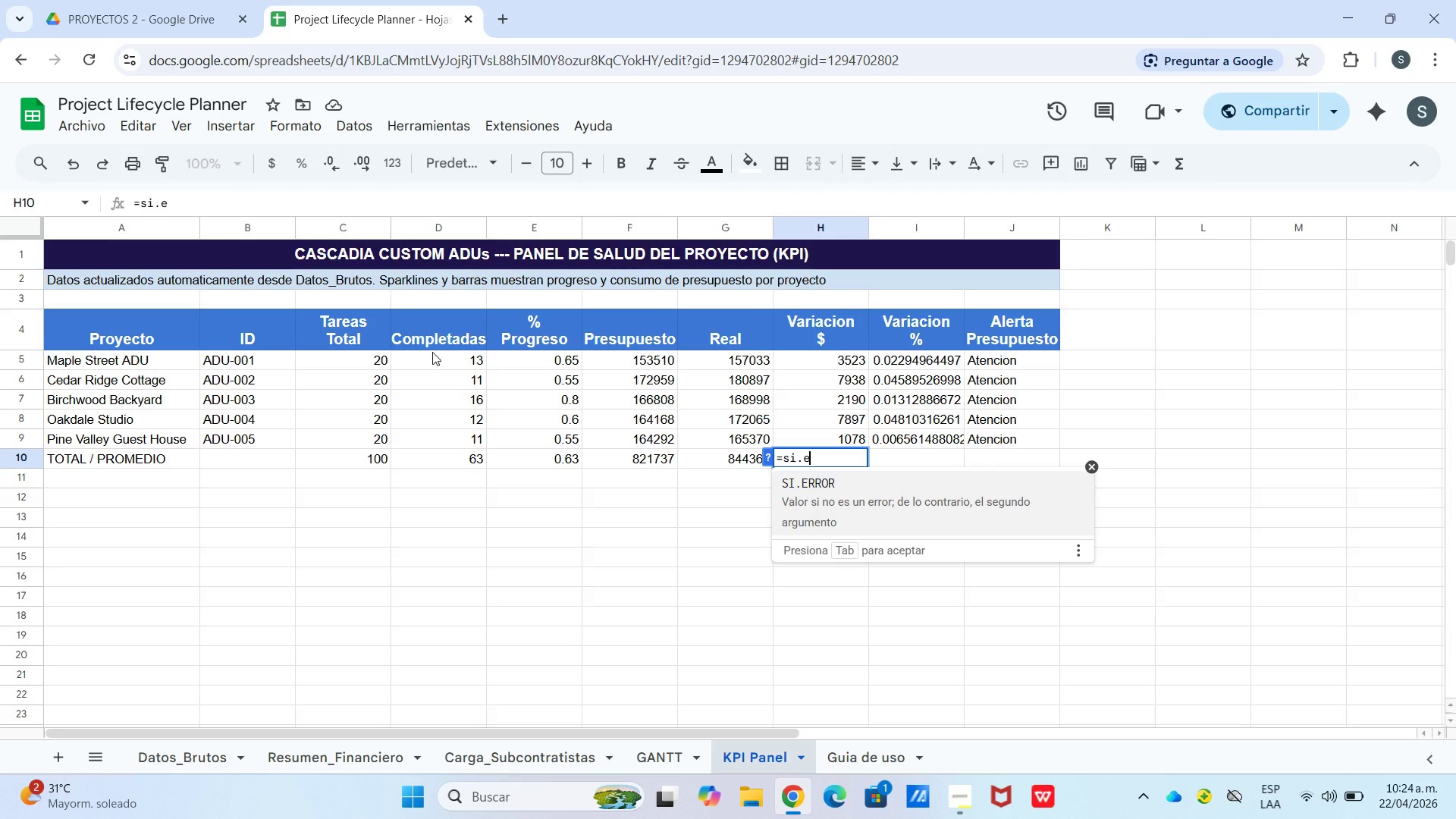 
wait(6.01)
 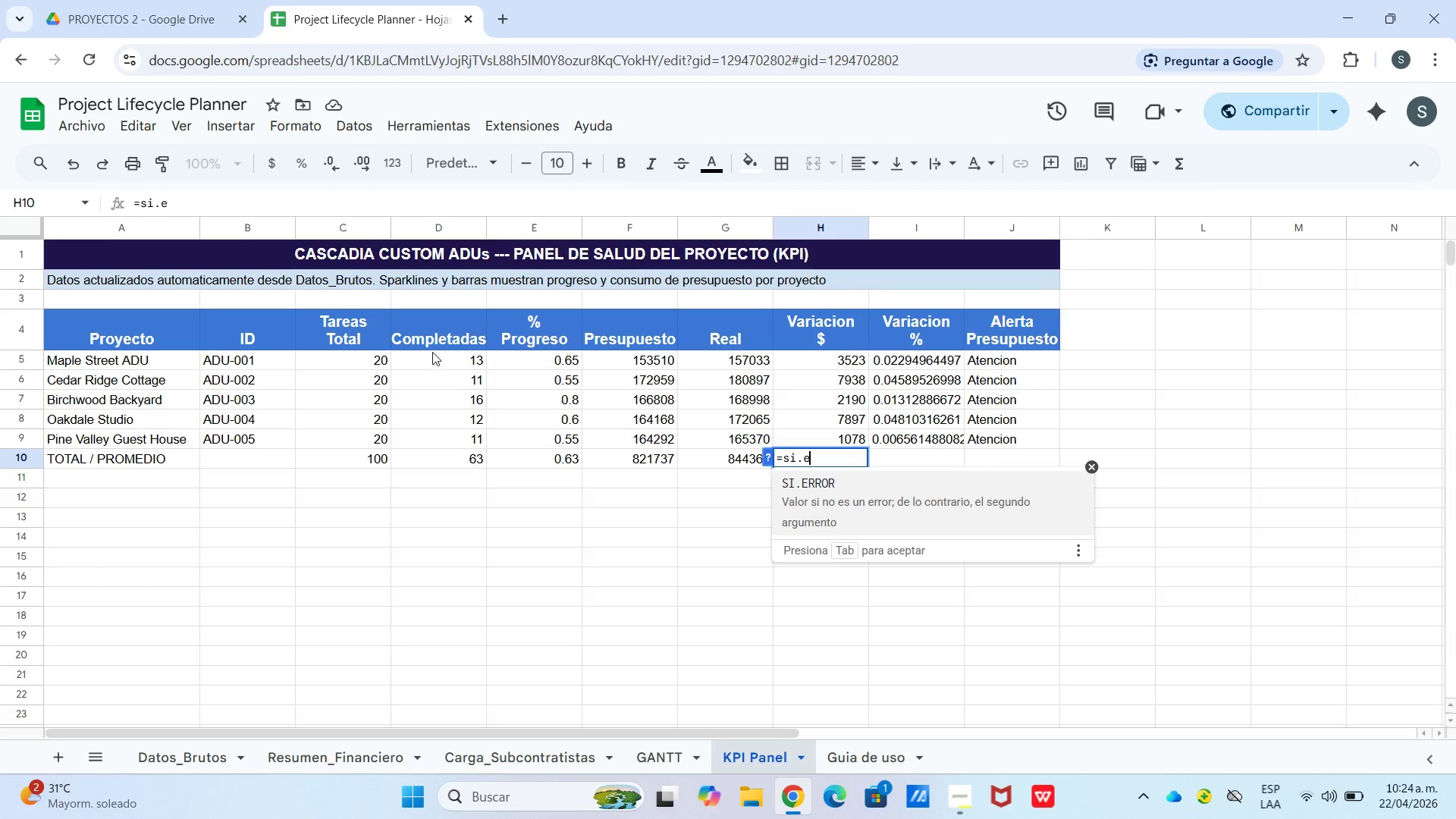 
key(Backspace)
 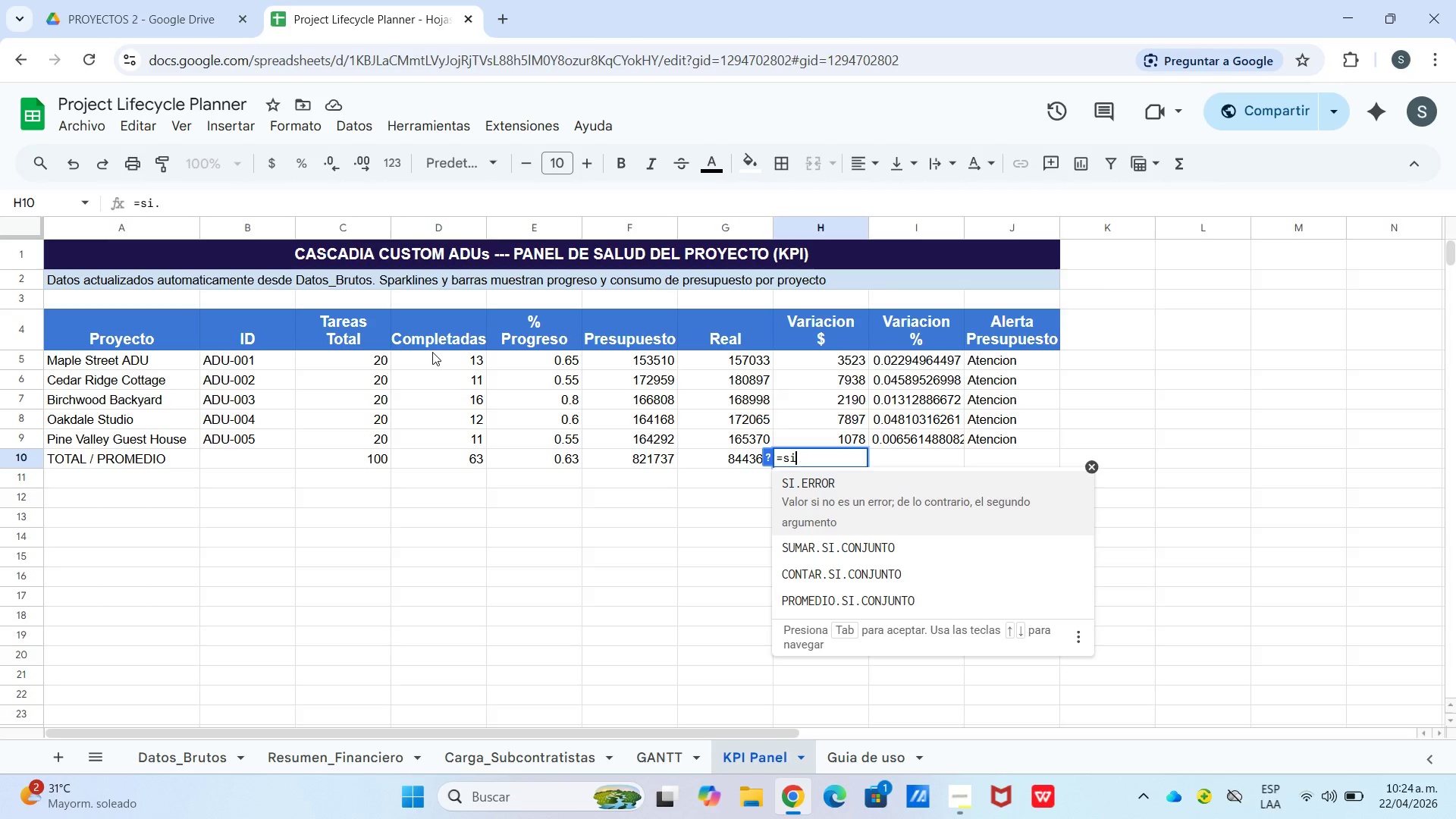 
key(Backspace)
 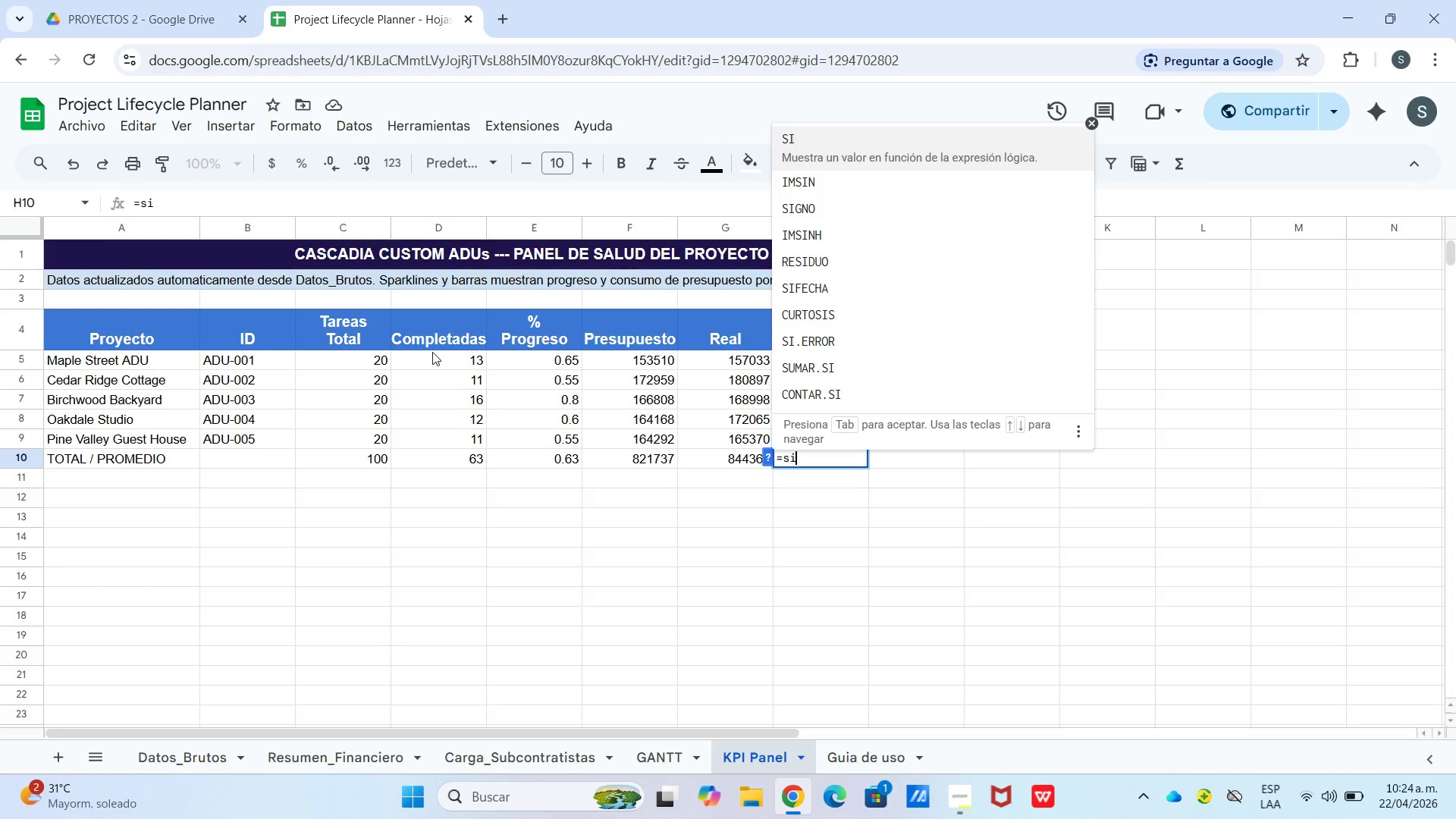 
key(Backspace)
 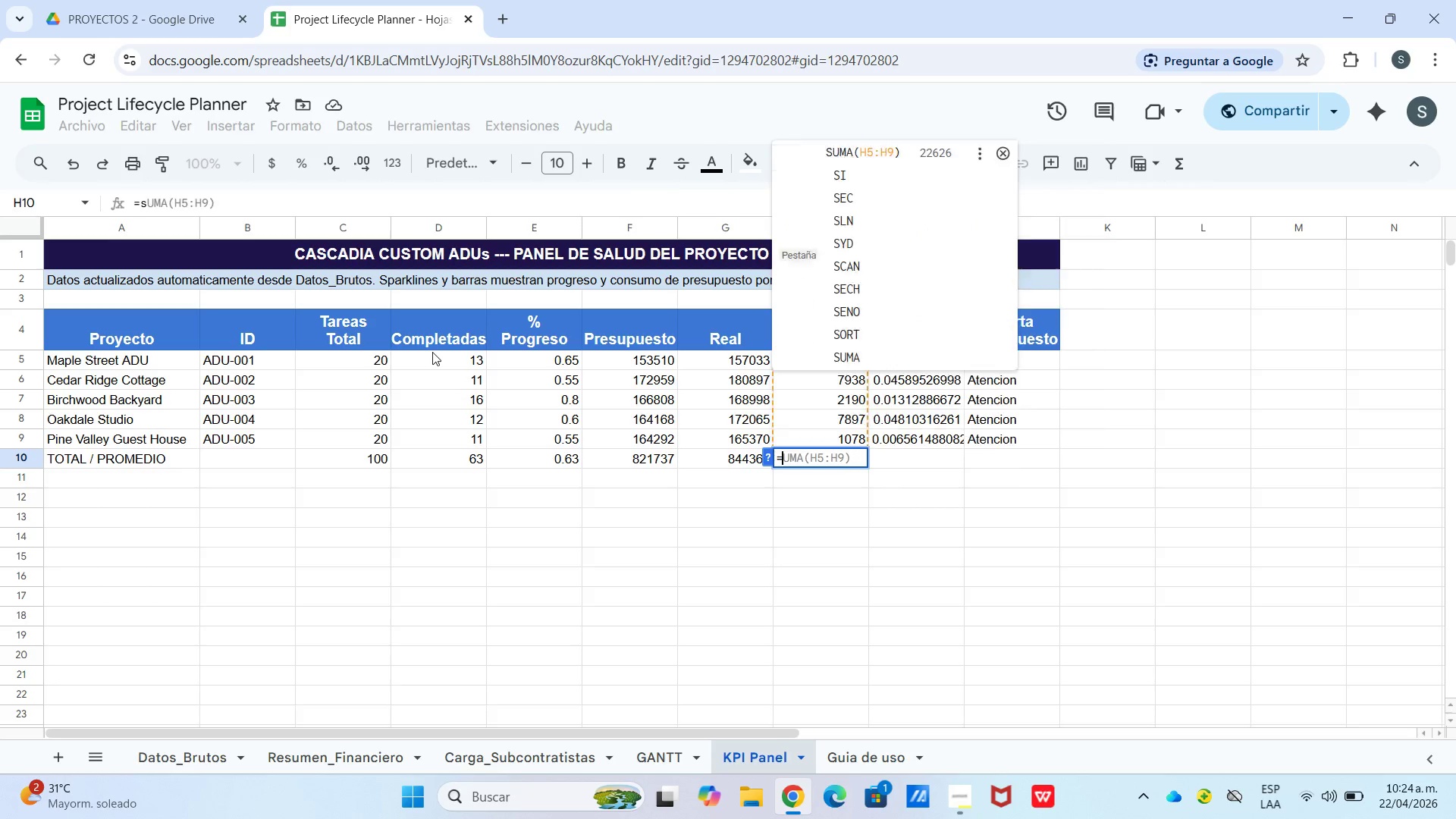 
key(Backspace)
 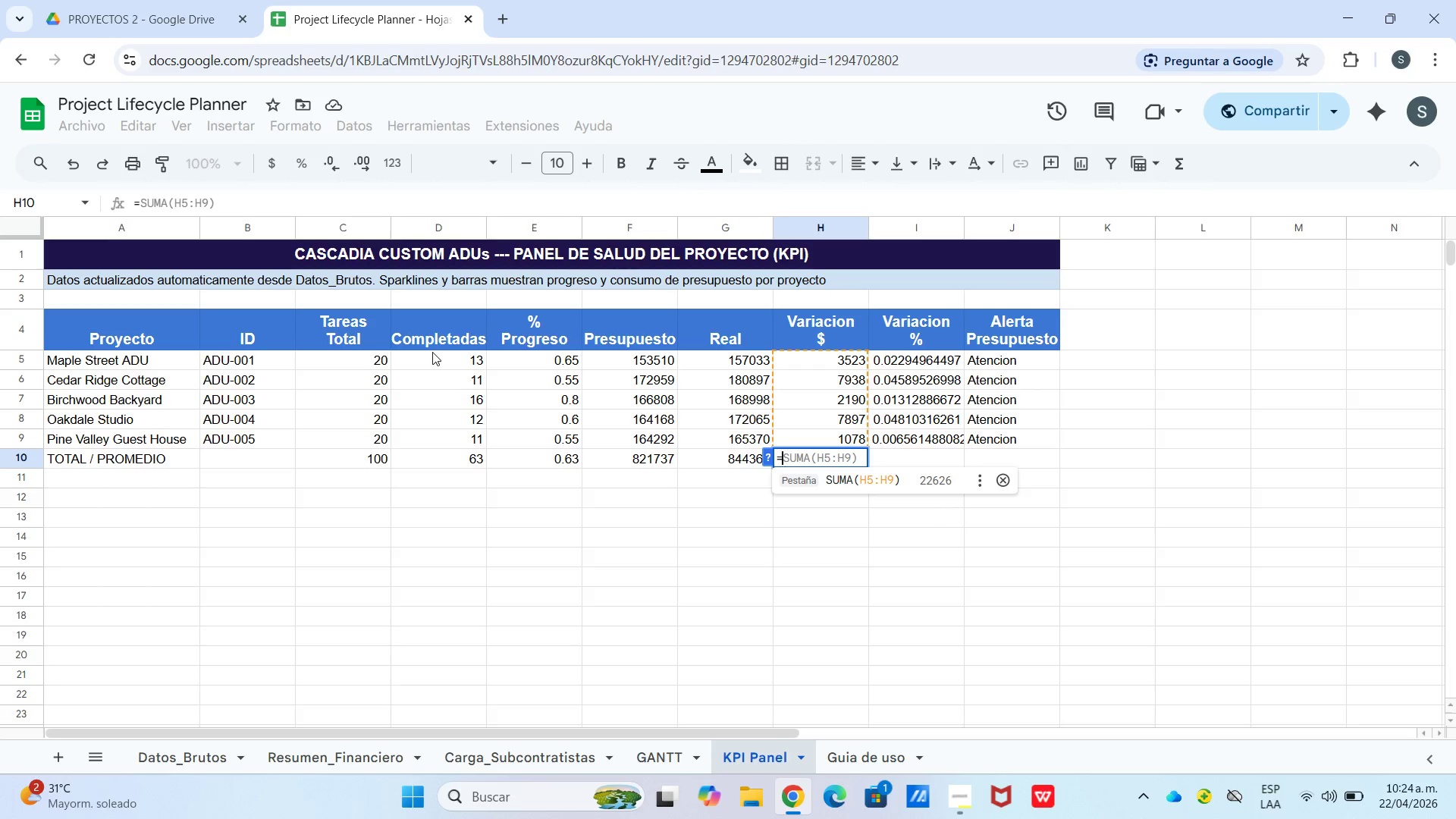 
key(Tab)
 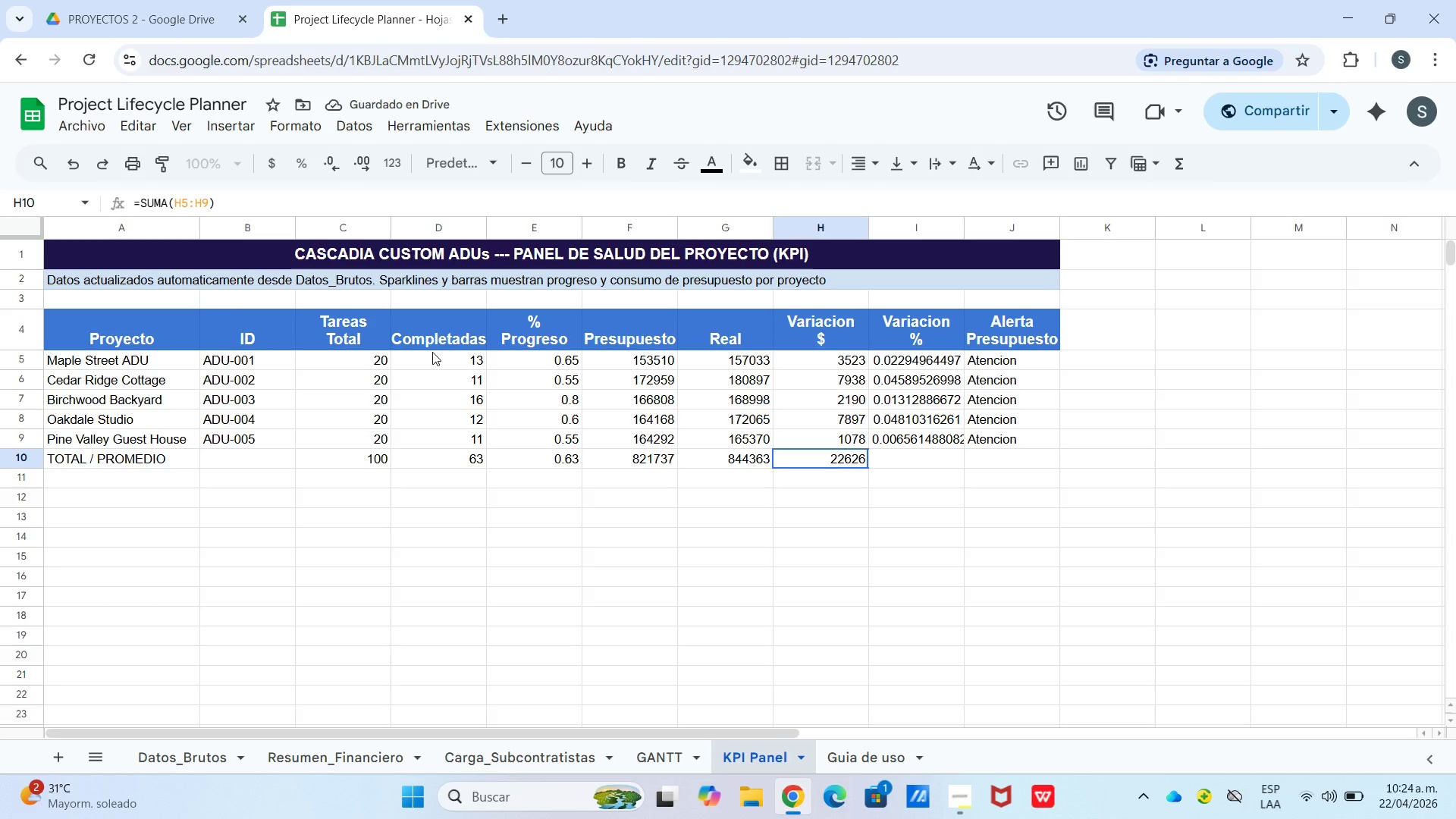 
hold_key(key=ShiftLeft, duration=0.58)
 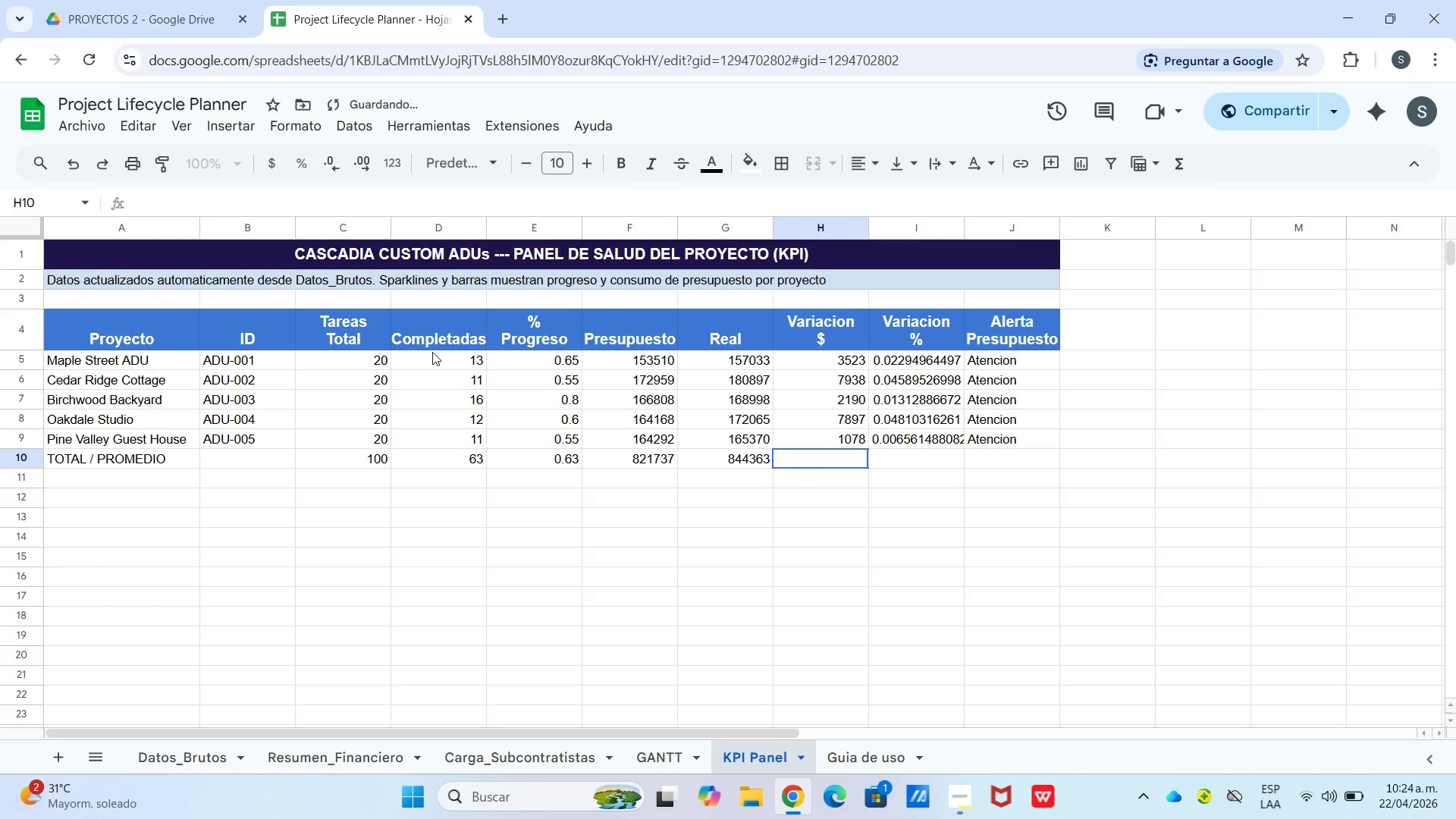 
key(Backspace)
type()g10-f10)
 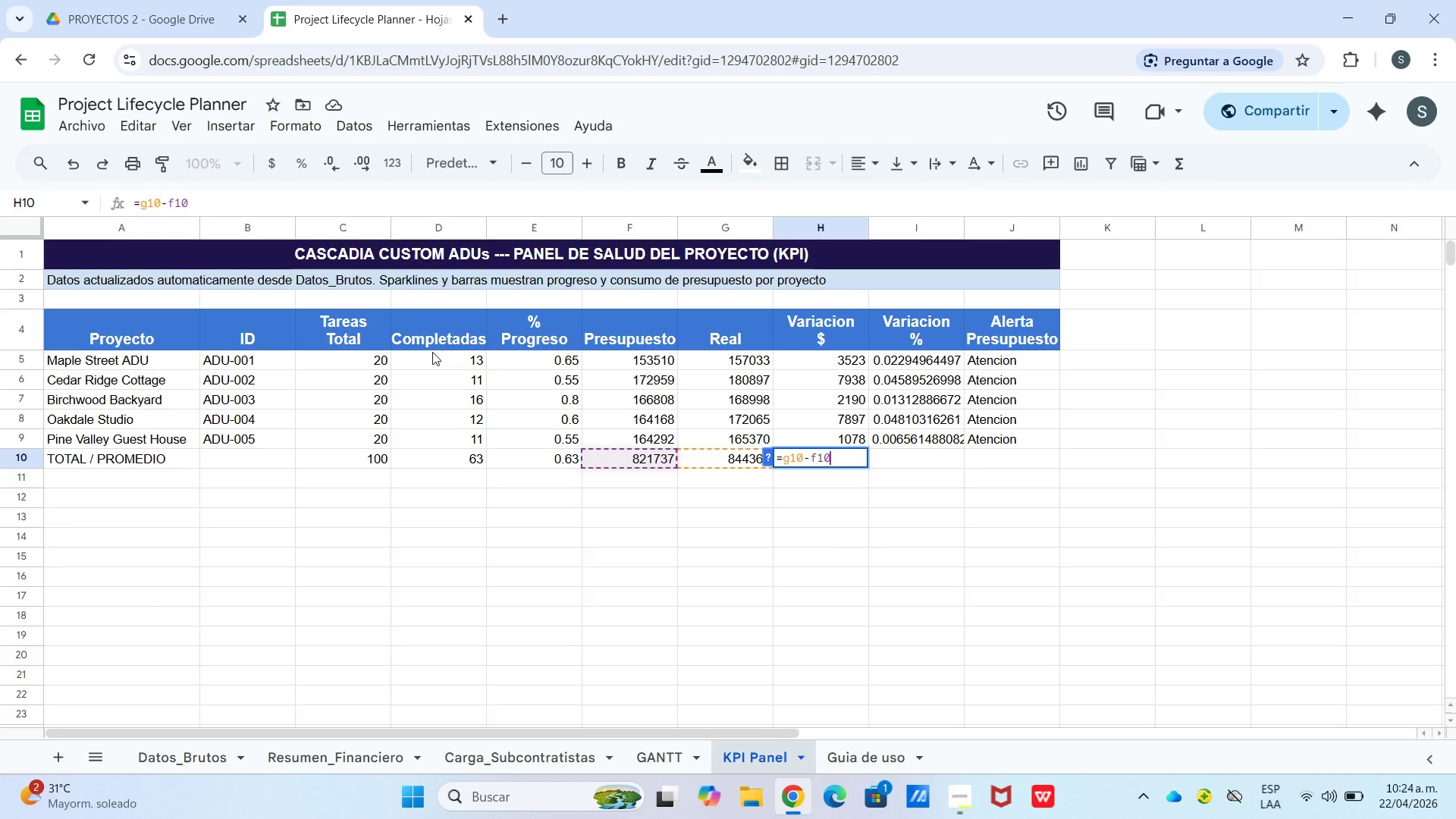 
key(Enter)
 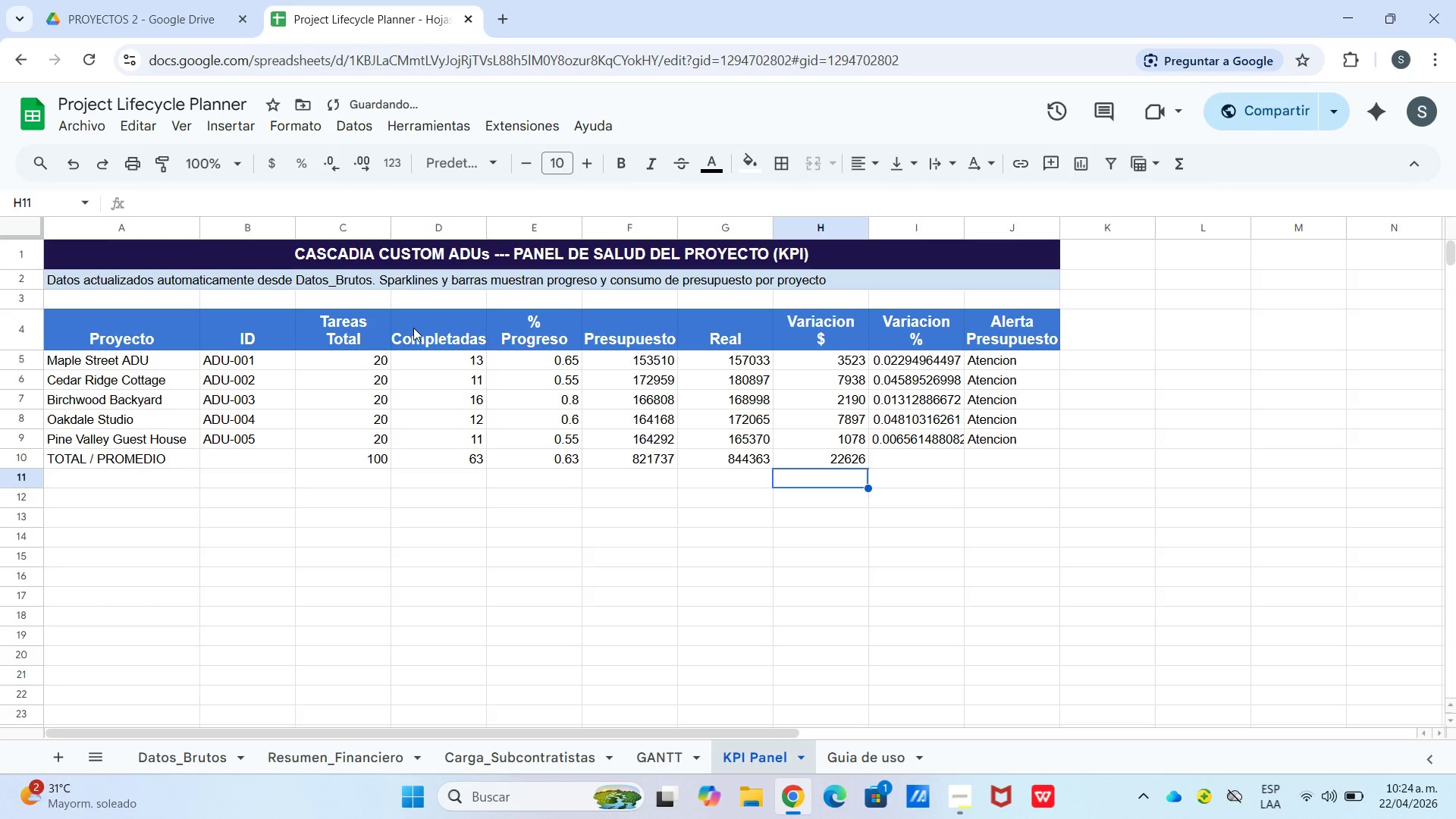 
key(ArrowRight)
 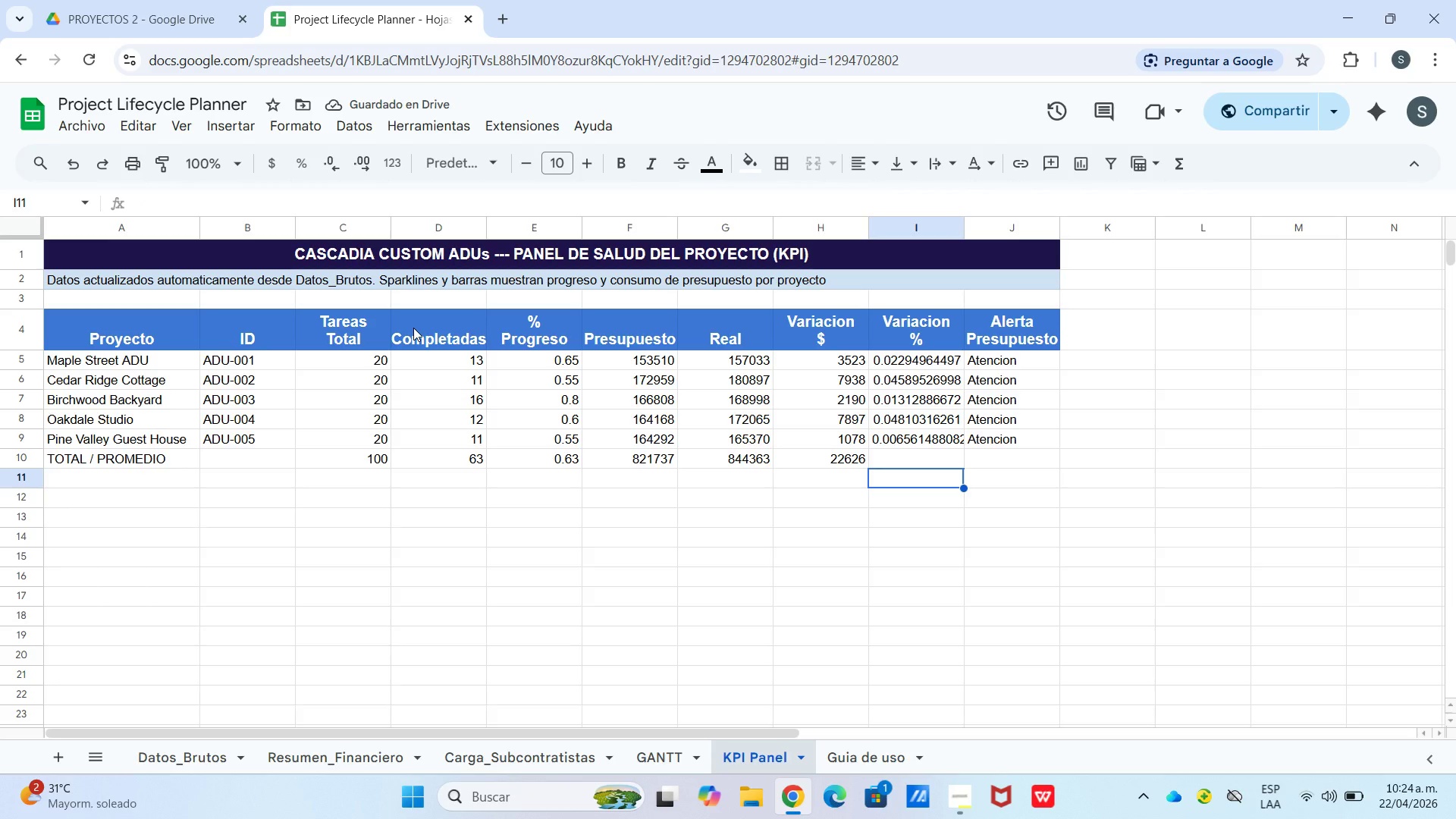 
key(ArrowUp)
 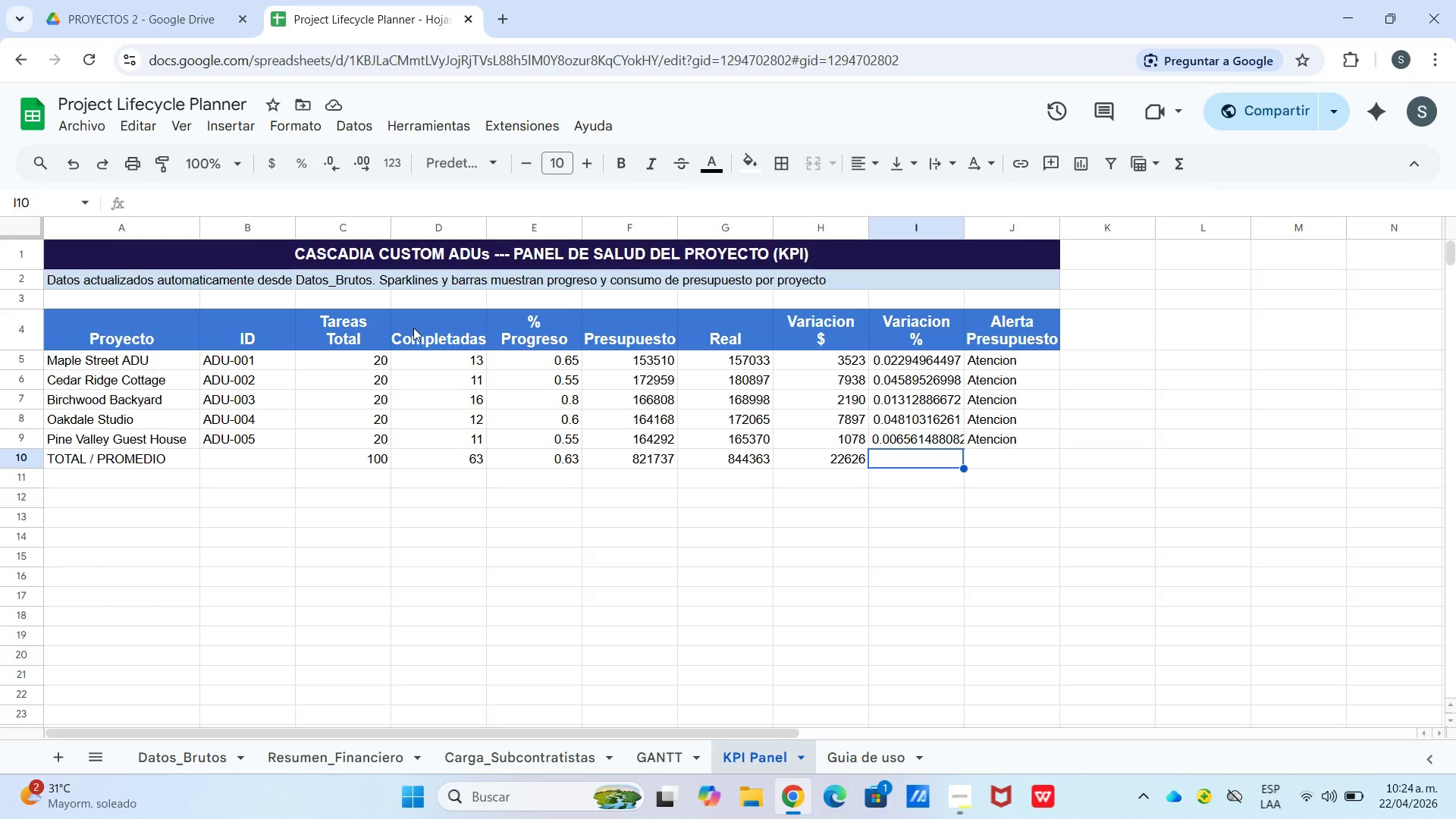 
type()si.e)
 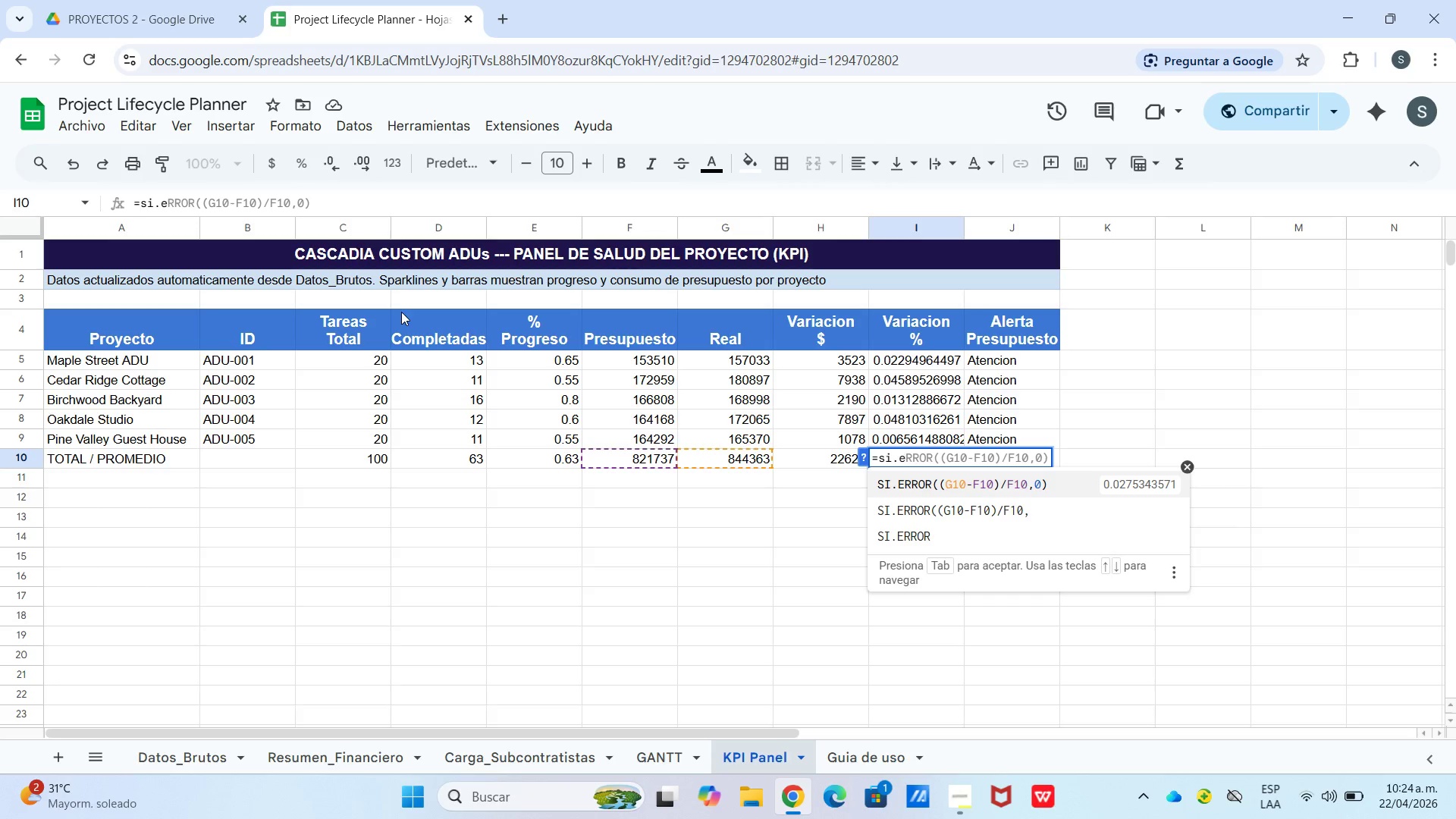 
wait(5.06)
 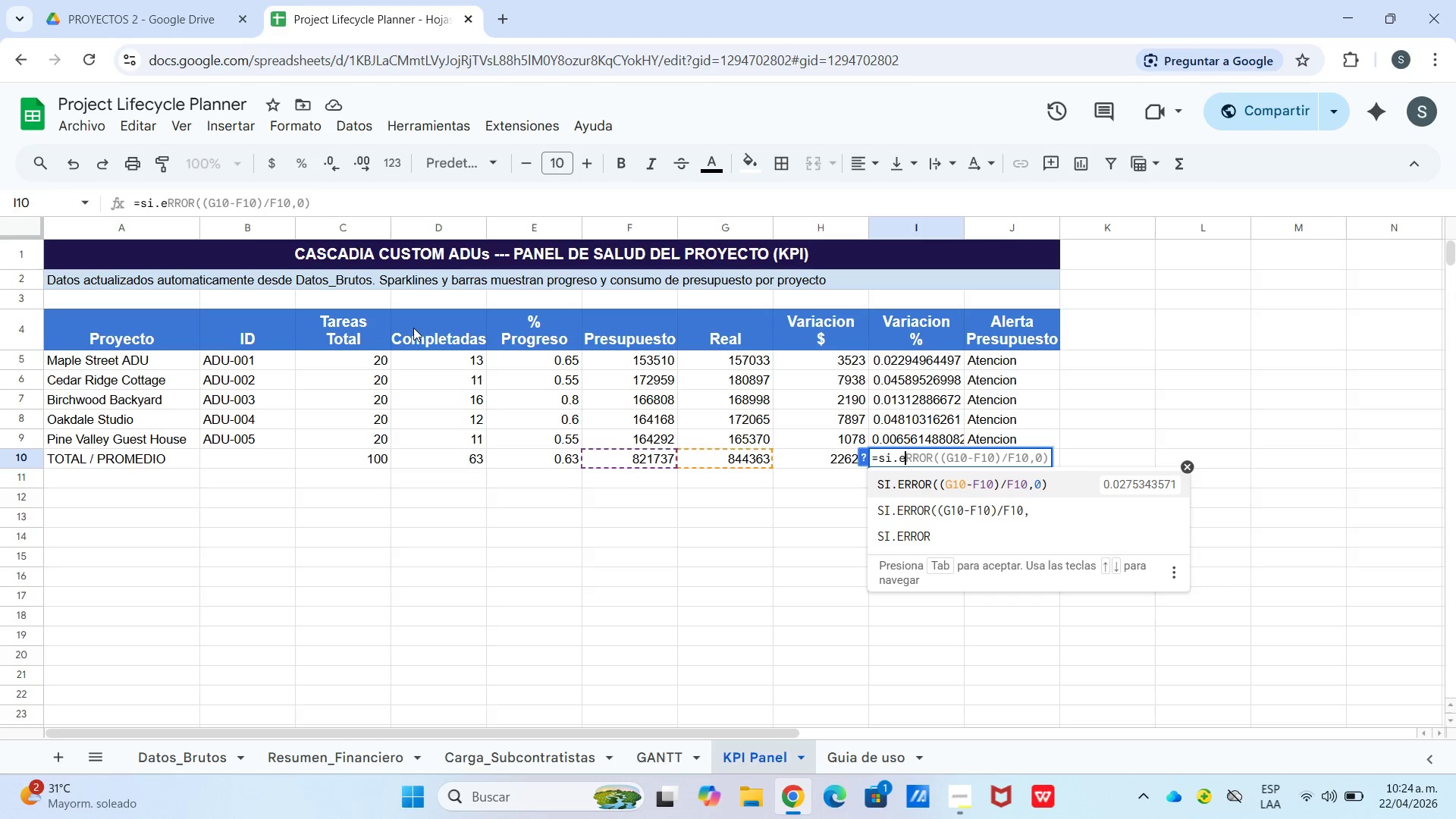 
key(Tab)
 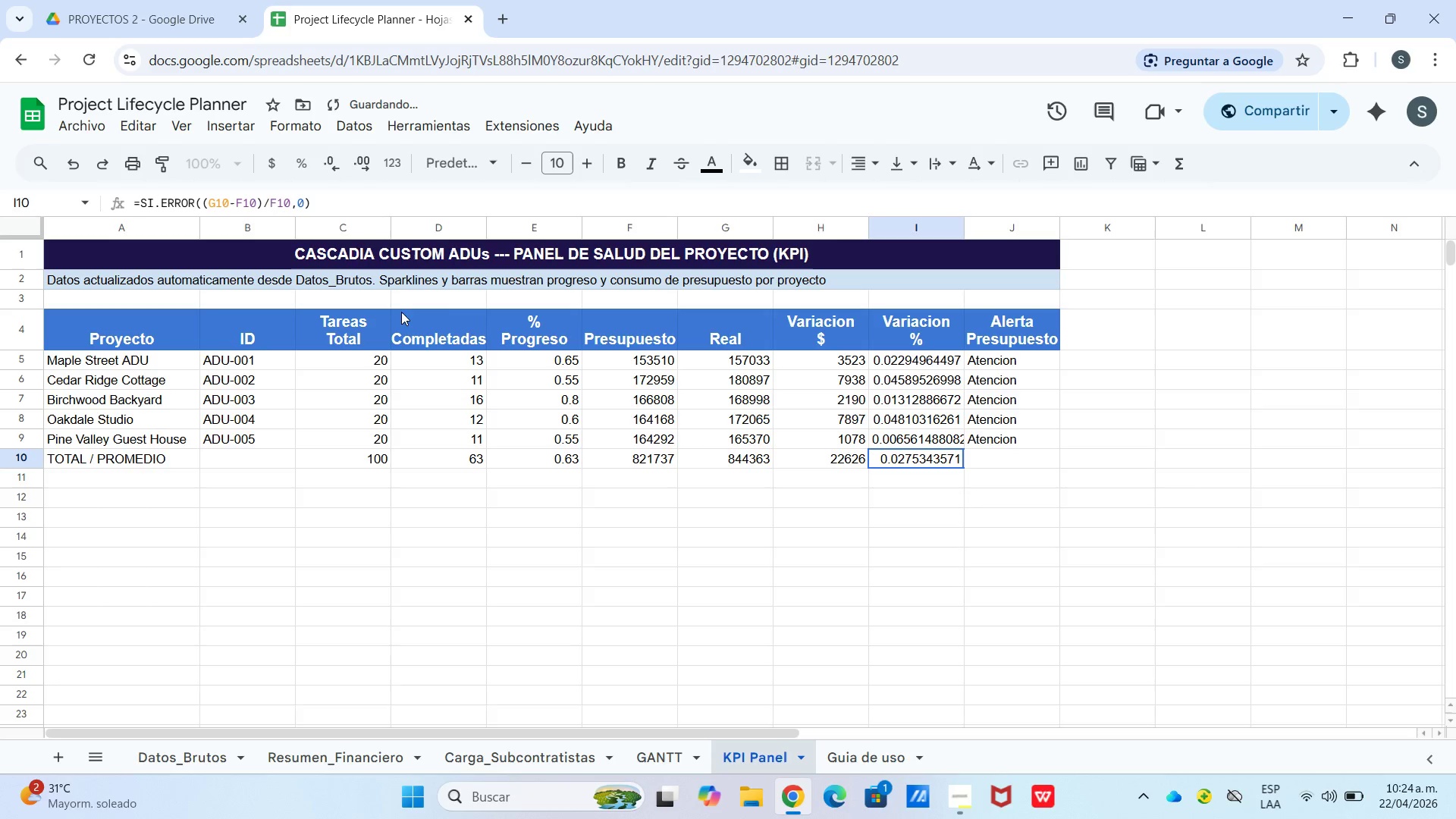 
key(ArrowRight)
 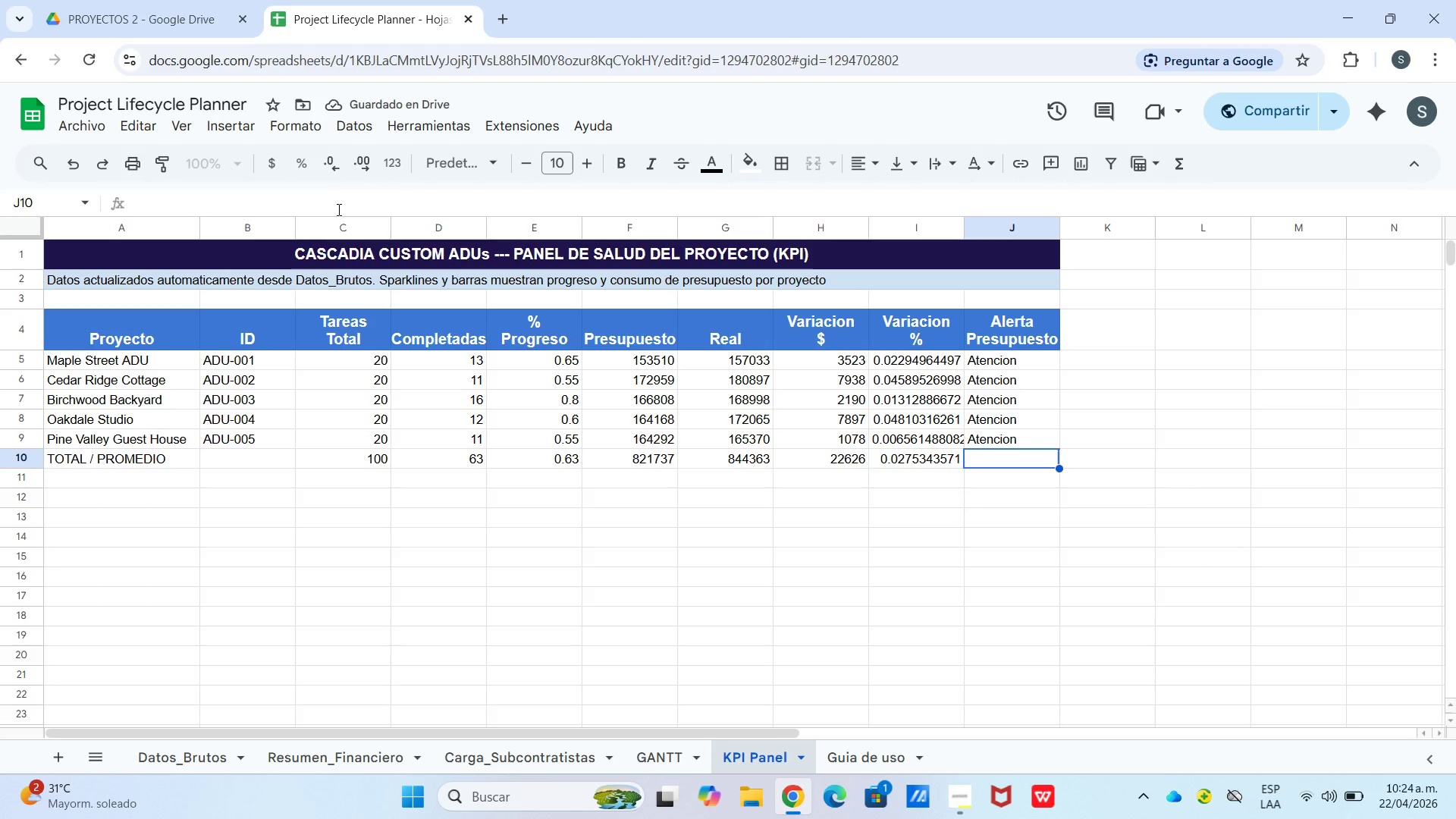 
wait(8.22)
 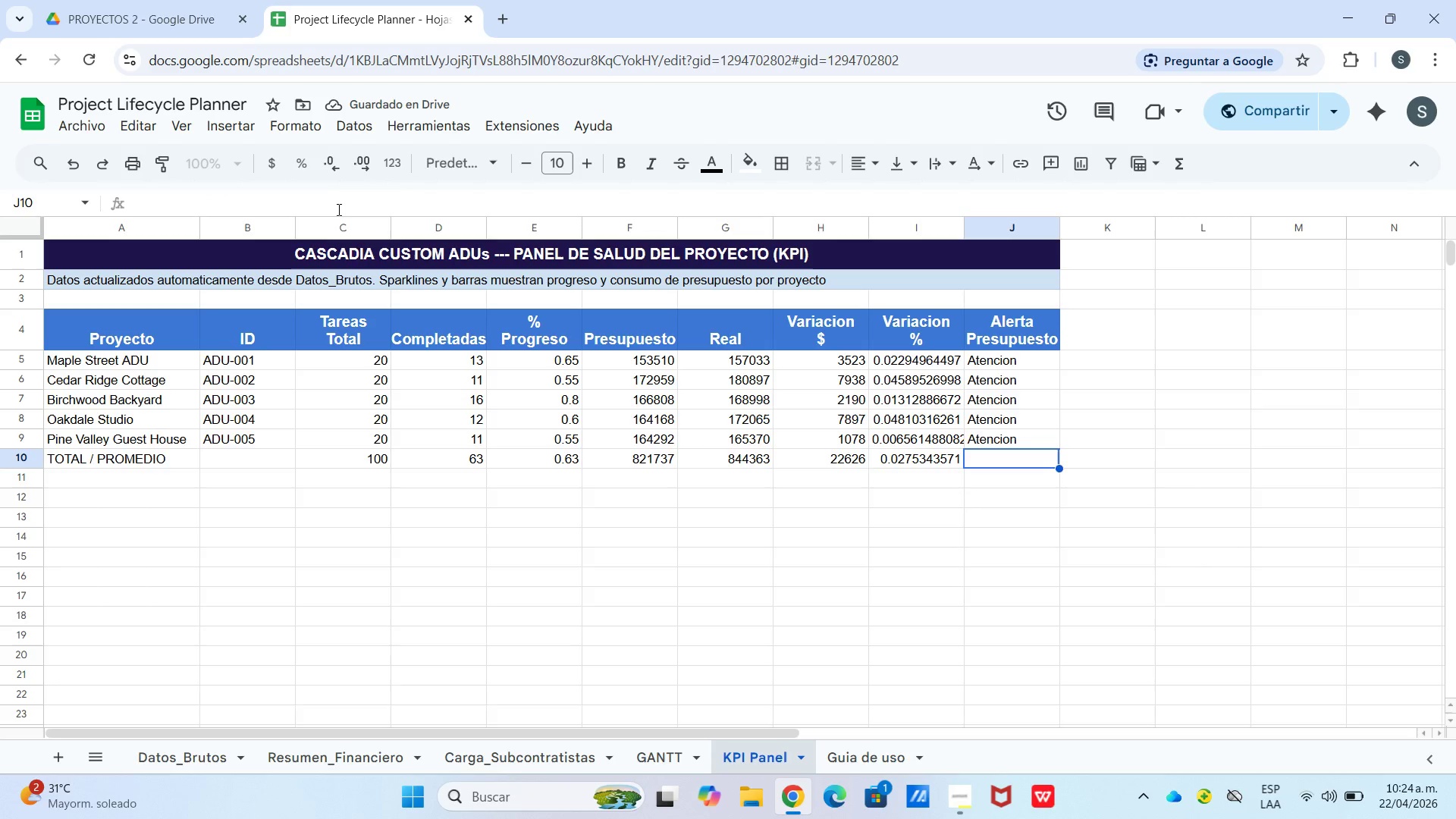 
left_click_drag(start_coordinate=[899, 362], to_coordinate=[921, 467])
 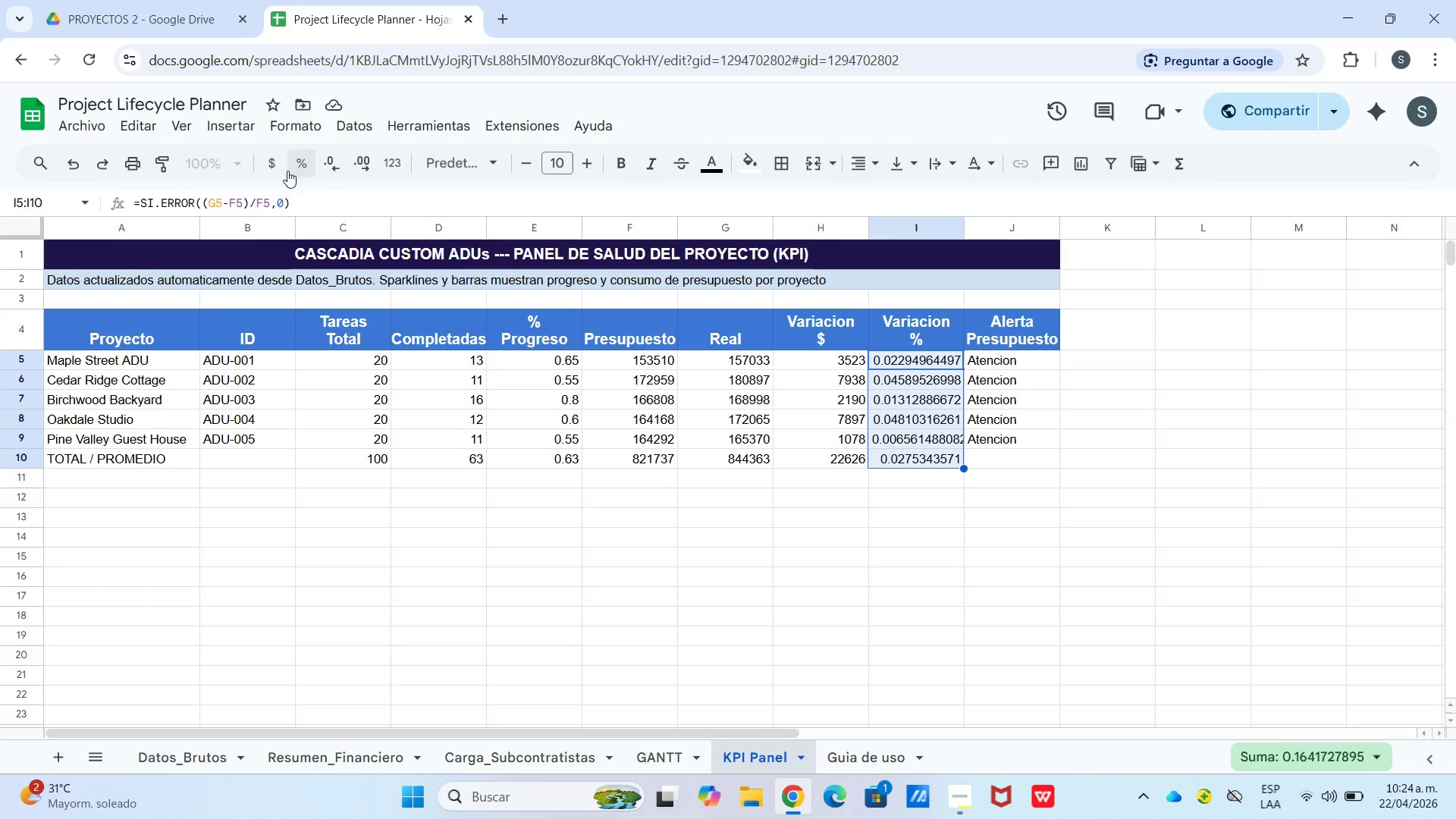 
left_click([306, 162])
 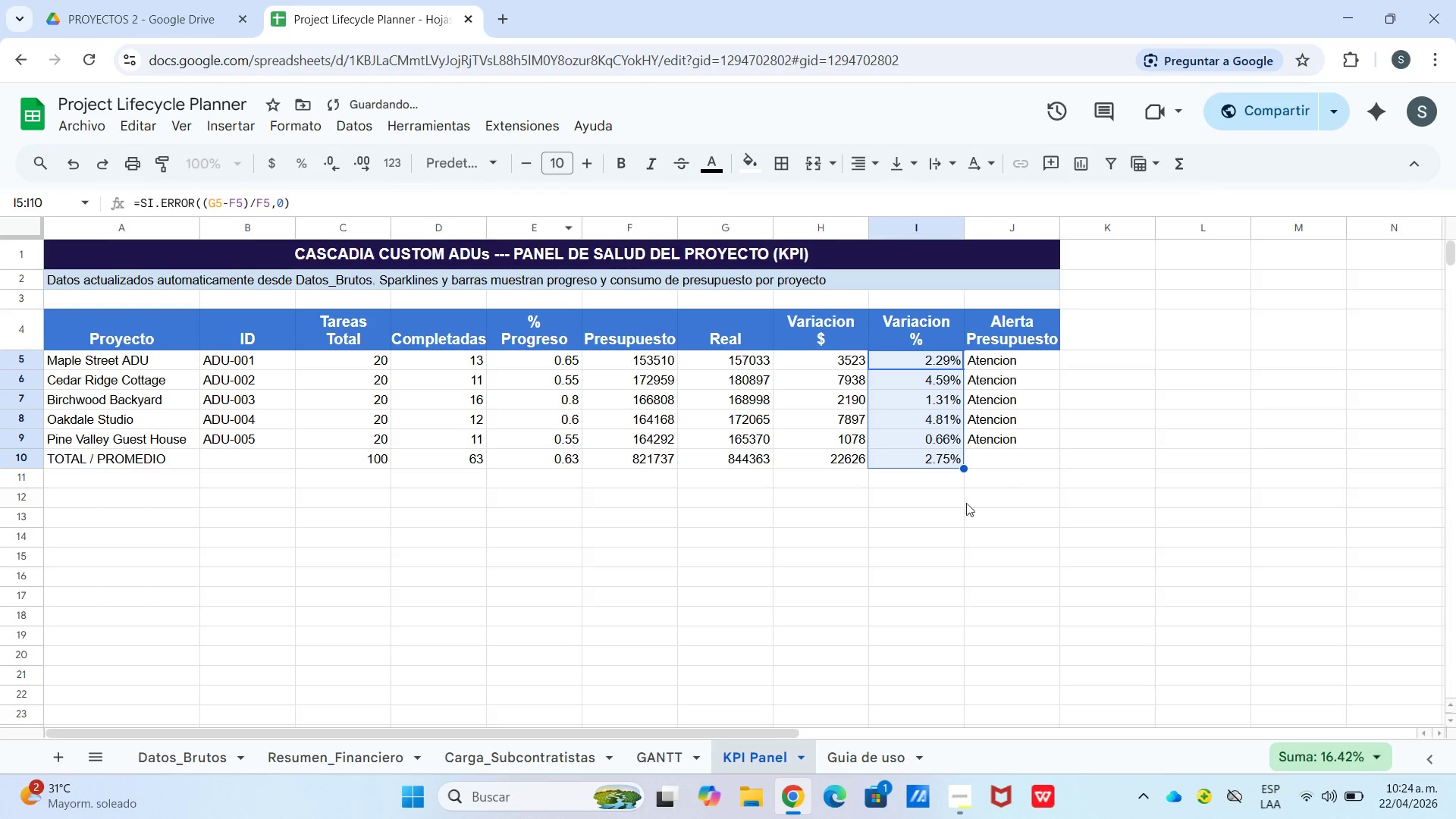 
left_click([877, 510])
 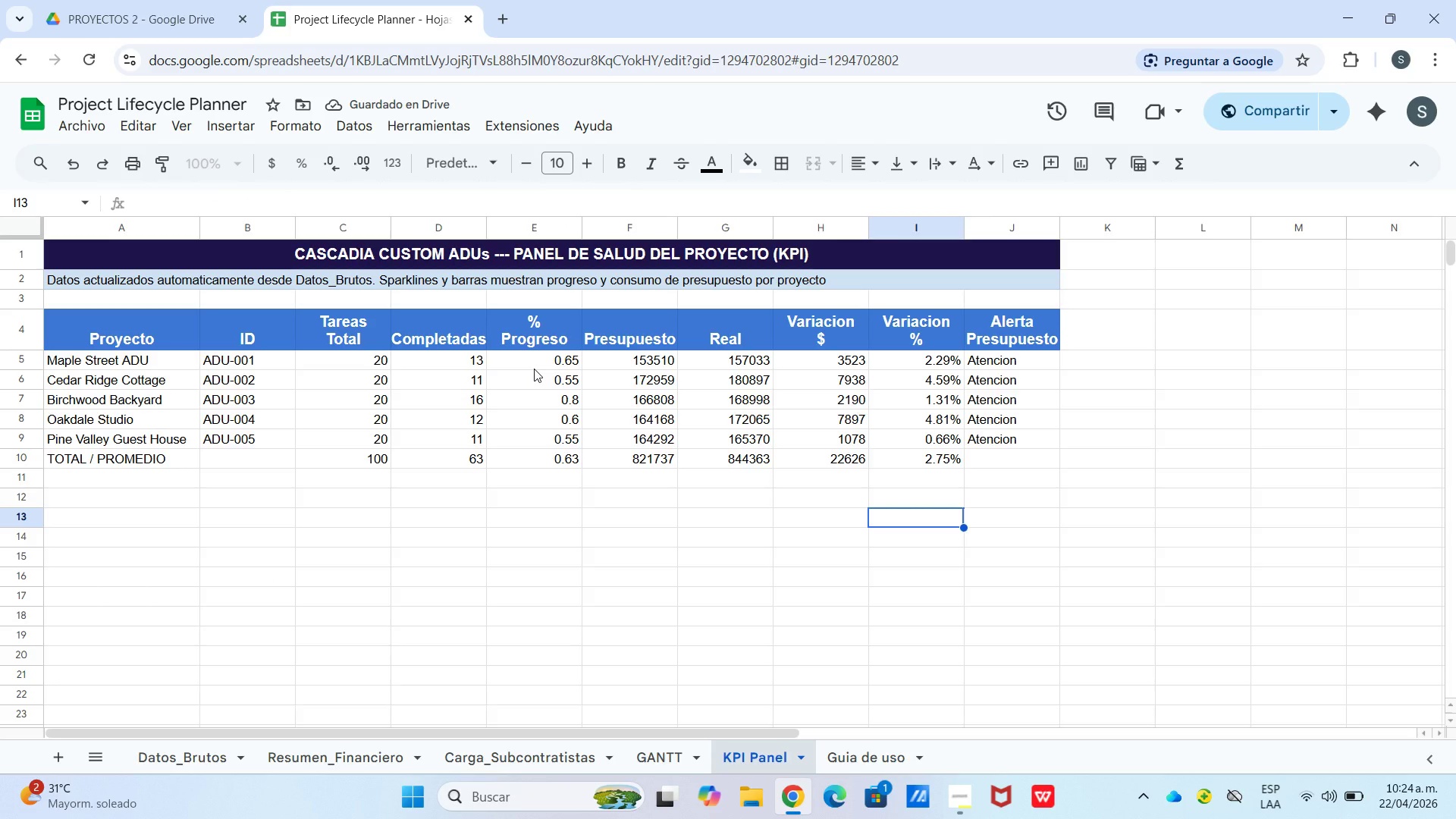 
wait(8.16)
 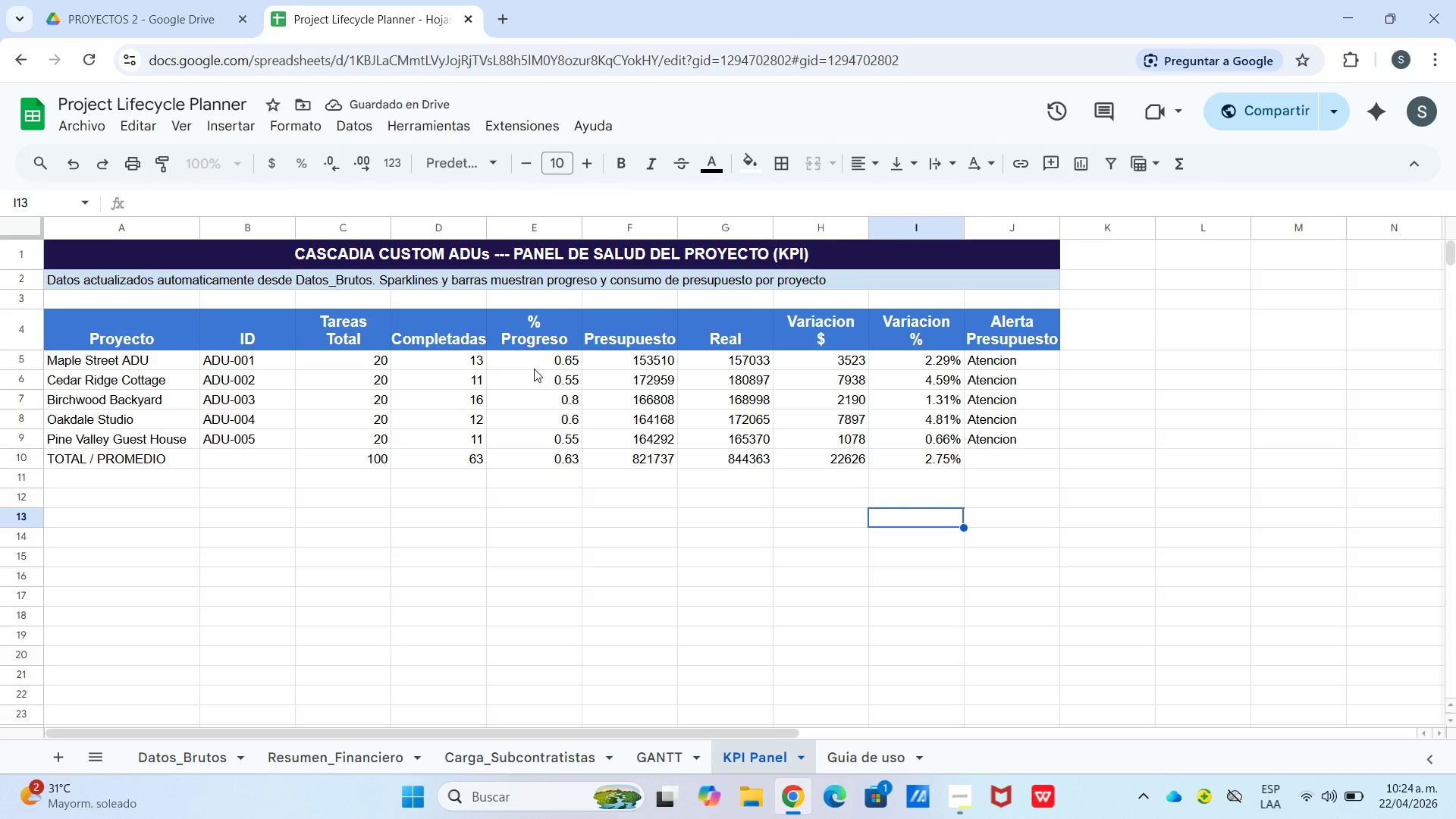 
left_click_drag(start_coordinate=[539, 362], to_coordinate=[553, 452])
 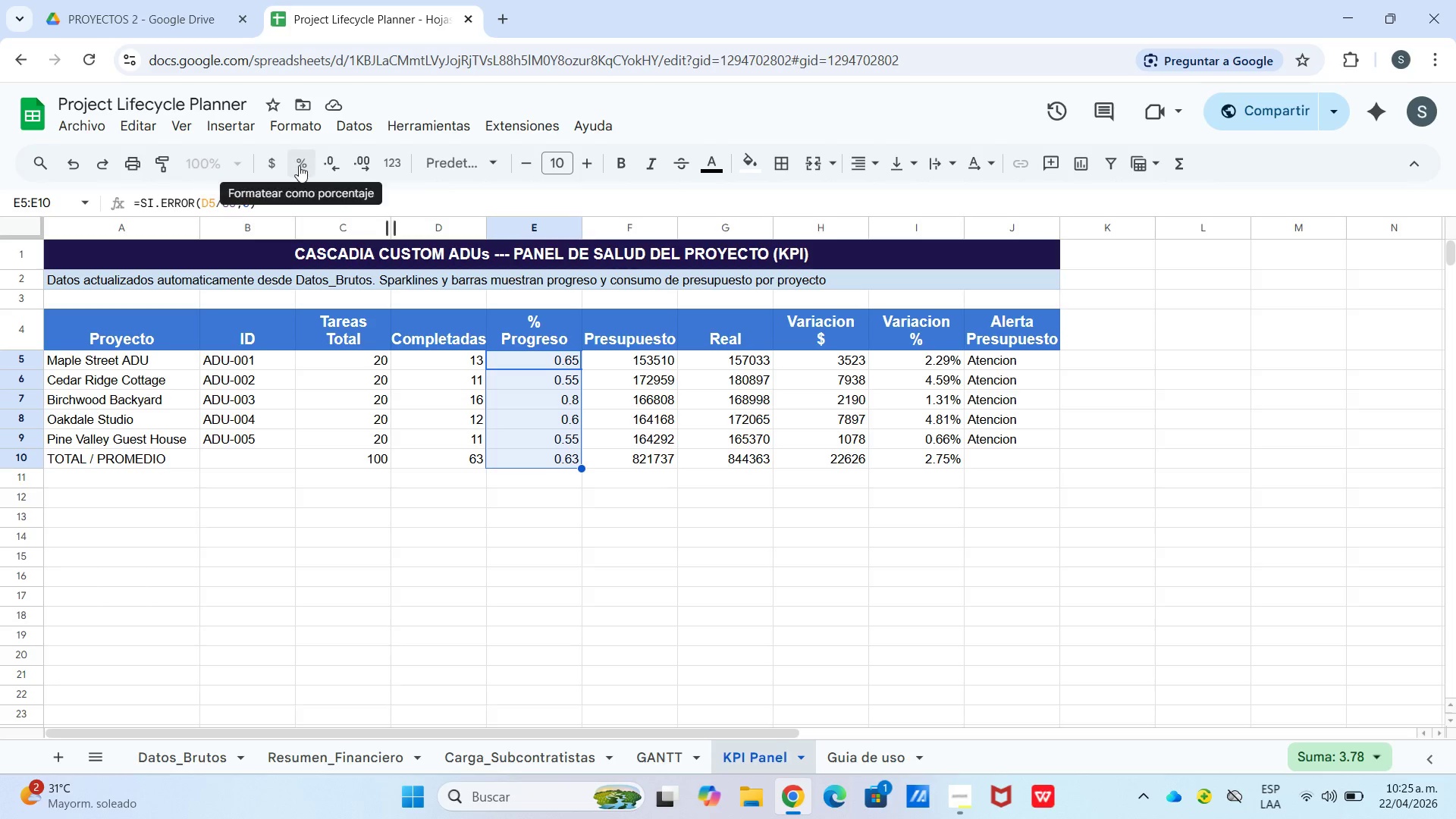 
left_click_drag(start_coordinate=[581, 569], to_coordinate=[576, 569])
 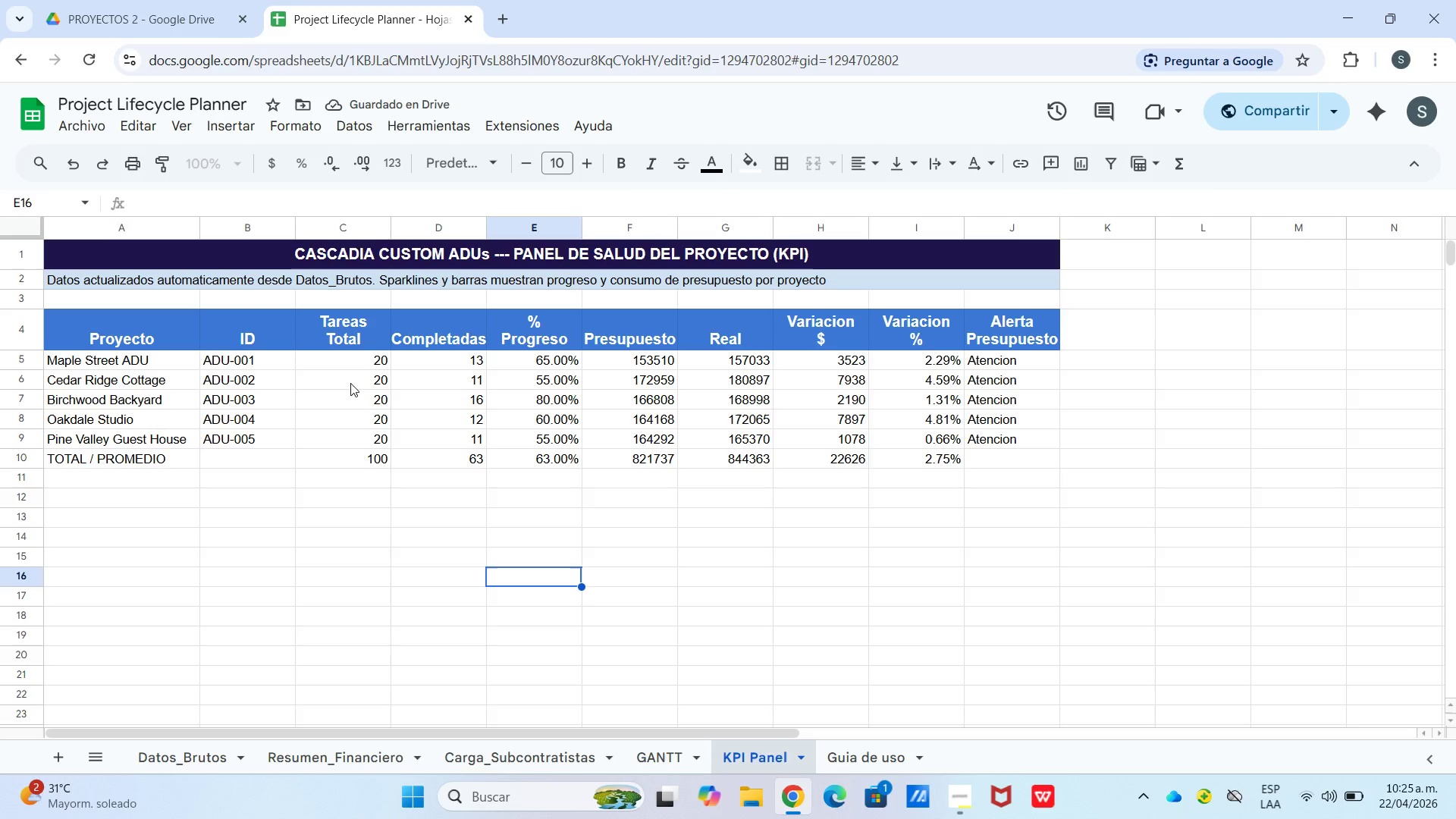 
wait(5.08)
 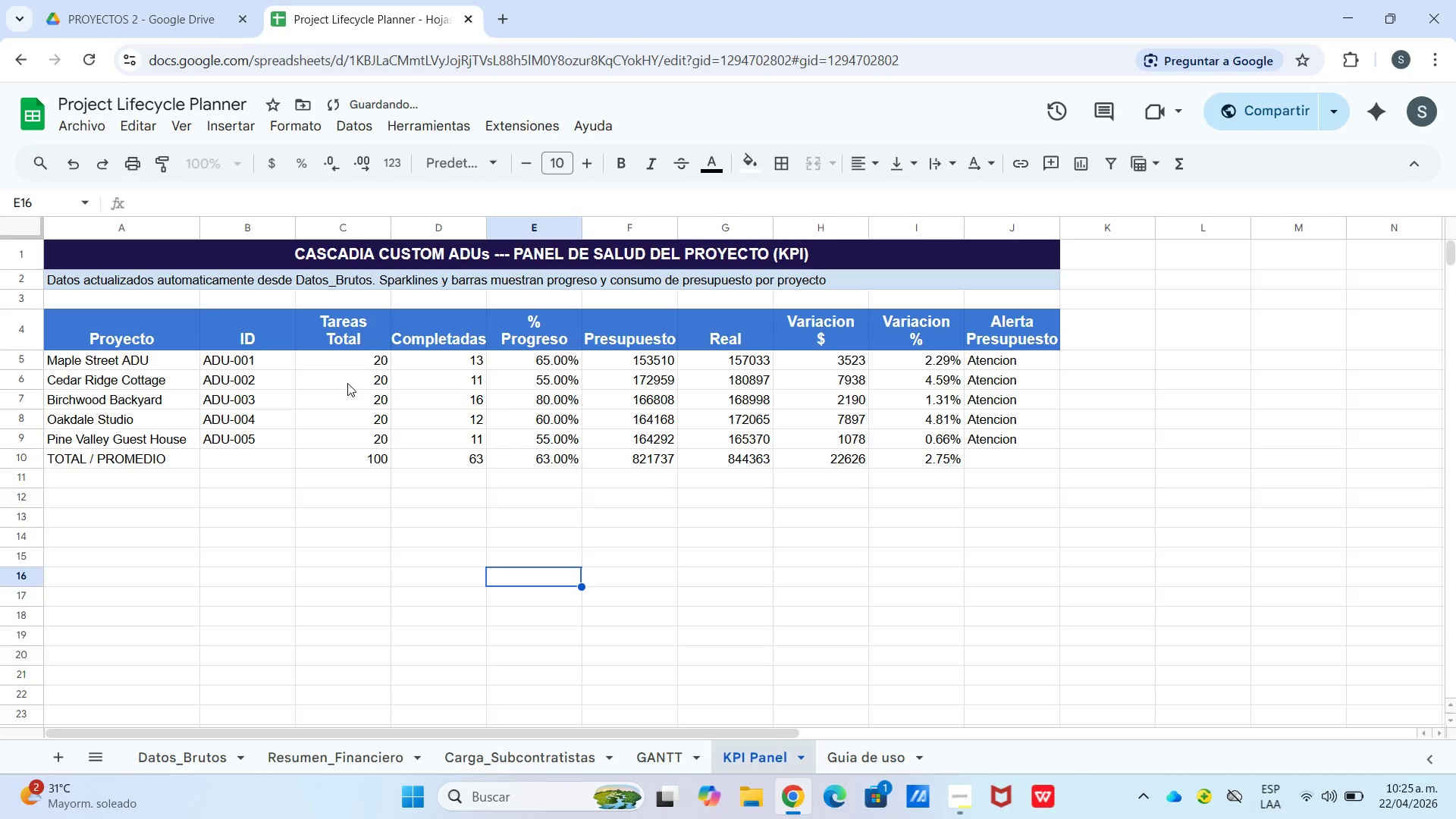 
left_click_drag(start_coordinate=[610, 352], to_coordinate=[654, 451])
 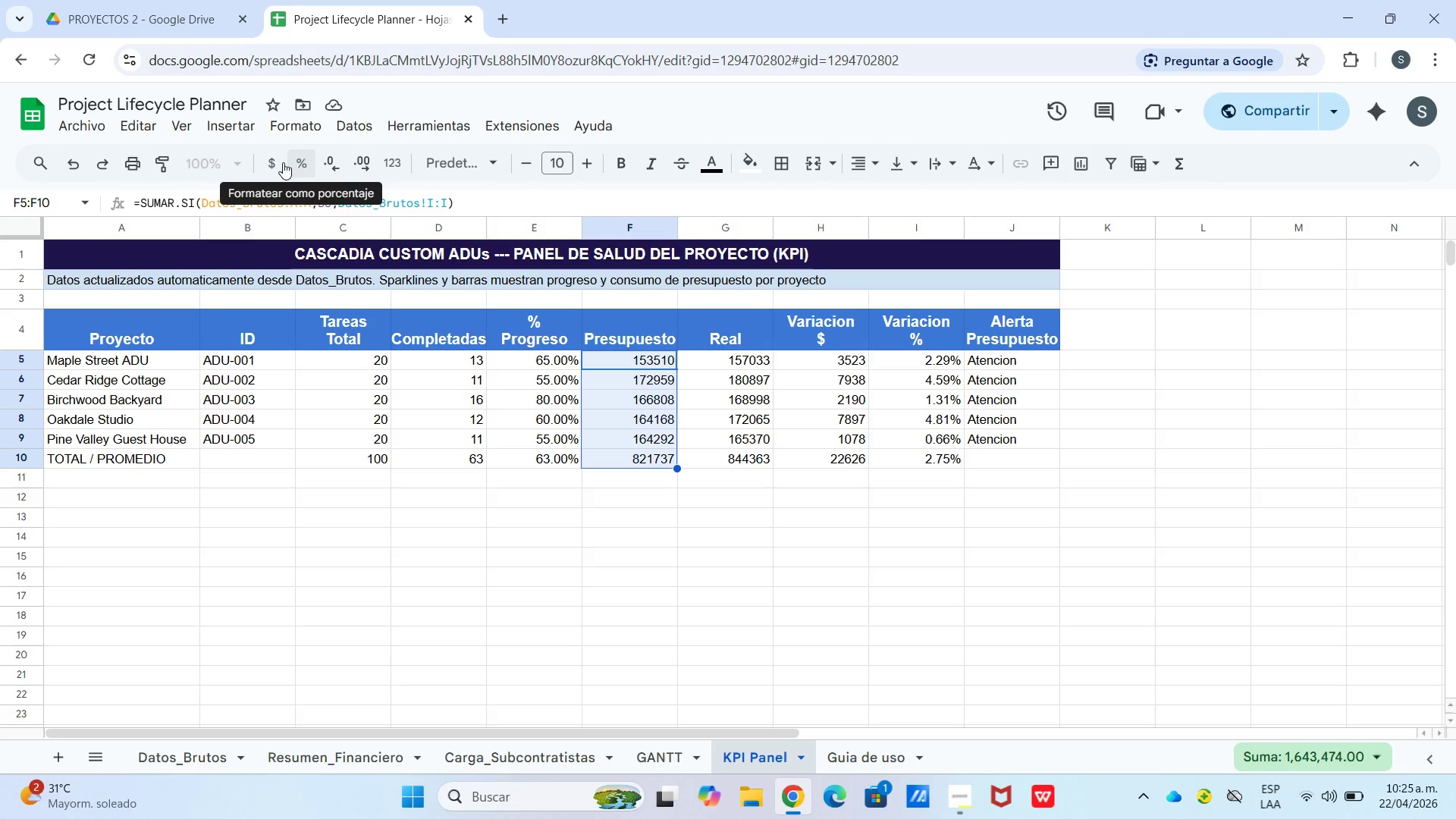 
left_click([275, 163])
 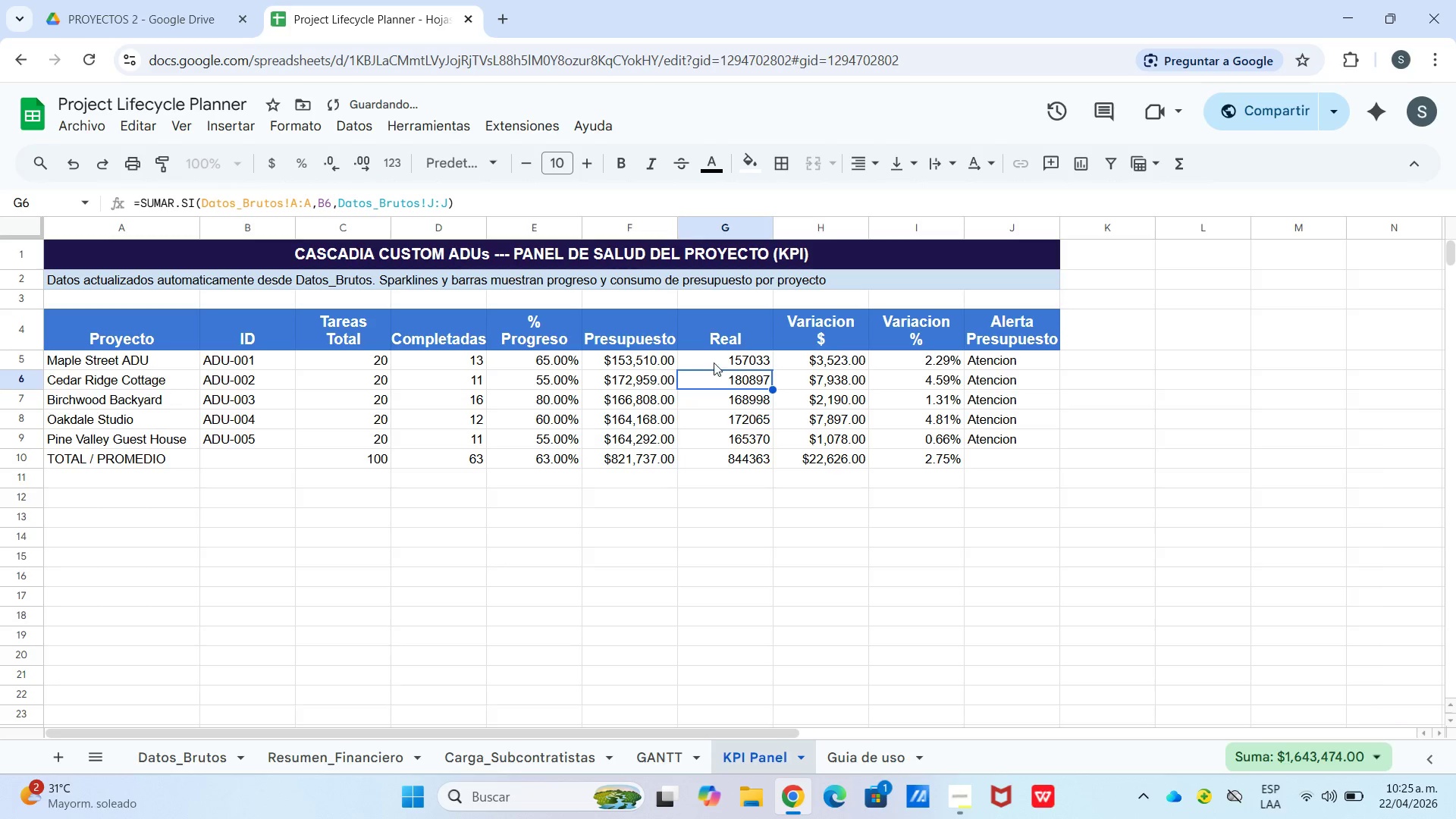 
left_click_drag(start_coordinate=[714, 356], to_coordinate=[745, 454])
 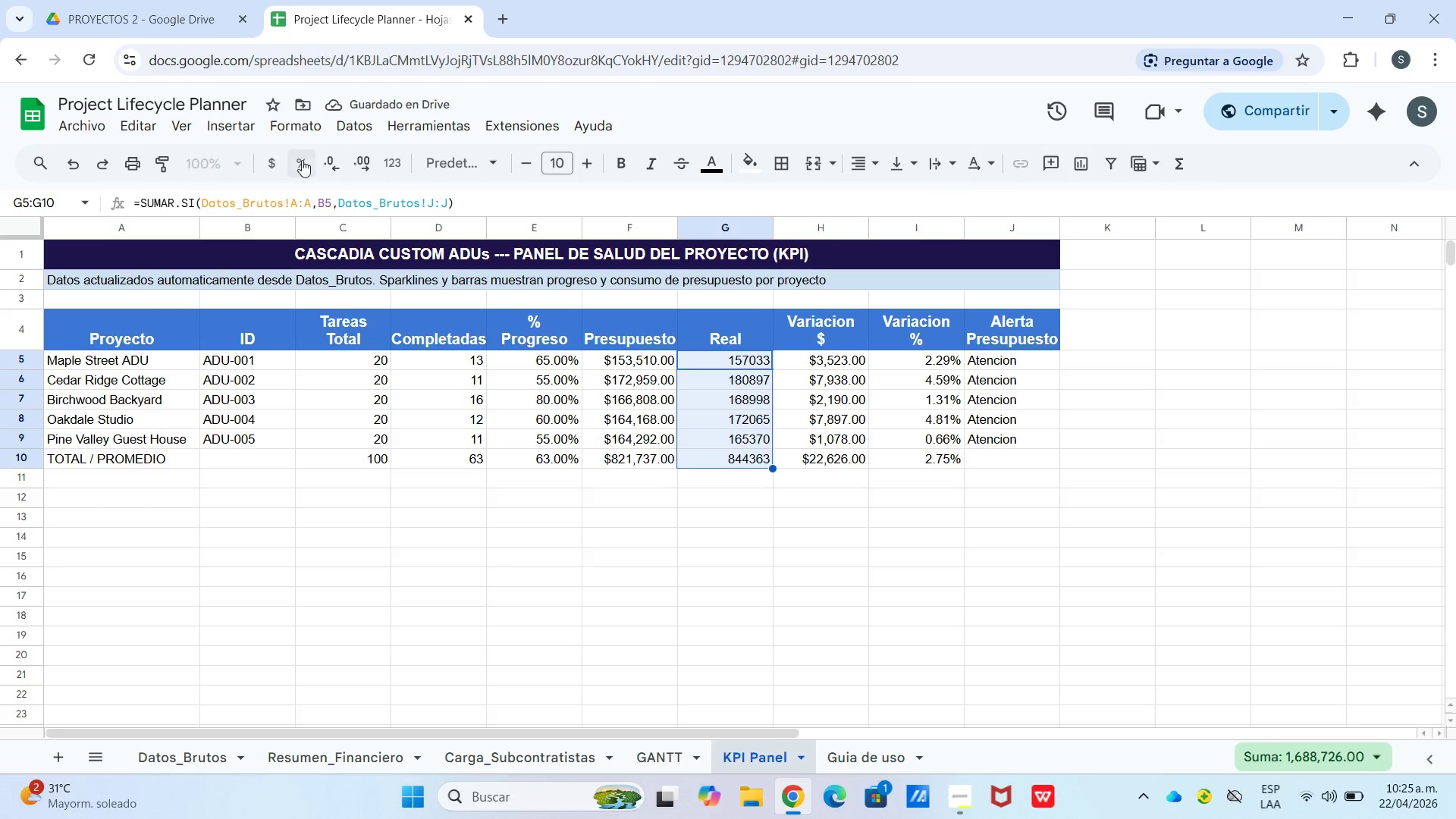 
left_click([278, 158])
 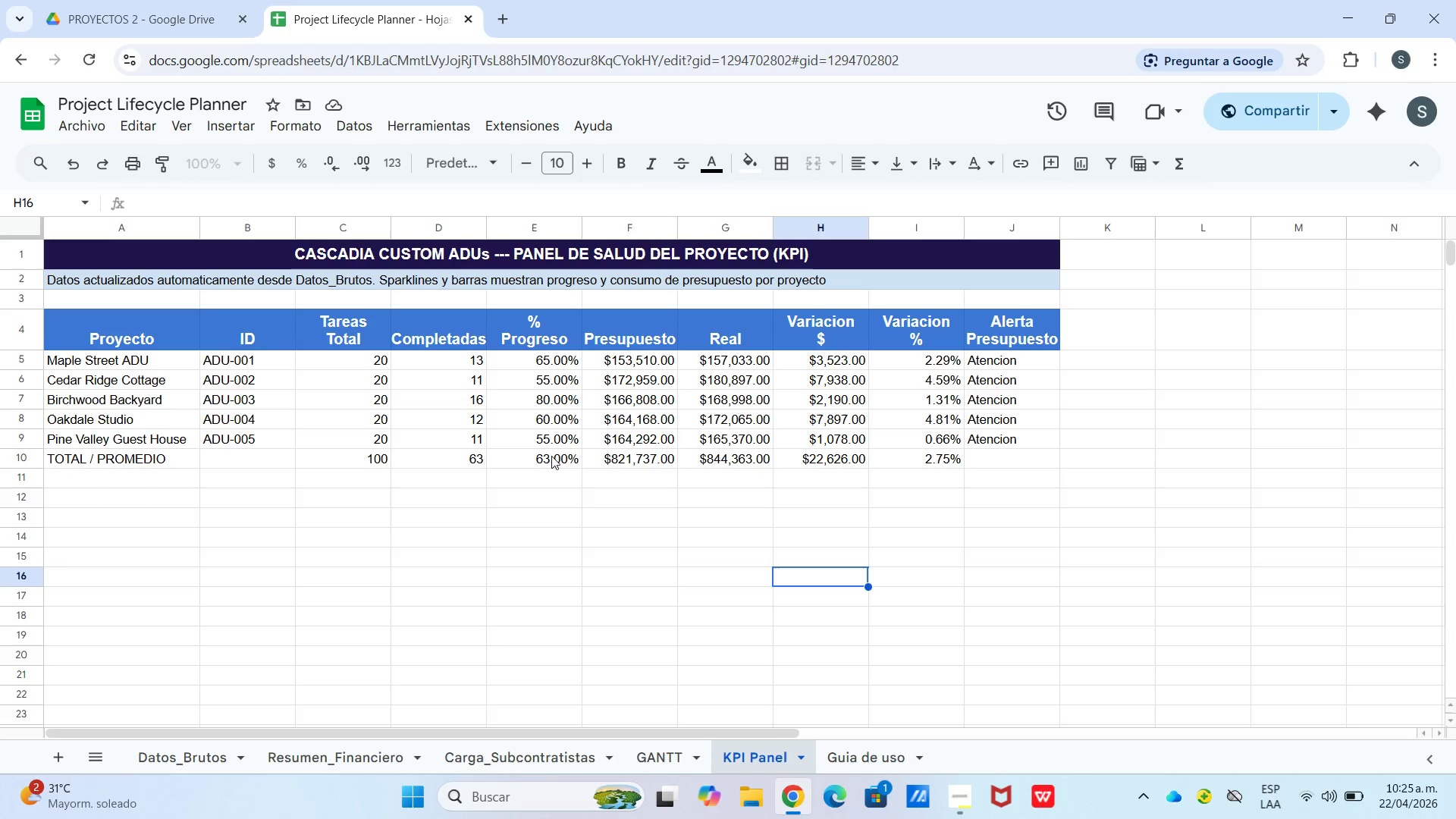 
wait(7.39)
 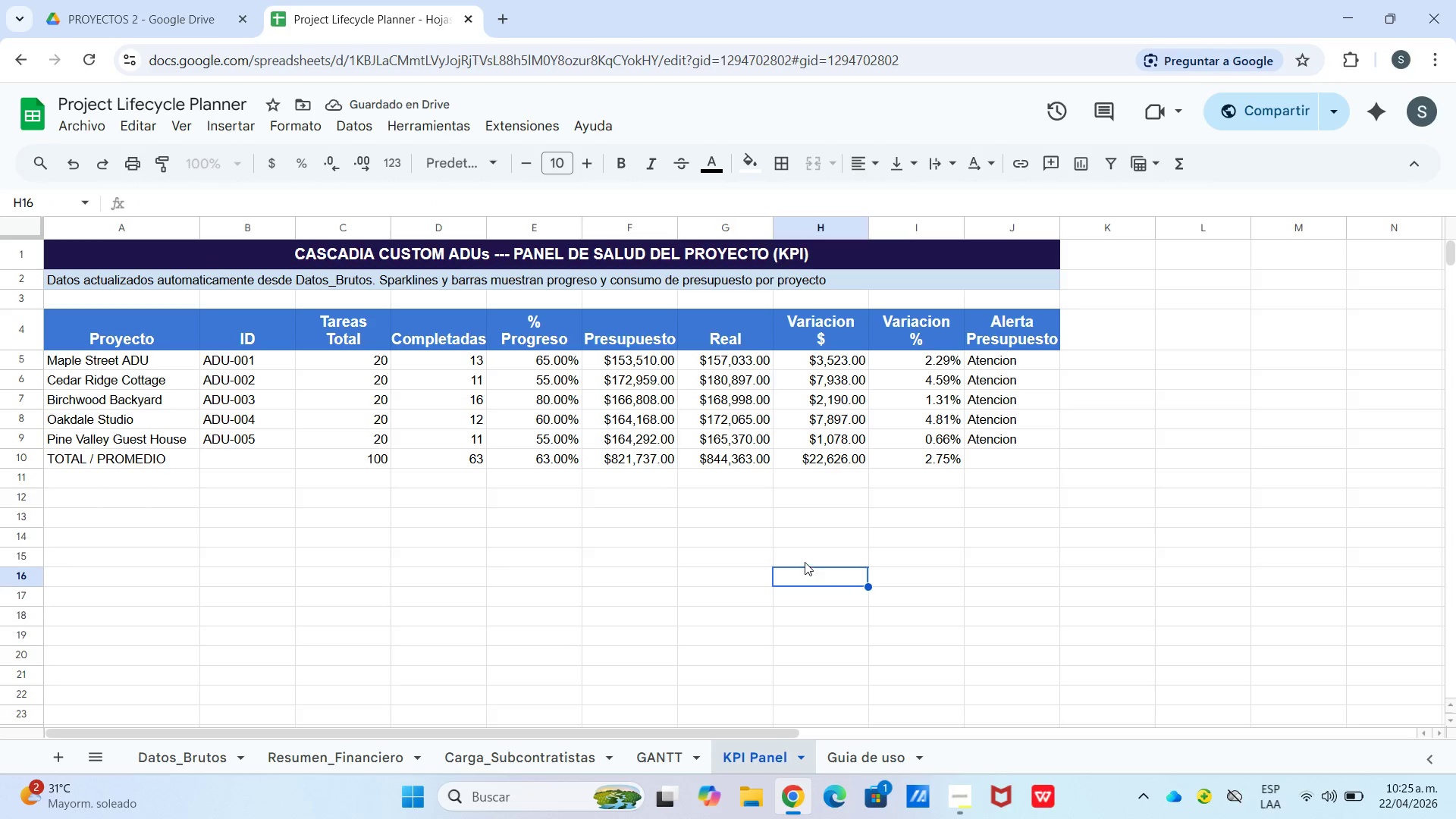 
left_click([414, 492])
 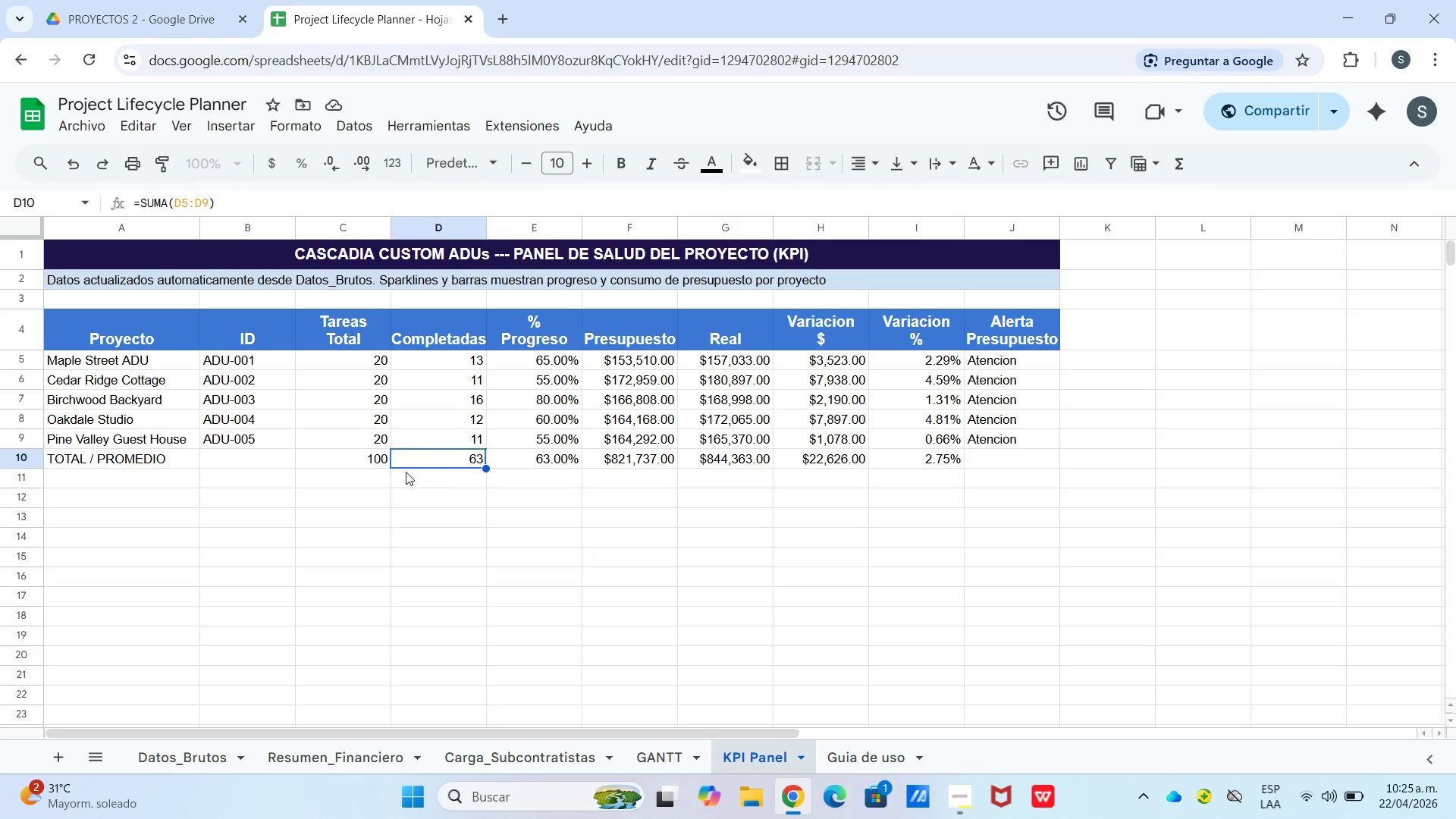 
double_click([380, 481])
 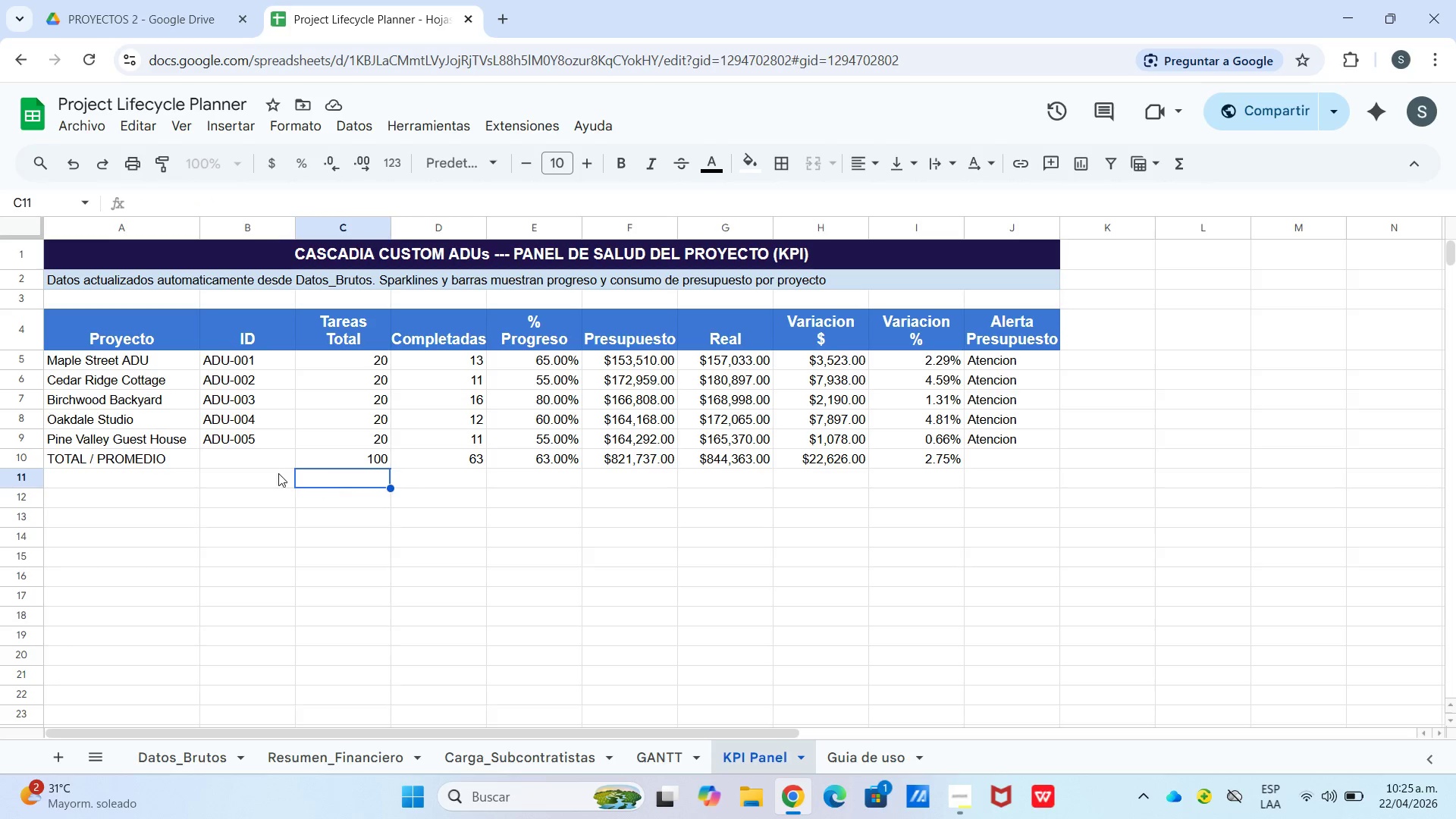 
triple_click([278, 473])
 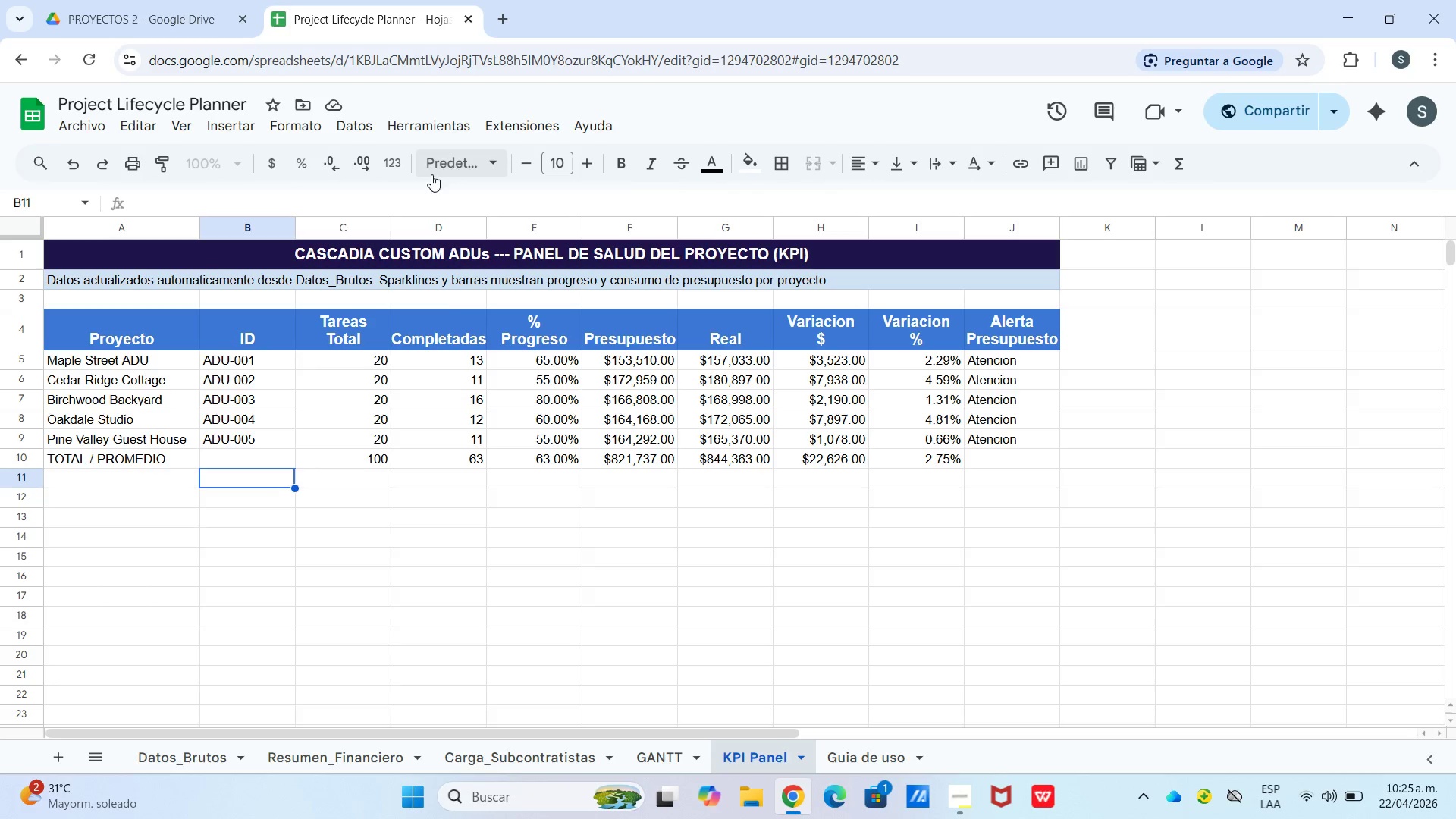 
wait(19.86)
 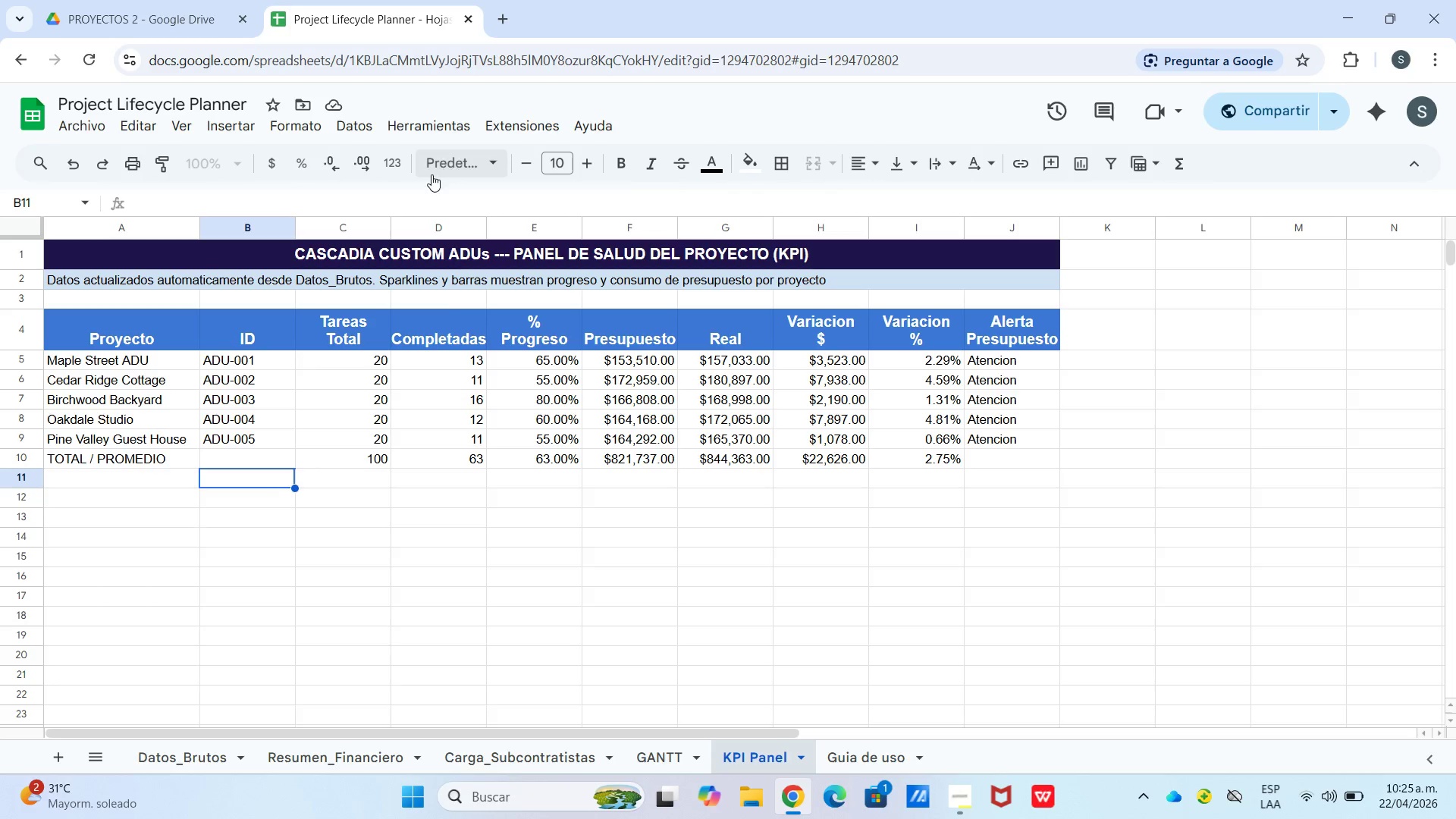 
left_click([390, 510])
 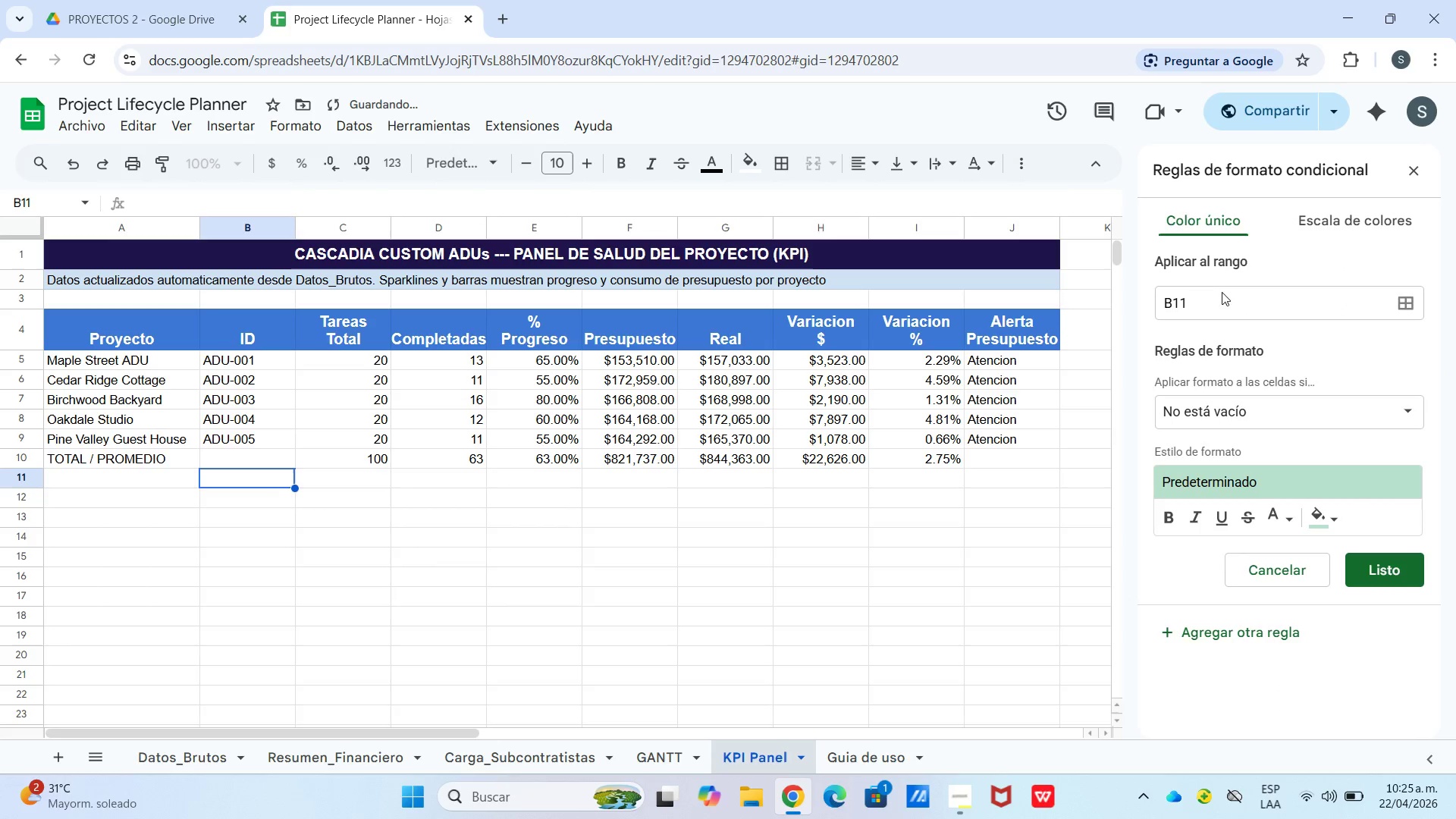 
left_click_drag(start_coordinate=[1217, 300], to_coordinate=[1059, 328])
 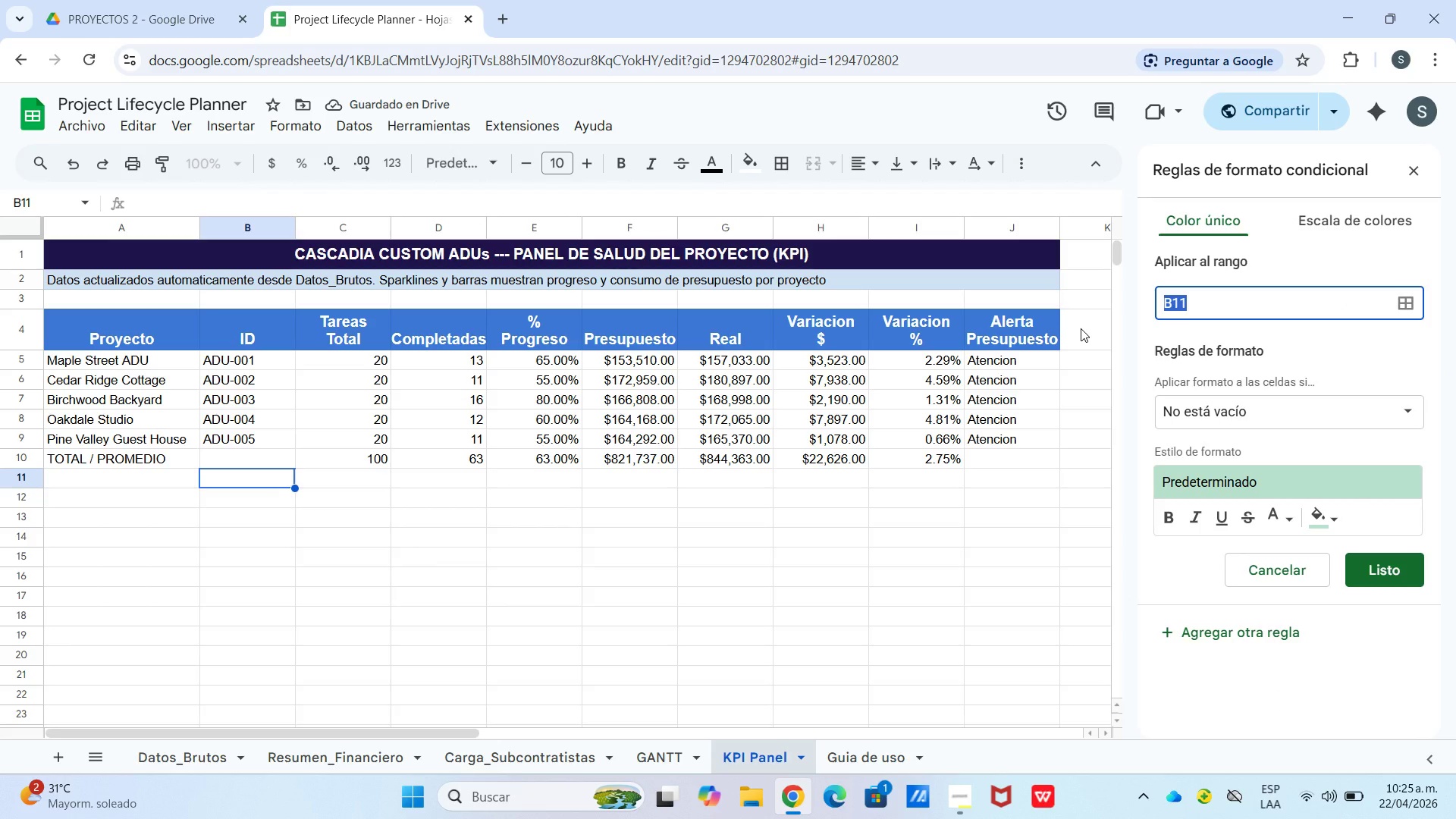 
type(a5>j9)
 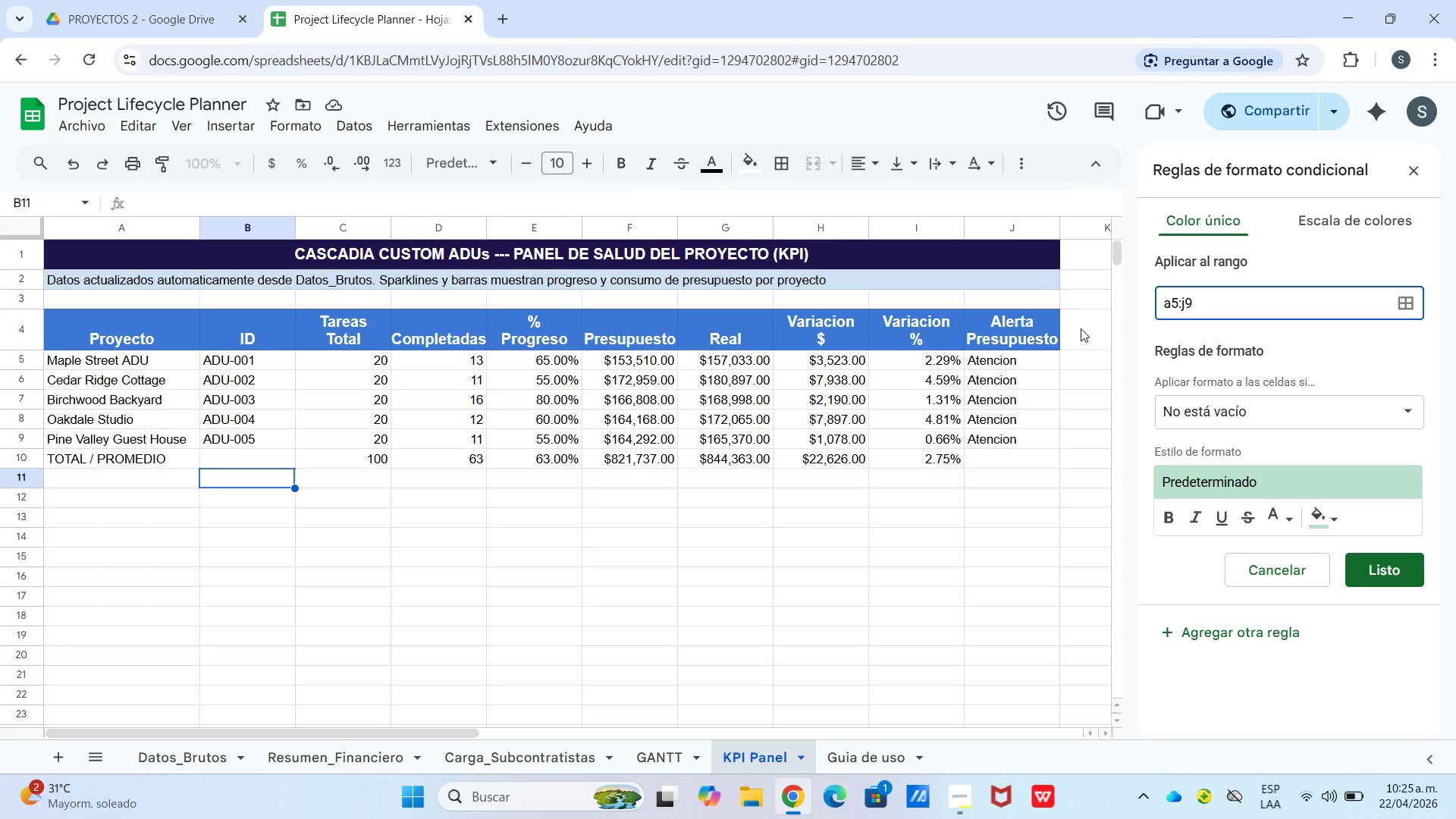 
left_click([1254, 410])
 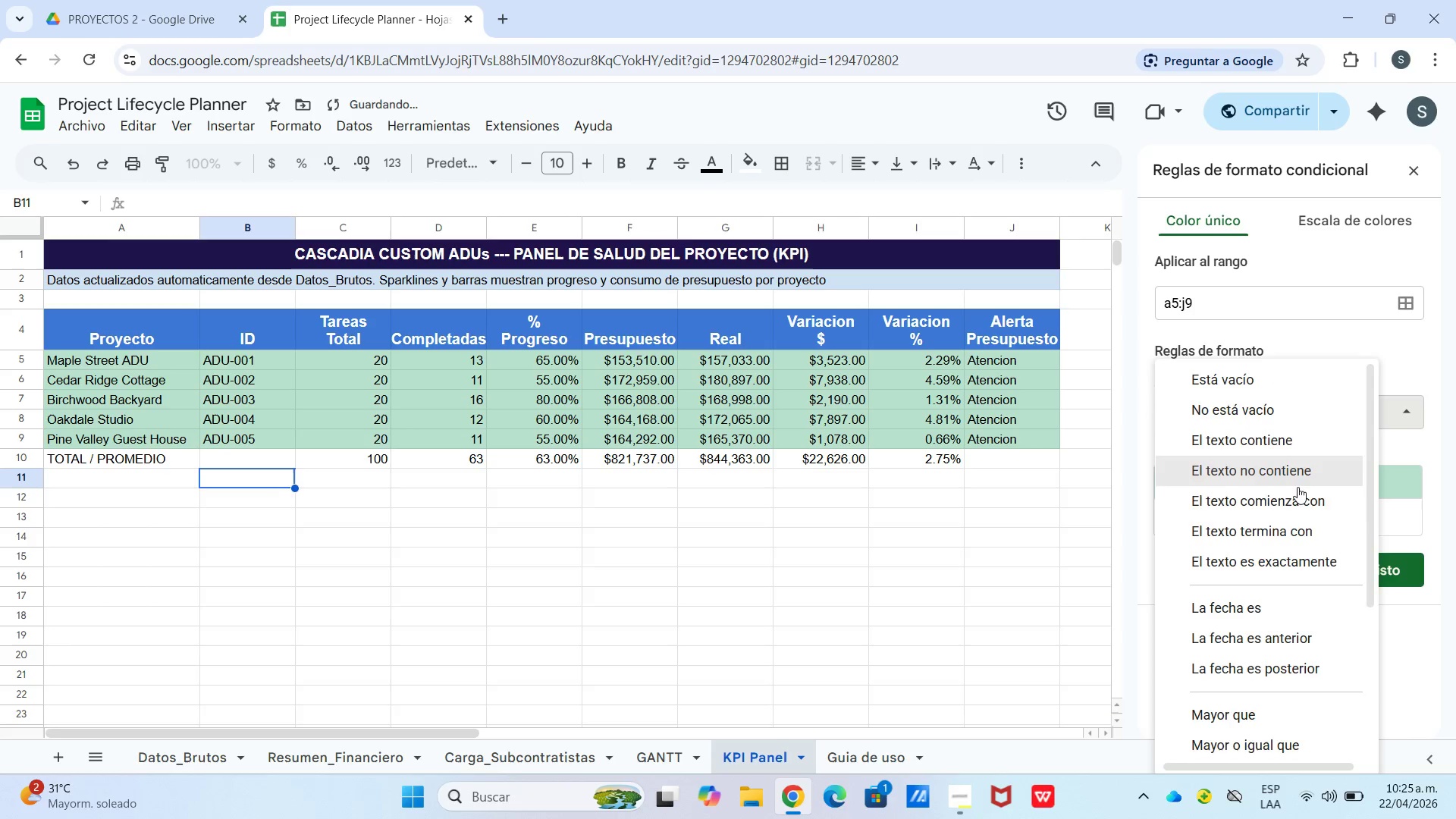 
scroll: coordinate [1312, 563], scroll_direction: down, amount: 11.0
 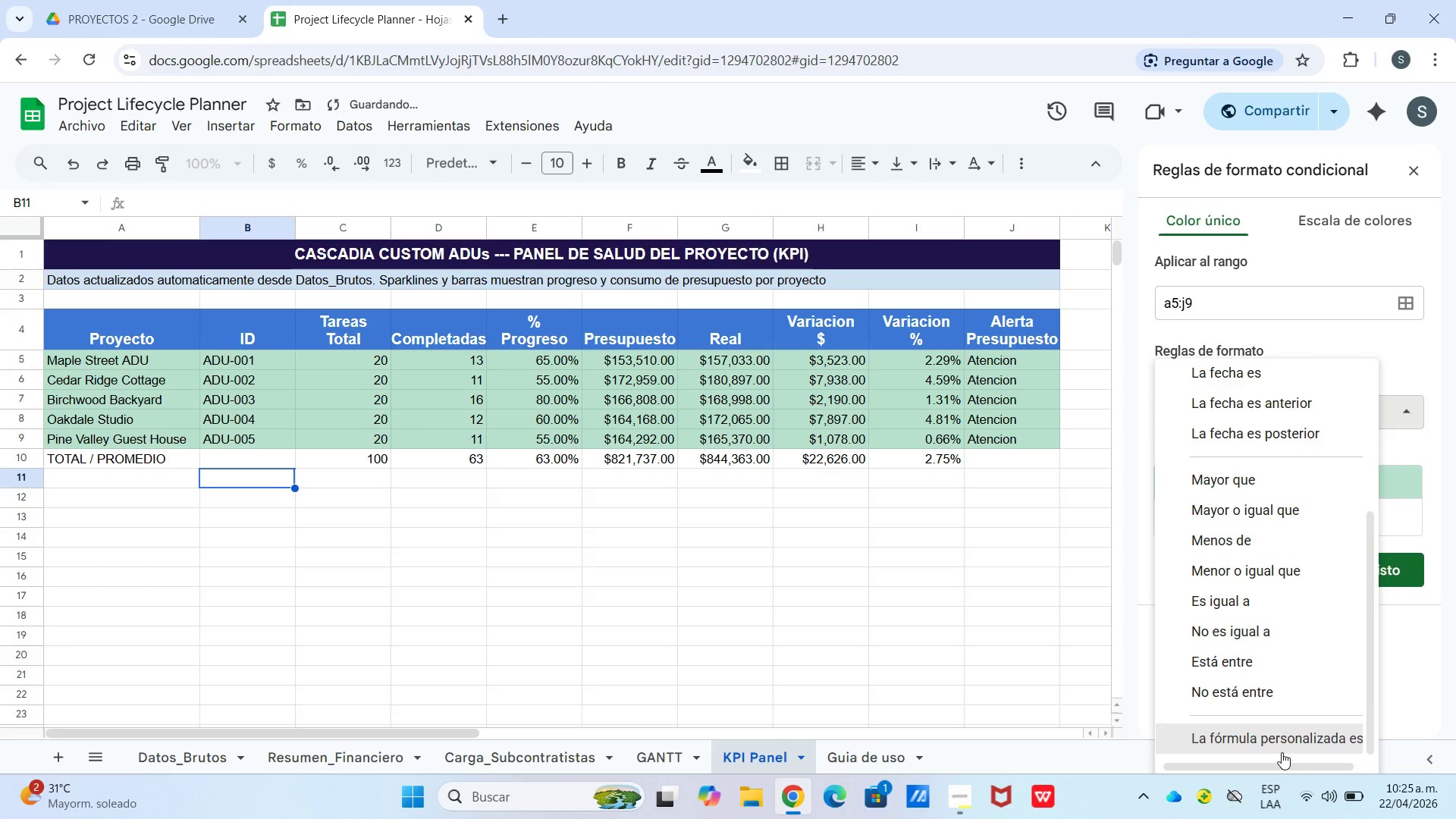 
double_click([1282, 742])
 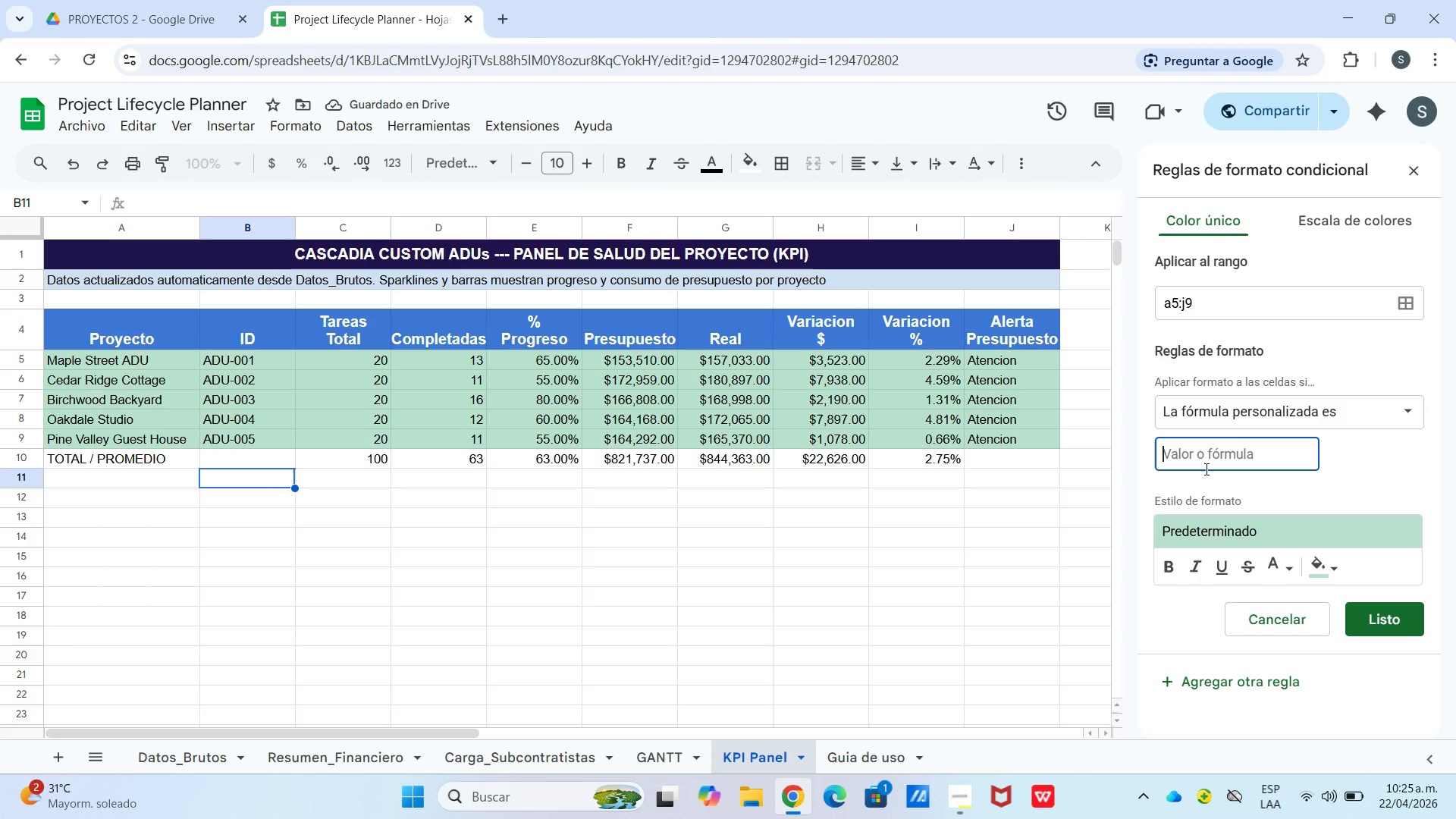 
type()$i5[Break]0.05)
 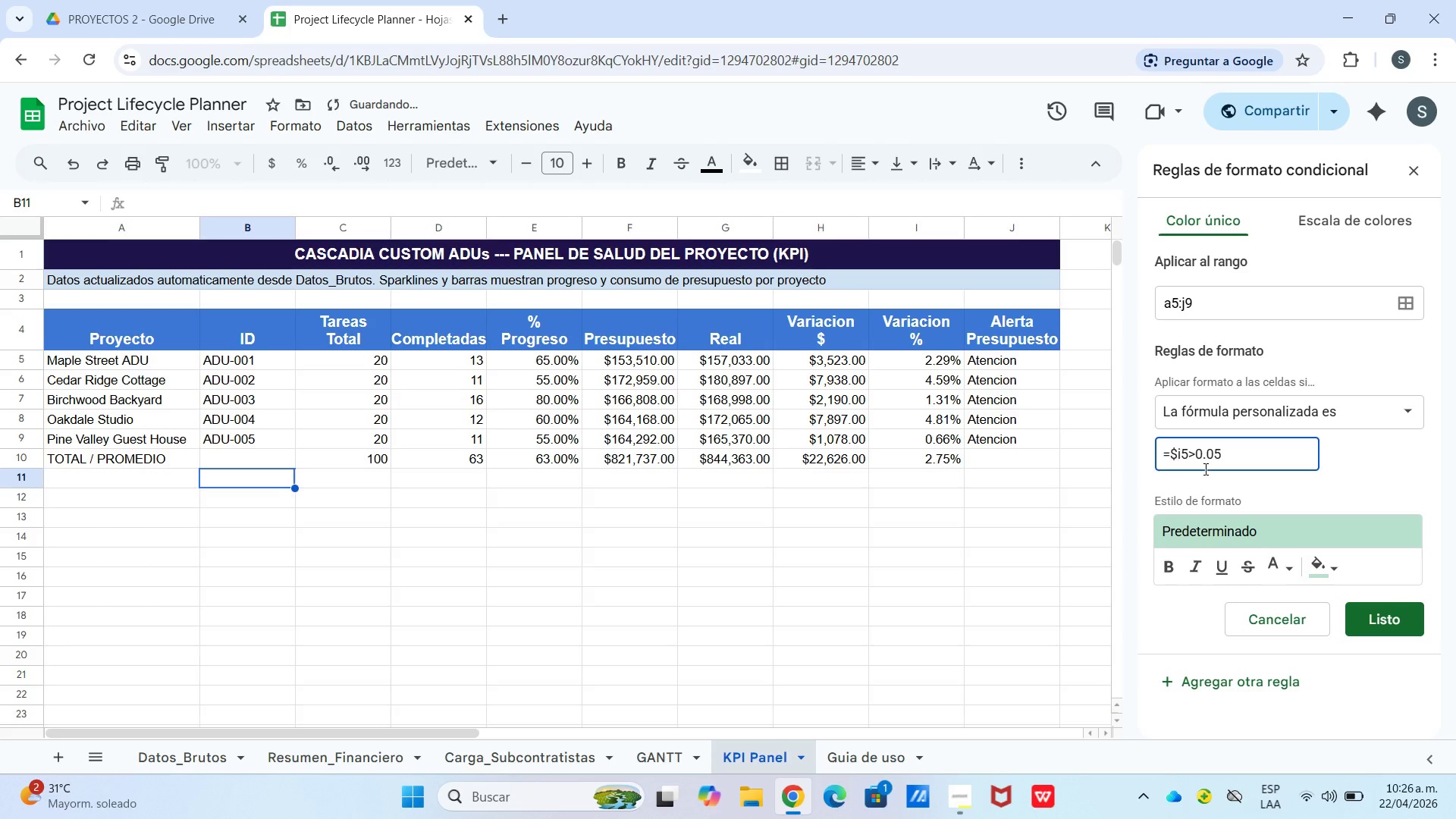 
left_click([1233, 532])
 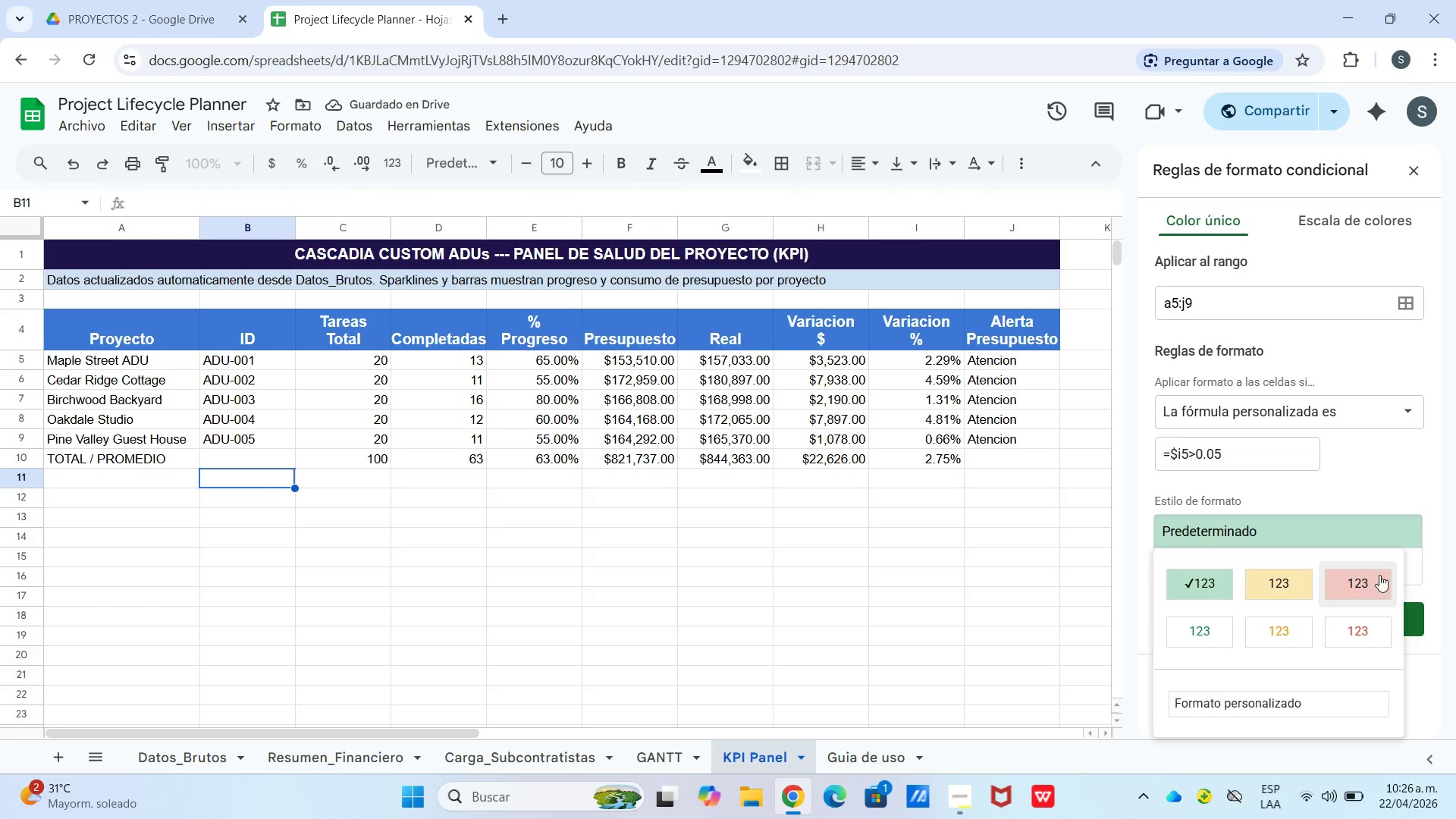 
left_click([1382, 577])
 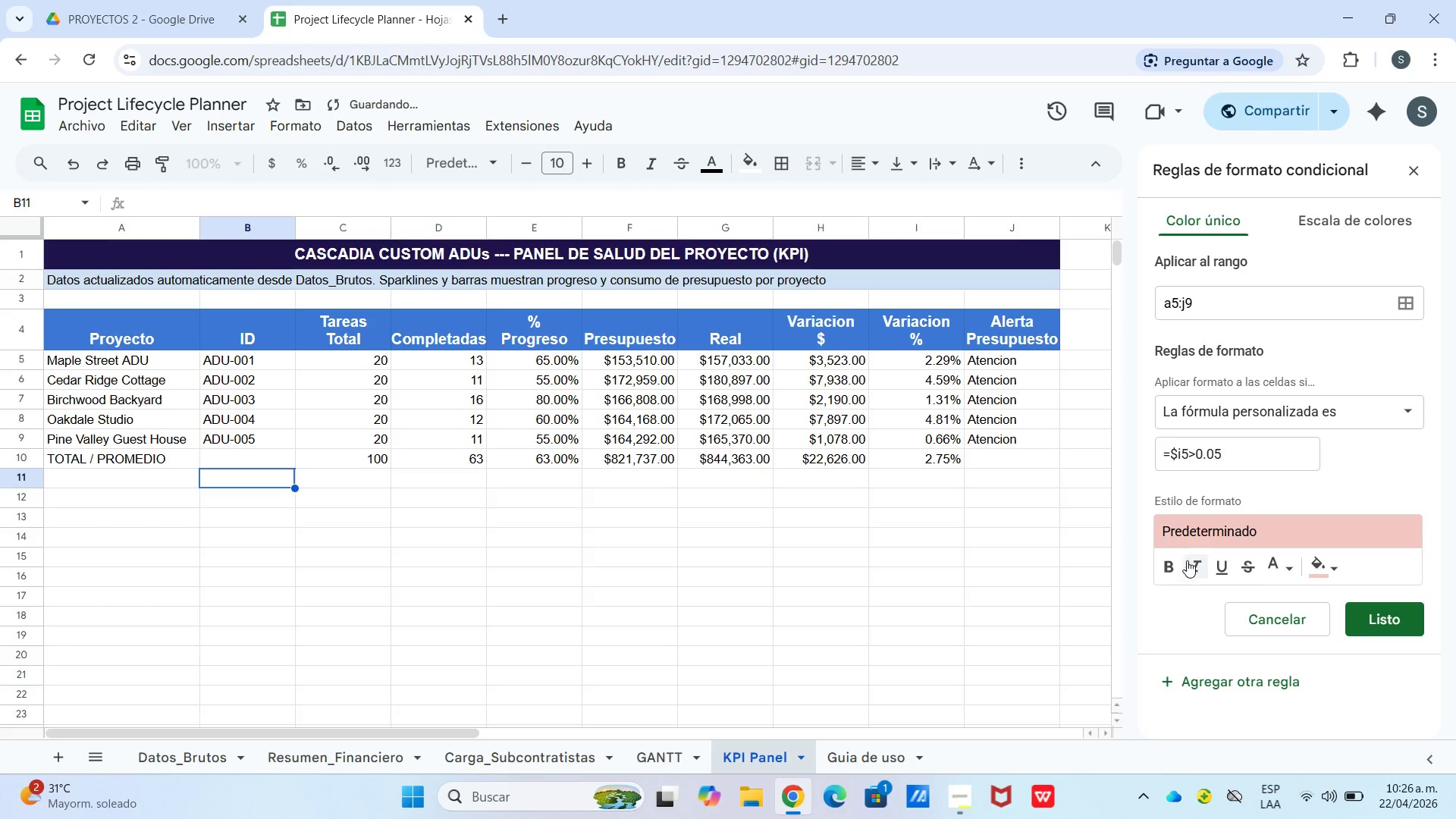 
left_click([1170, 573])
 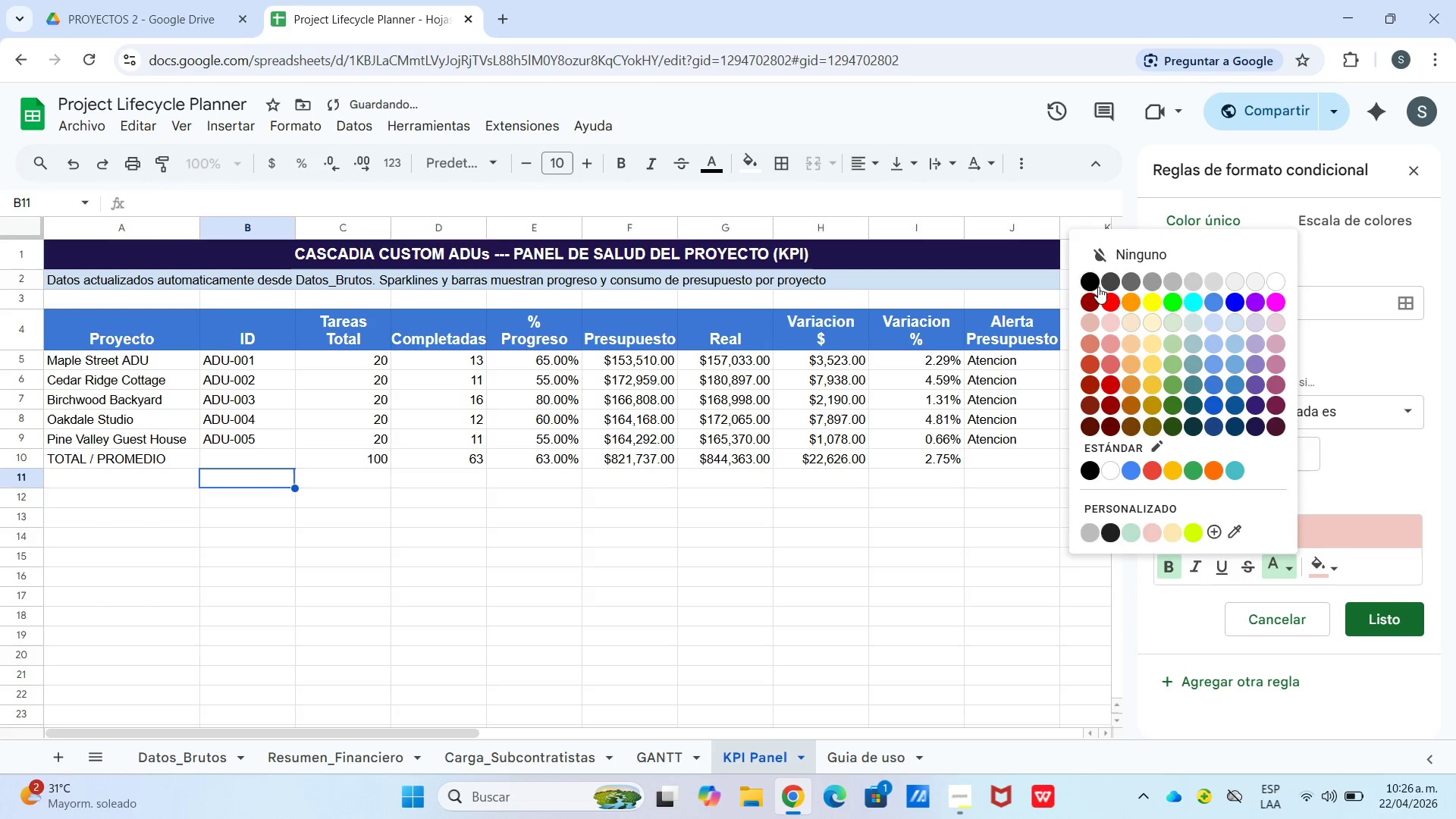 
left_click([1087, 277])
 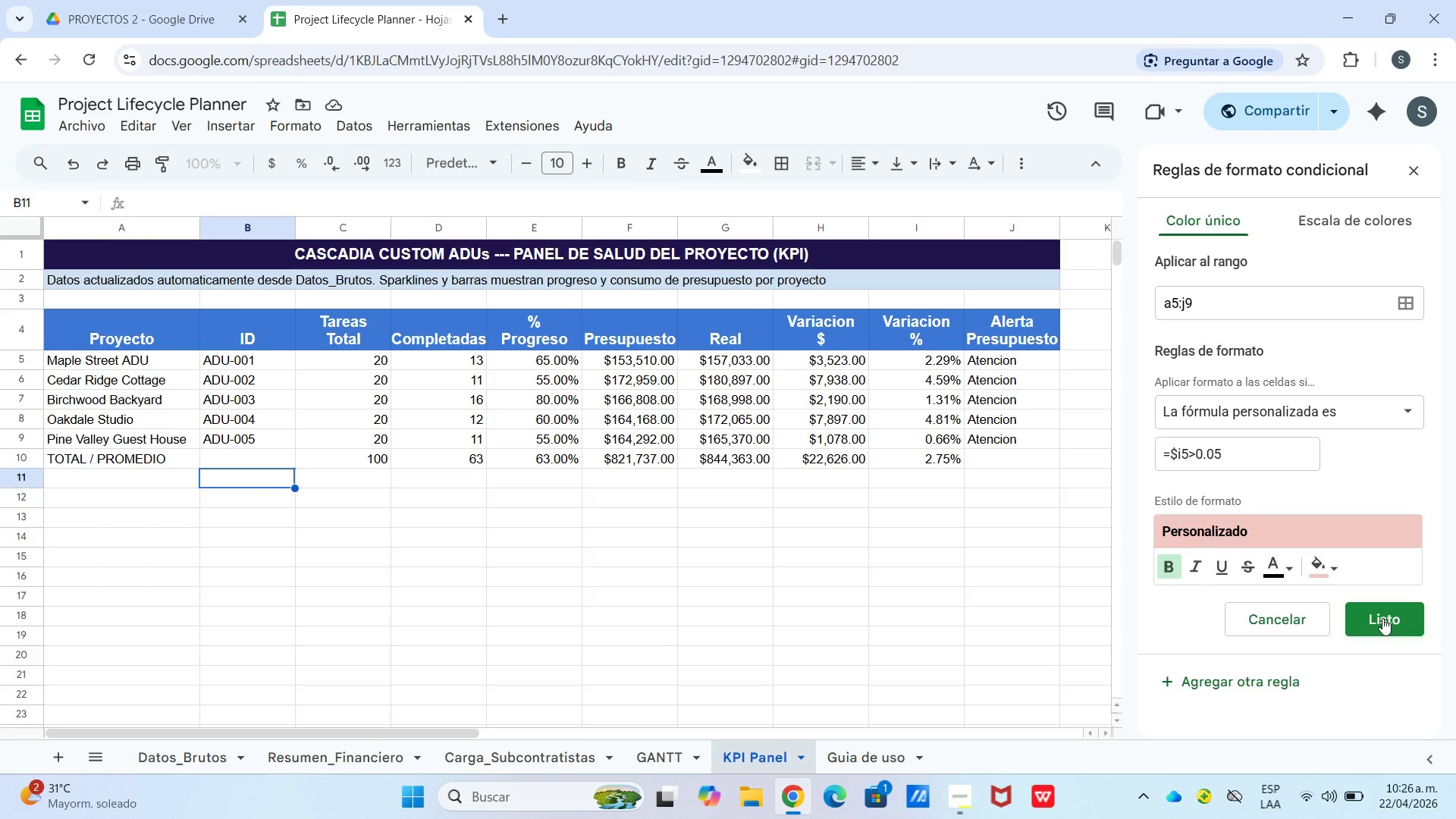 
wait(23.38)
 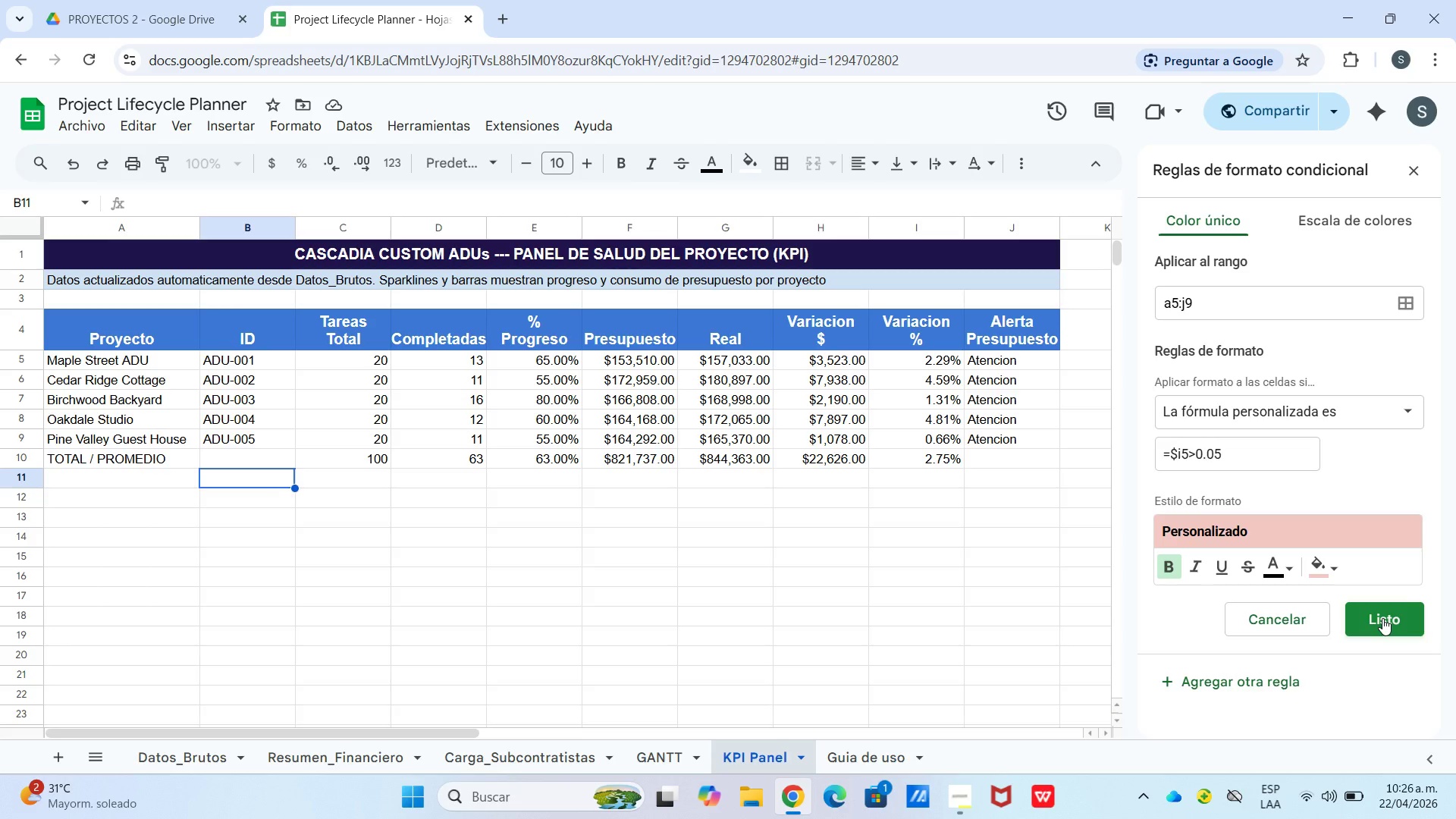 
left_click([1272, 687])
 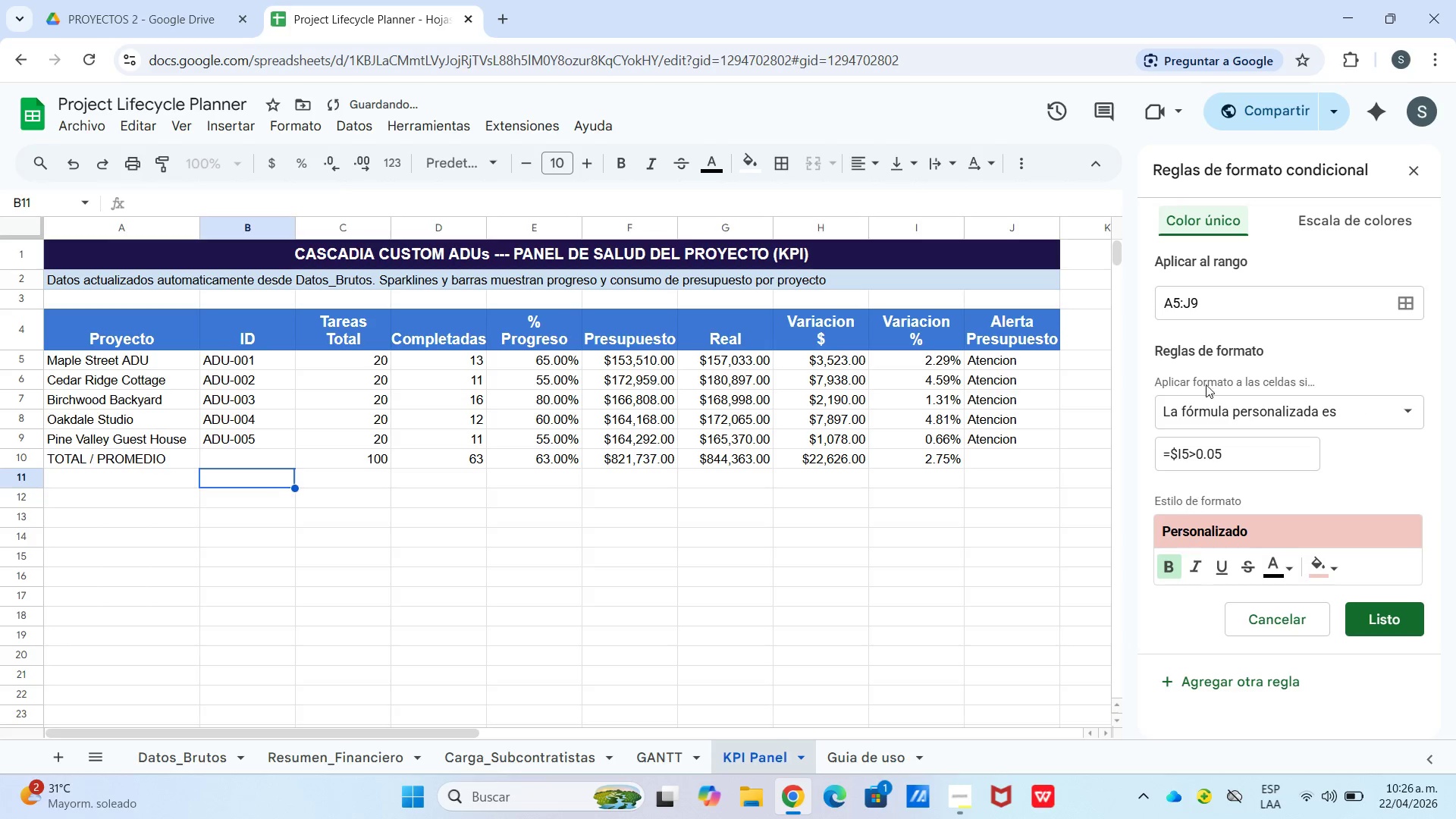 
left_click_drag(start_coordinate=[1225, 289], to_coordinate=[1166, 303])
 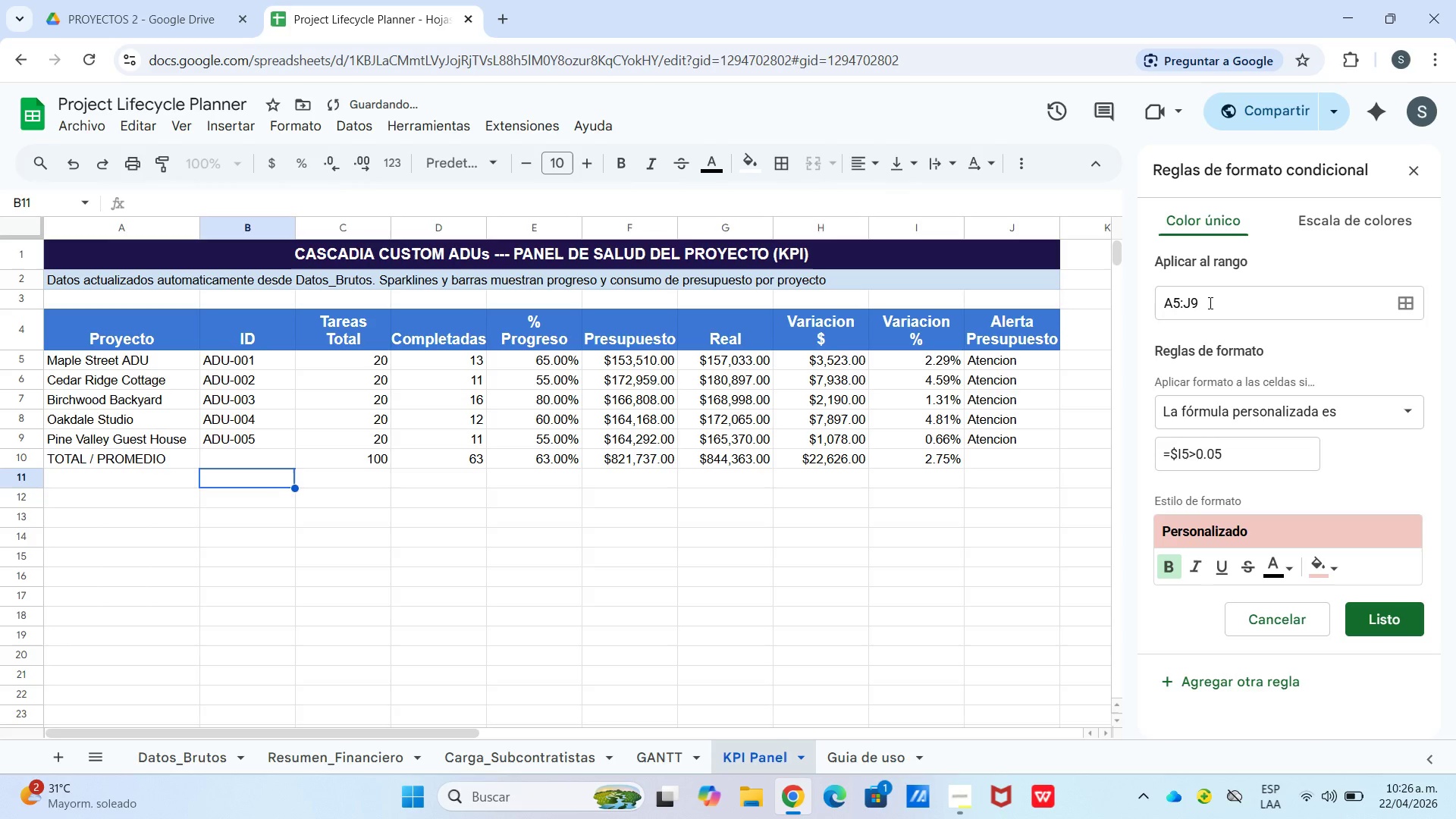 
left_click_drag(start_coordinate=[1213, 304], to_coordinate=[1122, 315])
 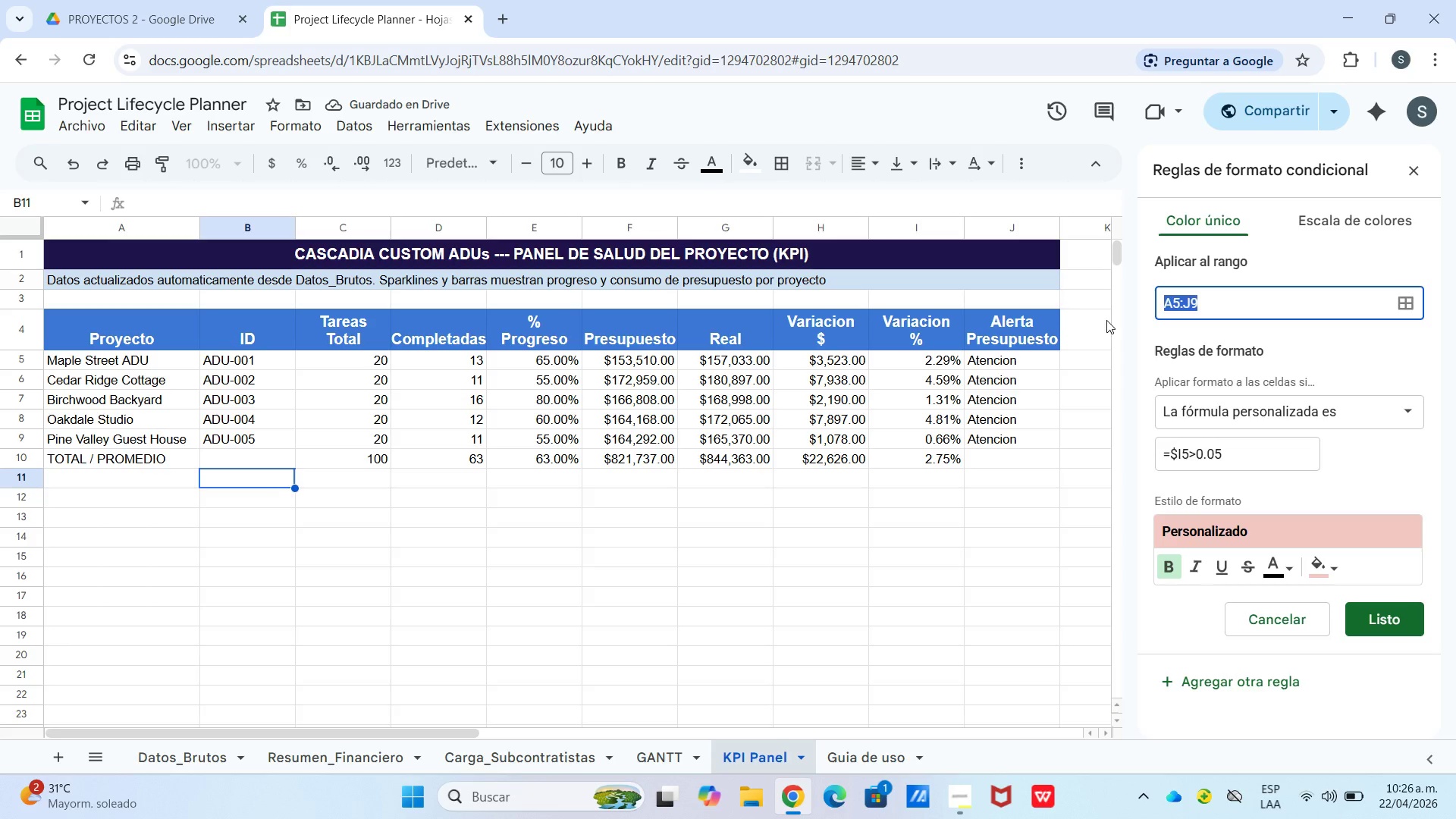 
type(e5>e9)
 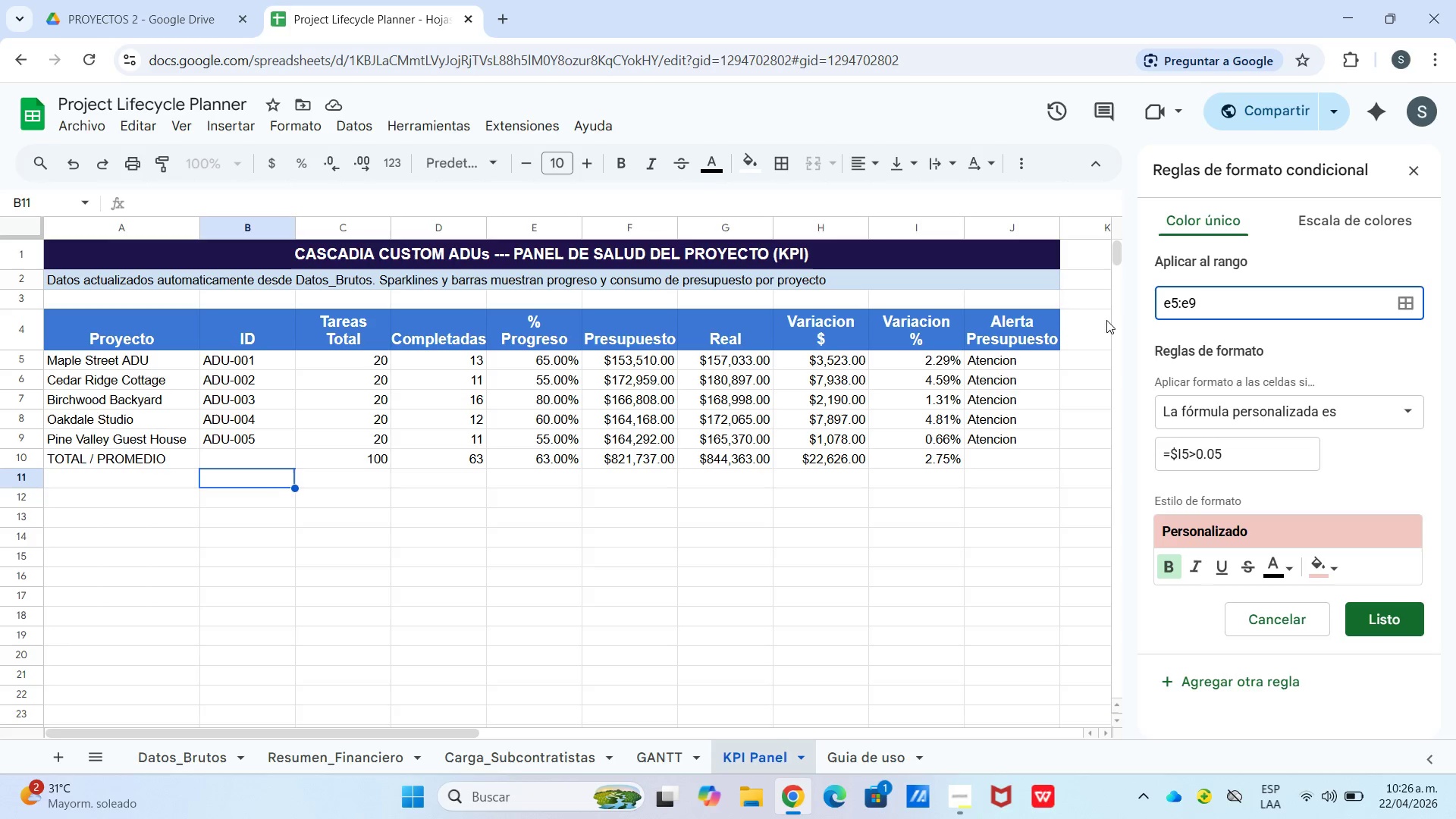 
mouse_move([1269, 398])
 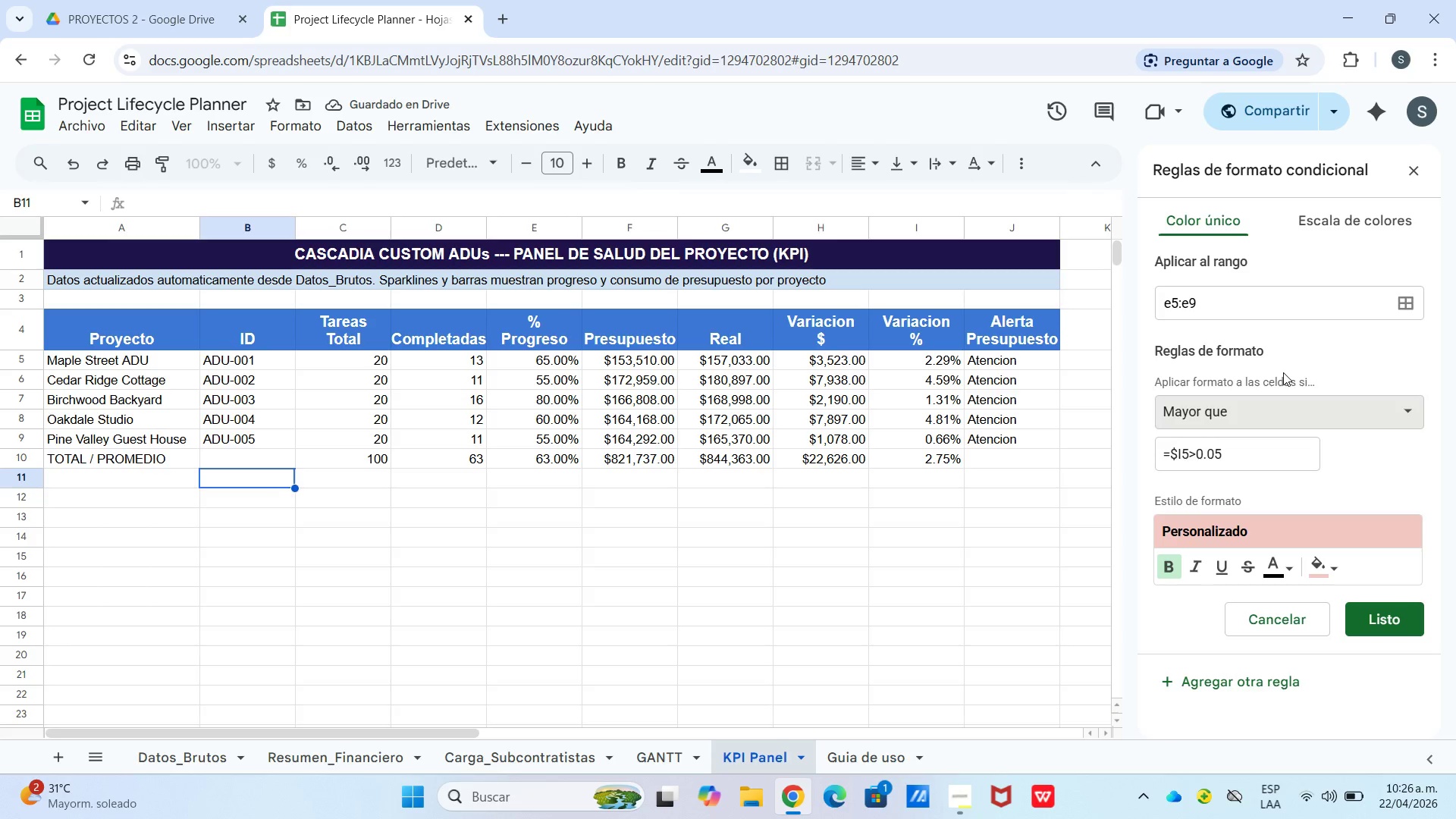 
left_click([1287, 412])
 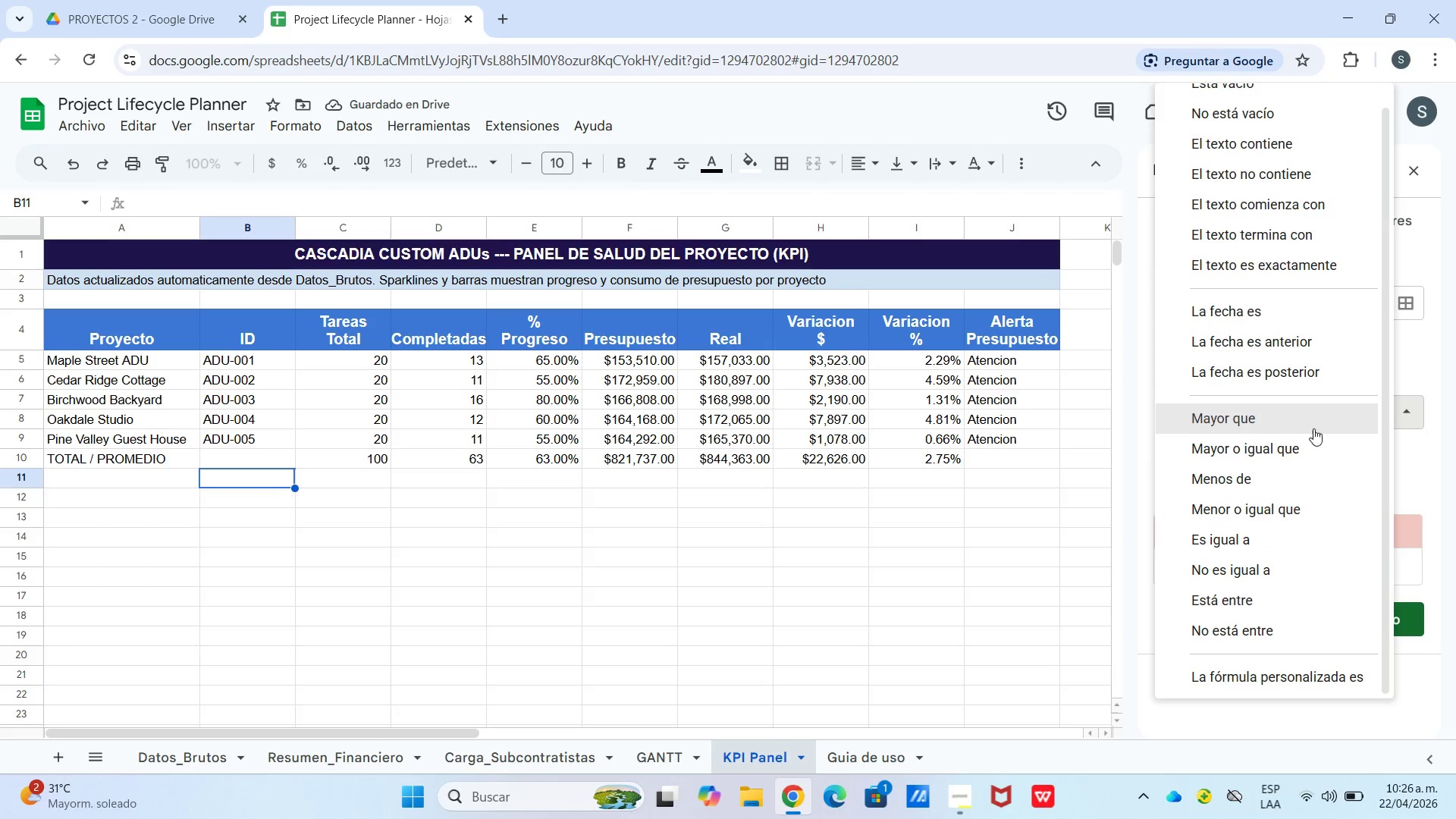 
scroll: coordinate [1323, 368], scroll_direction: up, amount: 6.0
 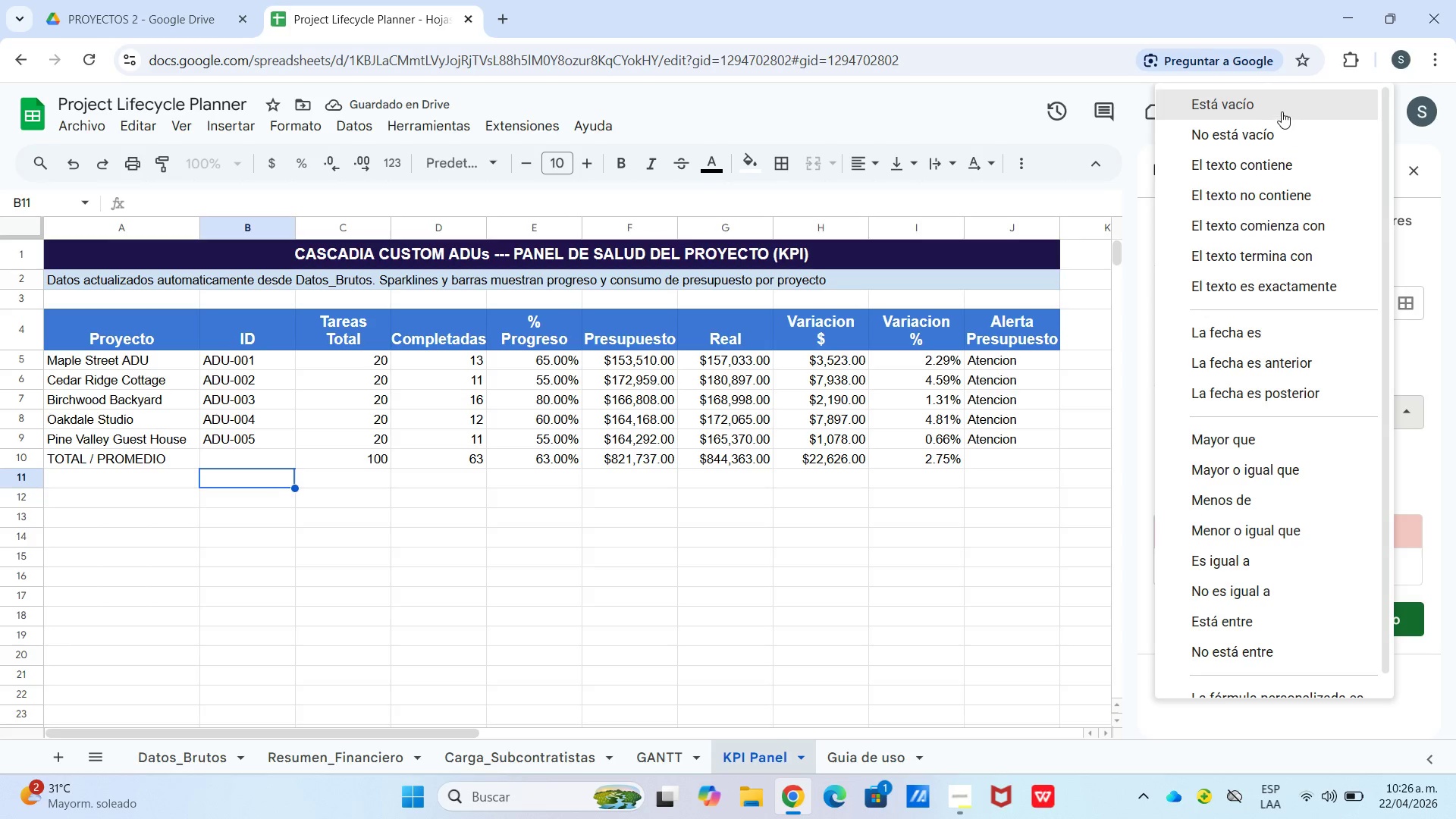 
left_click([1285, 109])
 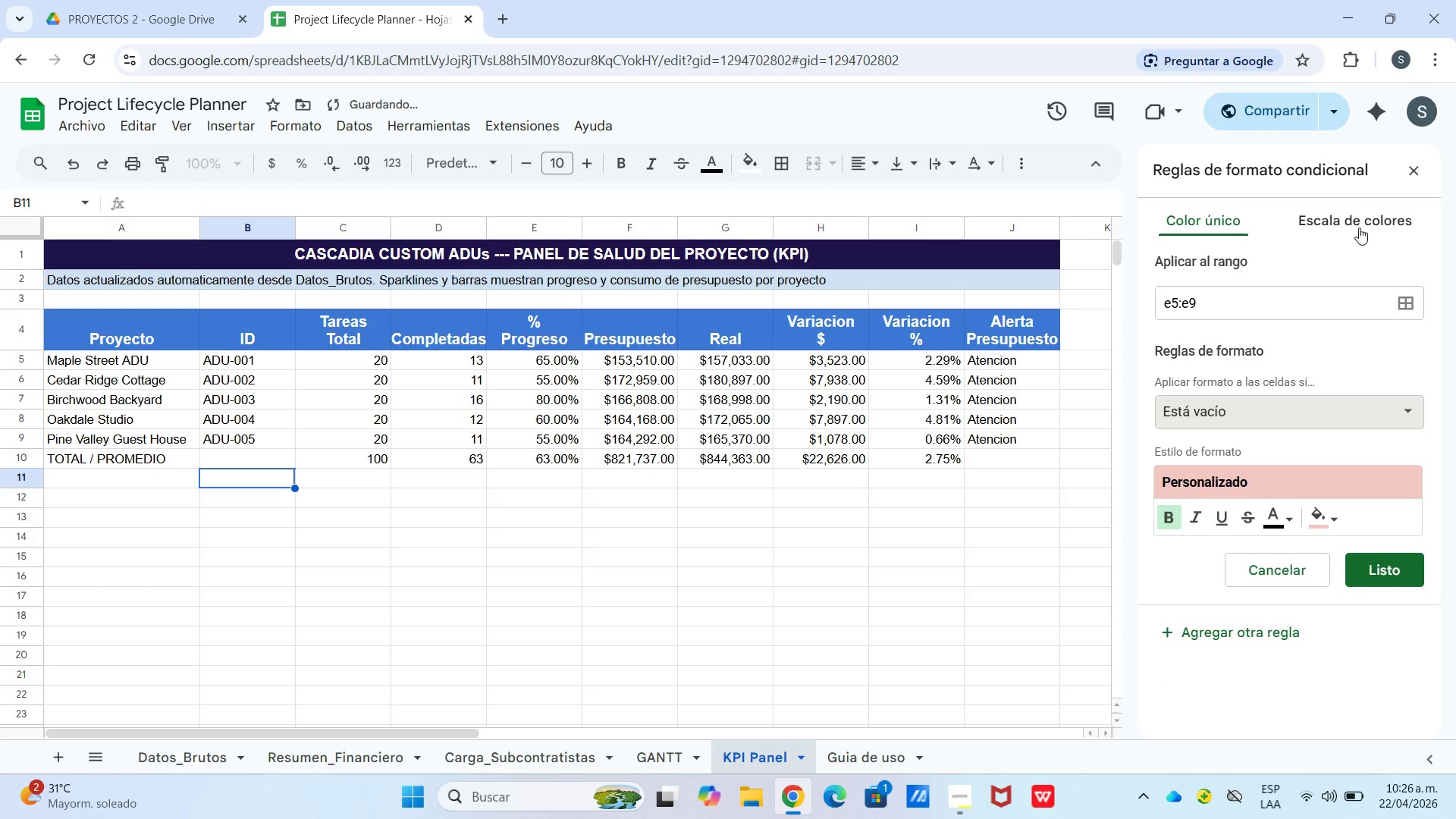 
left_click([1364, 210])
 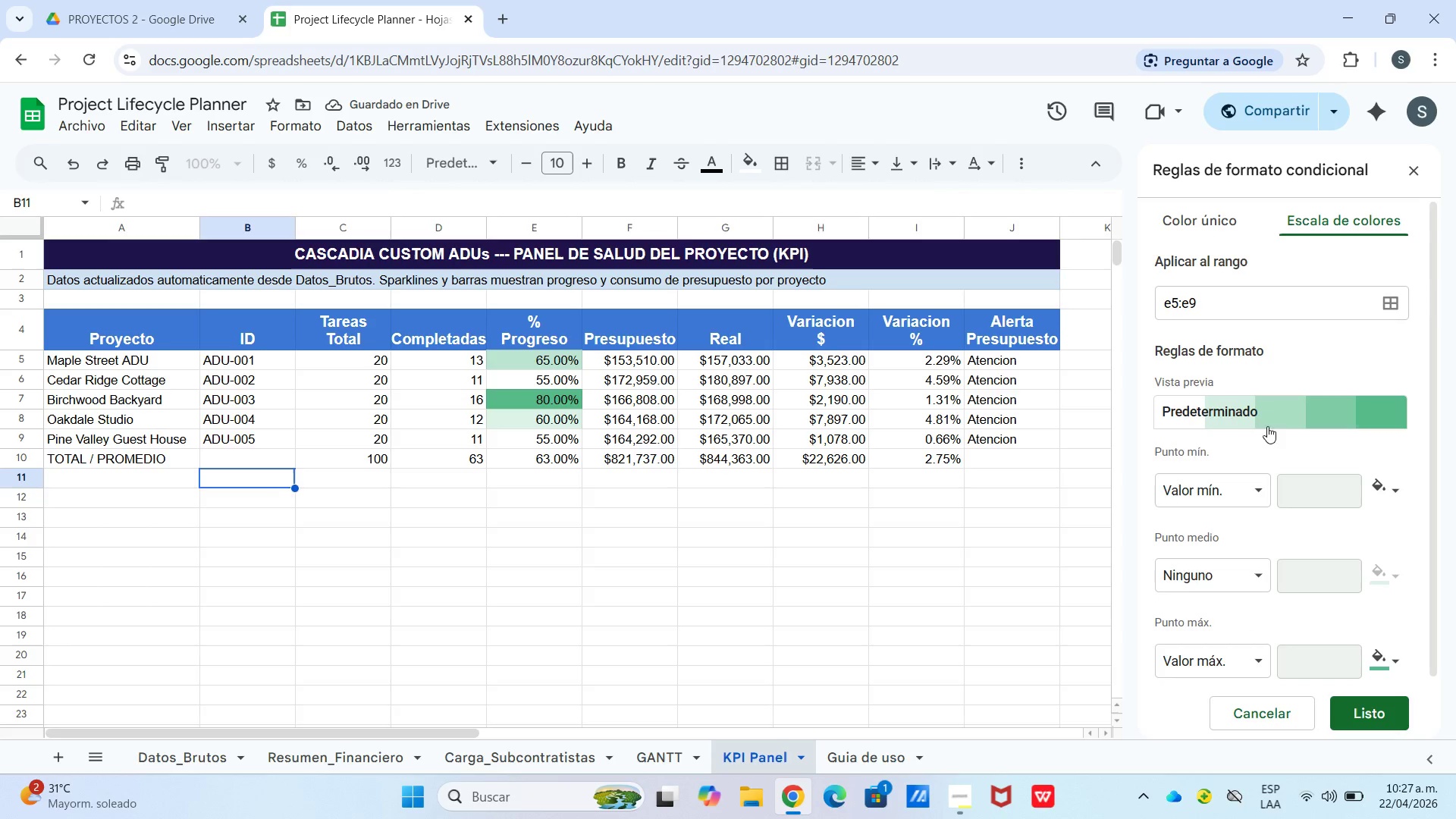 
wait(6.34)
 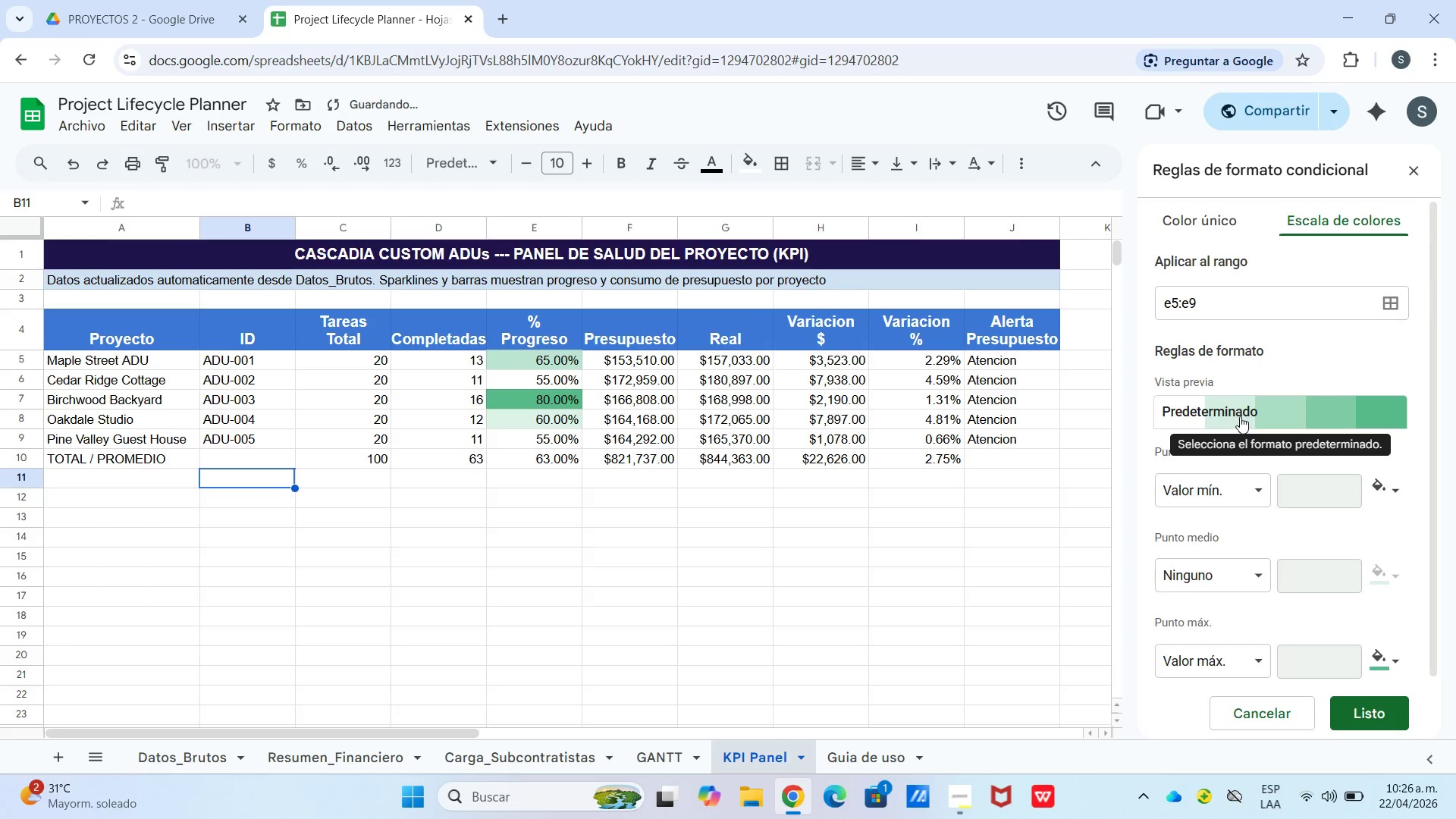 
left_click([1316, 412])
 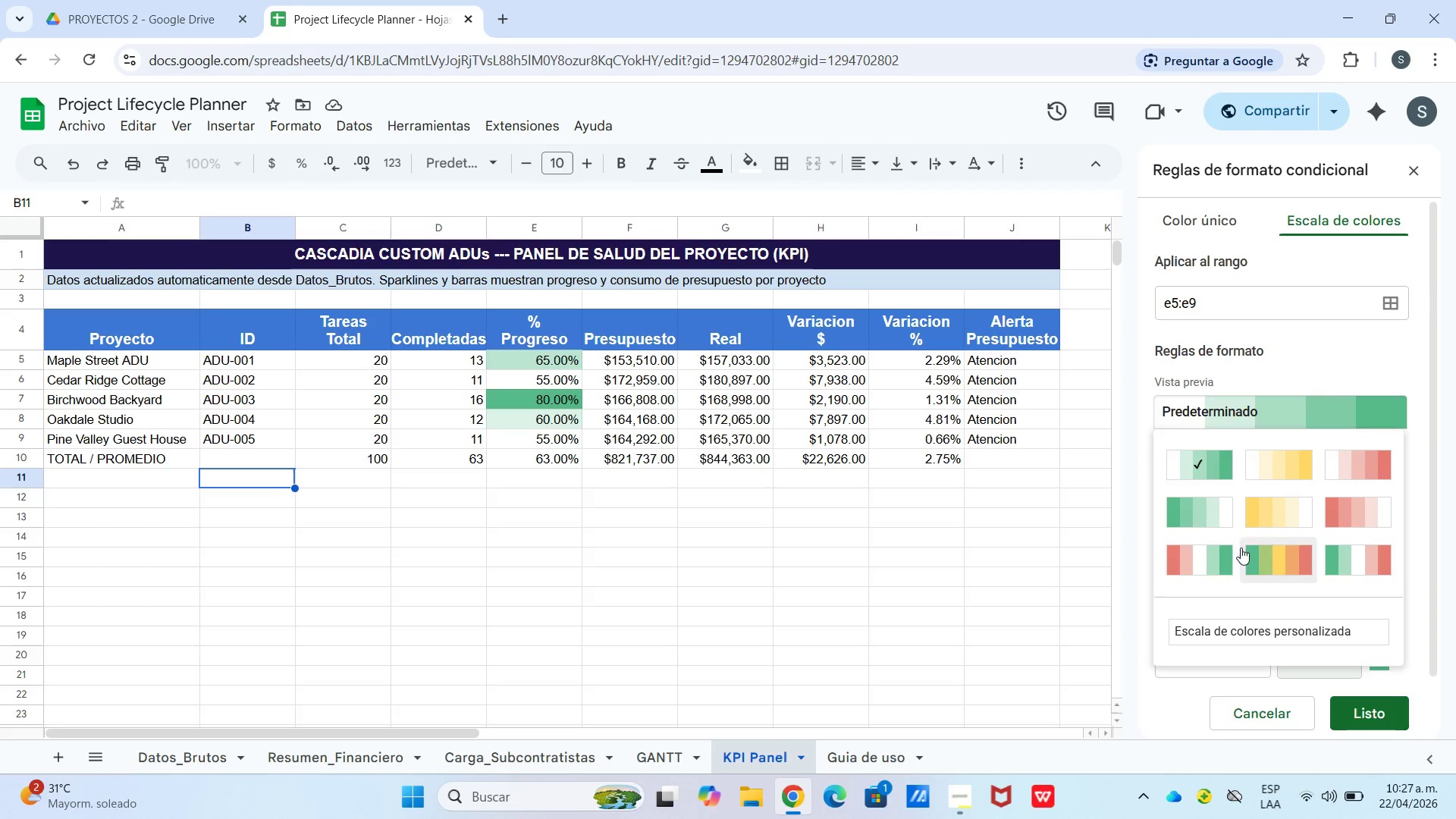 
mouse_move([1217, 563])
 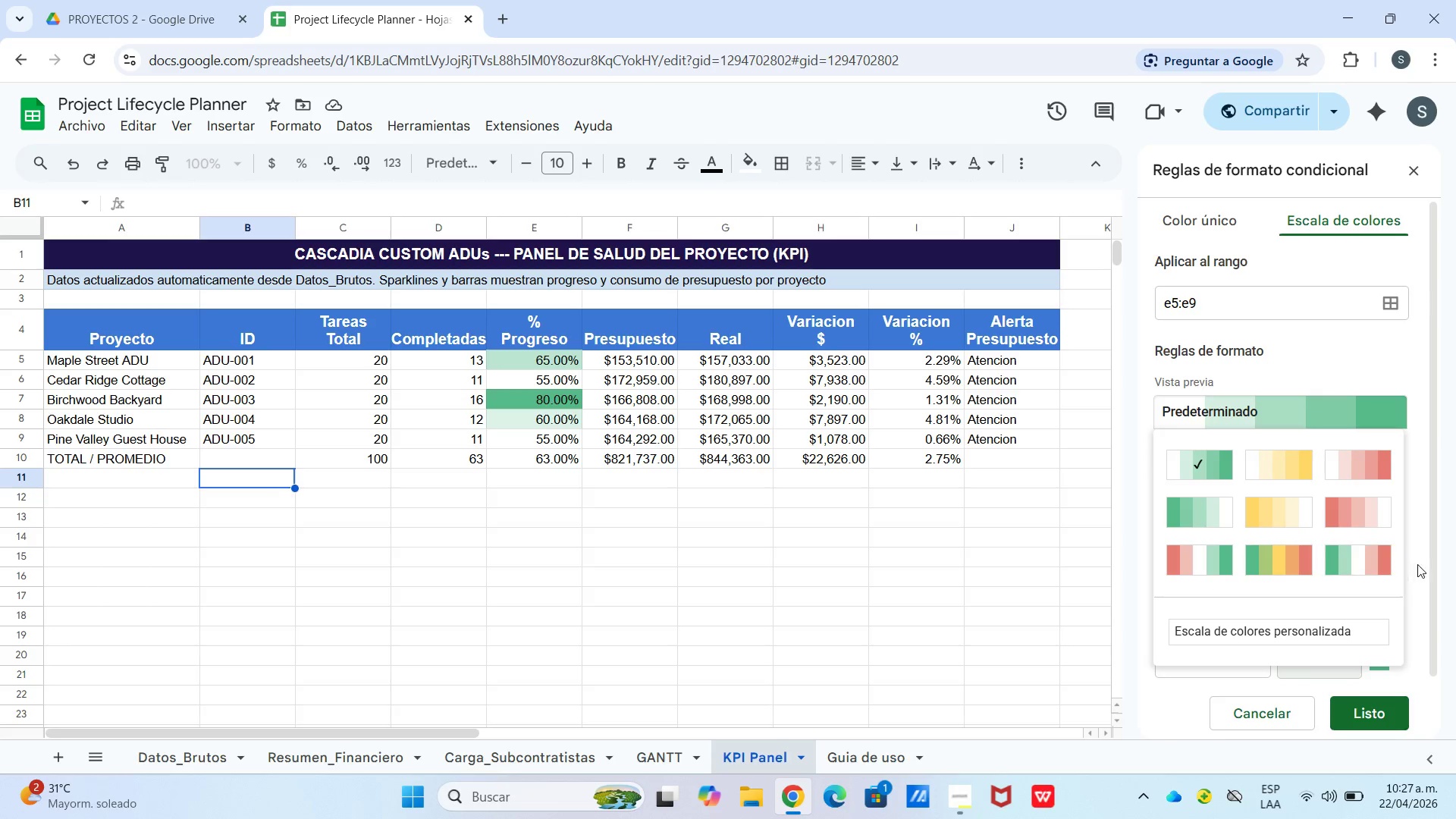 
scroll: coordinate [1326, 570], scroll_direction: down, amount: 2.0
 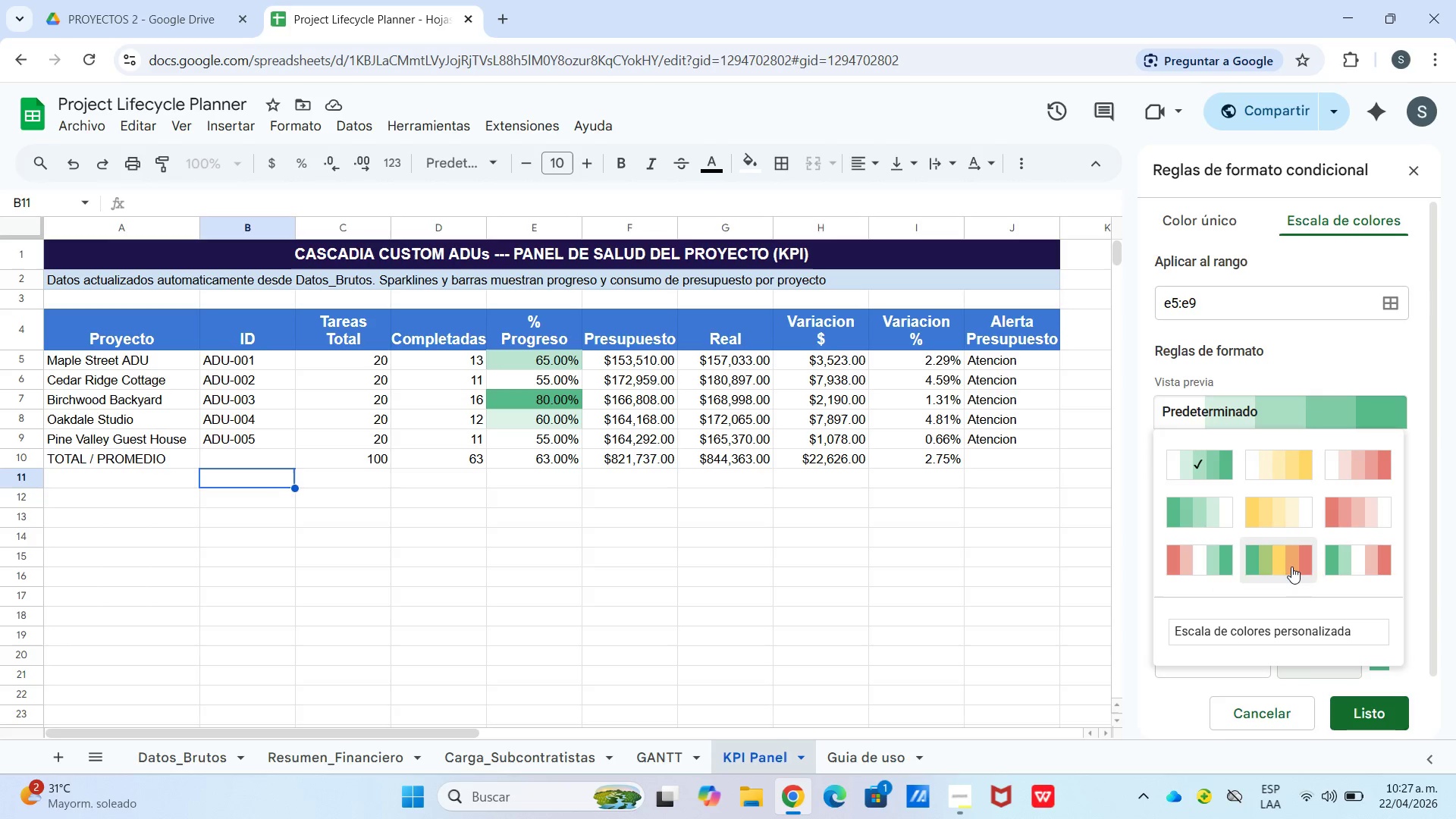 
left_click([1292, 566])
 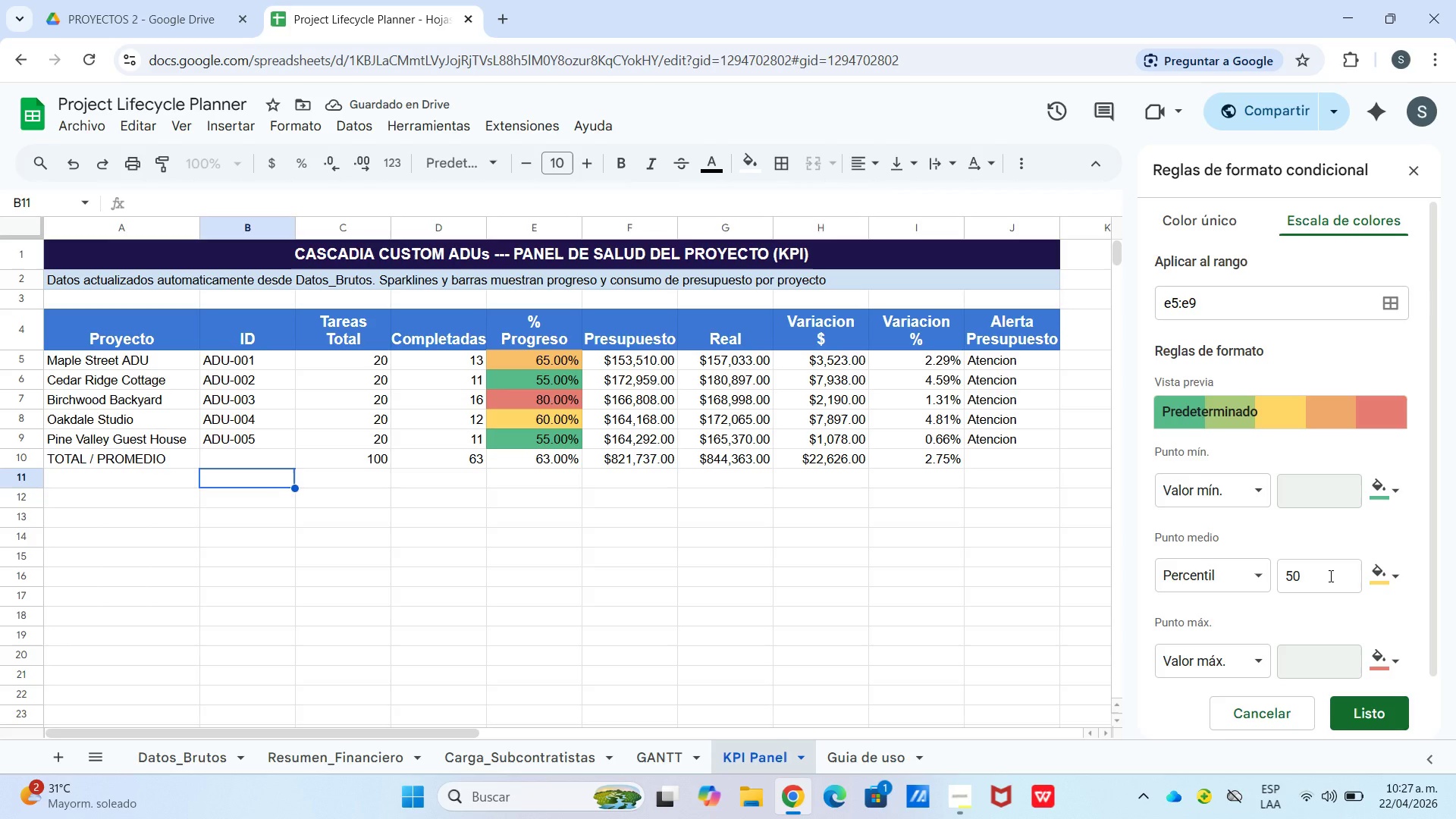 
wait(8.44)
 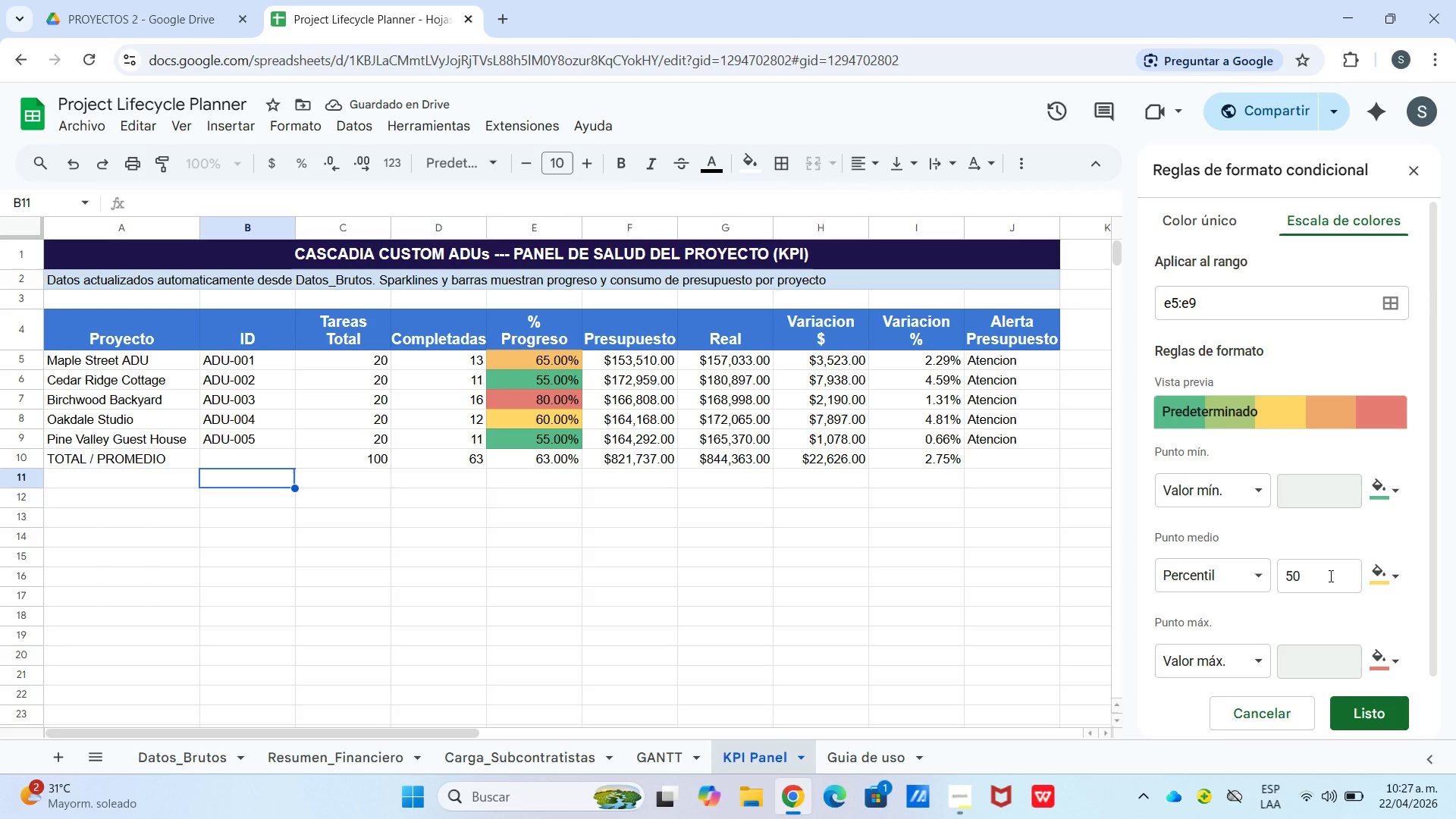 
double_click([908, 698])
 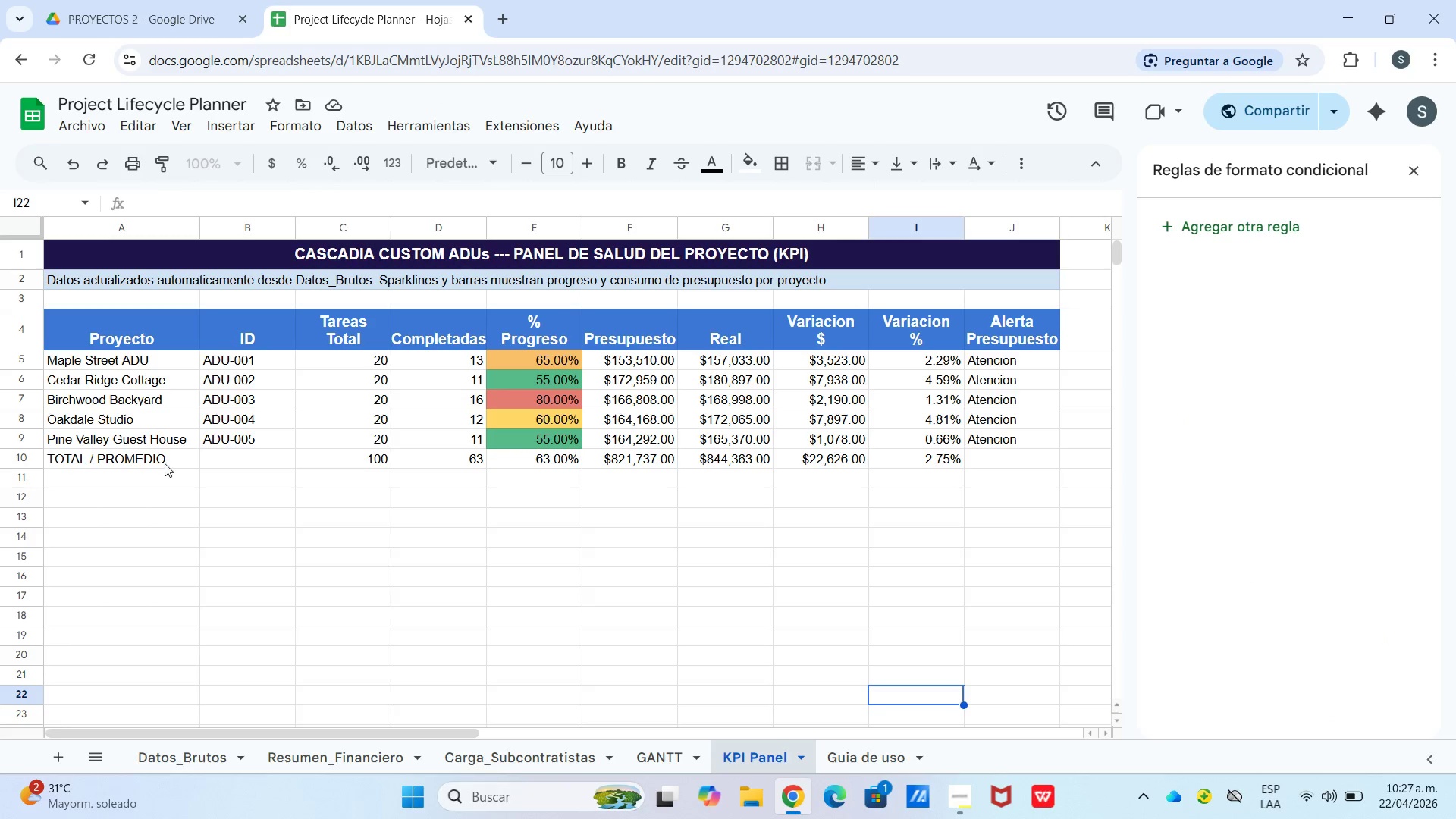 
left_click_drag(start_coordinate=[164, 464], to_coordinate=[1003, 457])
 